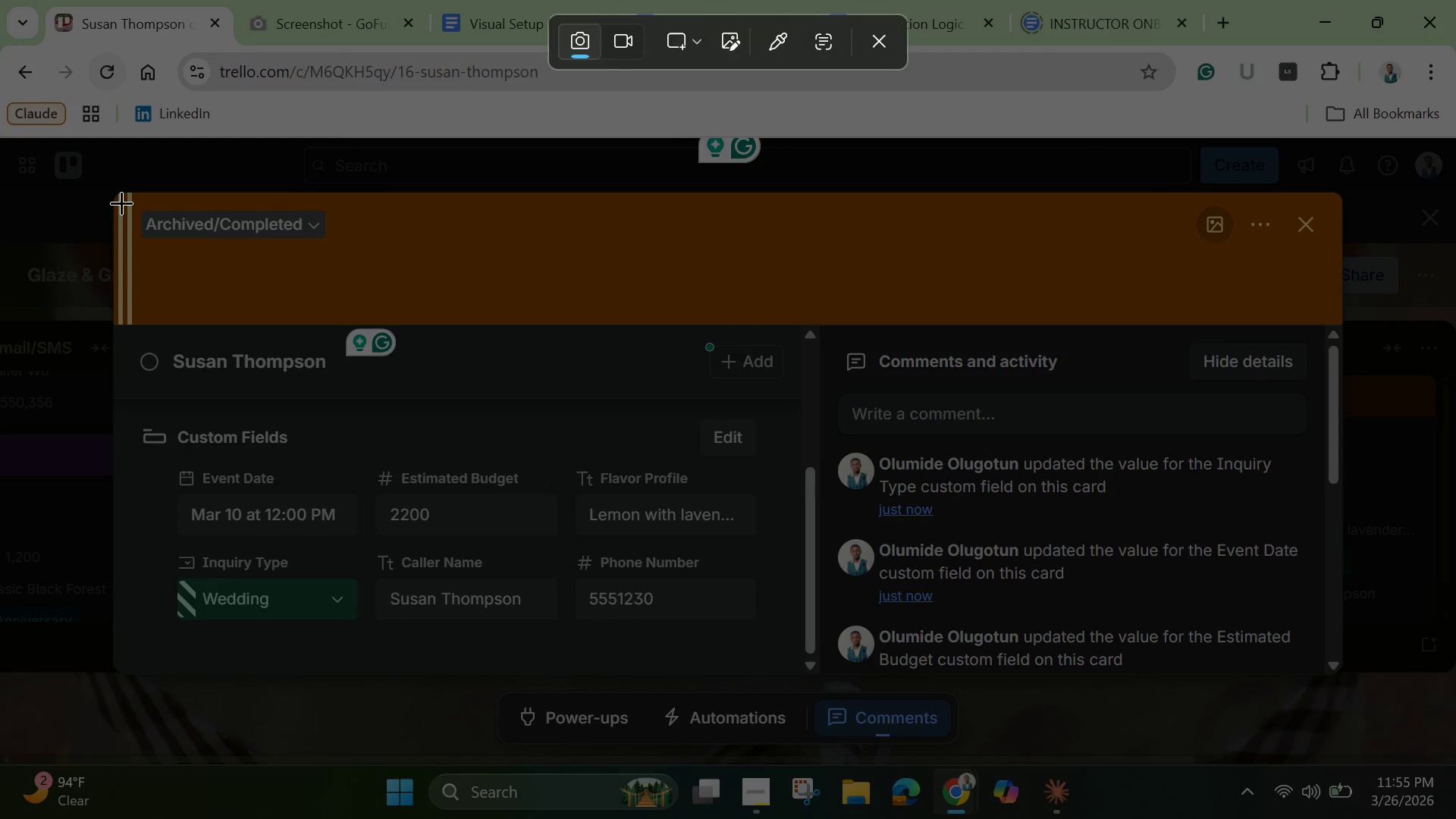 
left_click_drag(start_coordinate=[121, 198], to_coordinate=[1343, 677])
 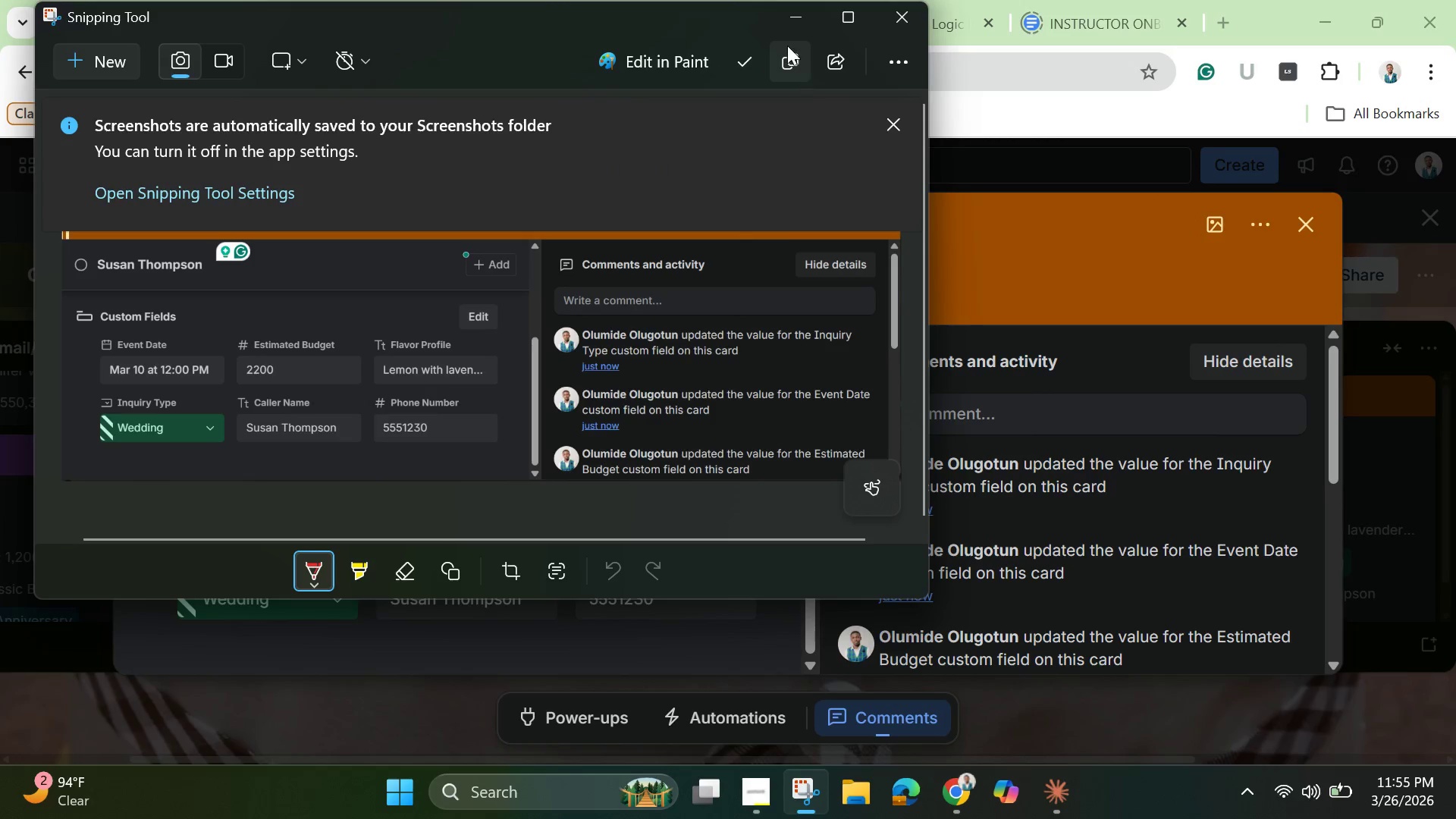 
left_click([796, 17])
 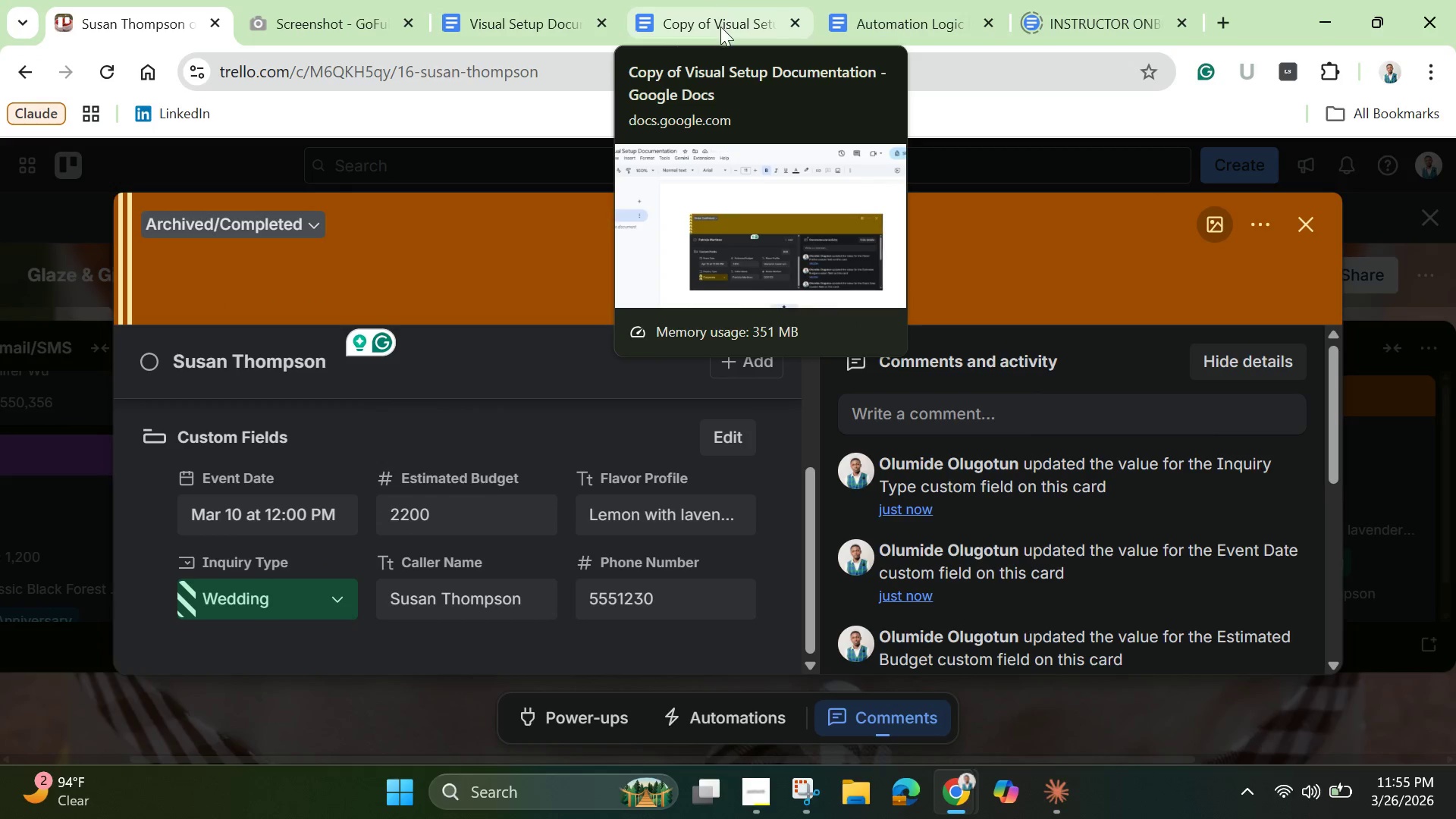 
left_click([716, 25])
 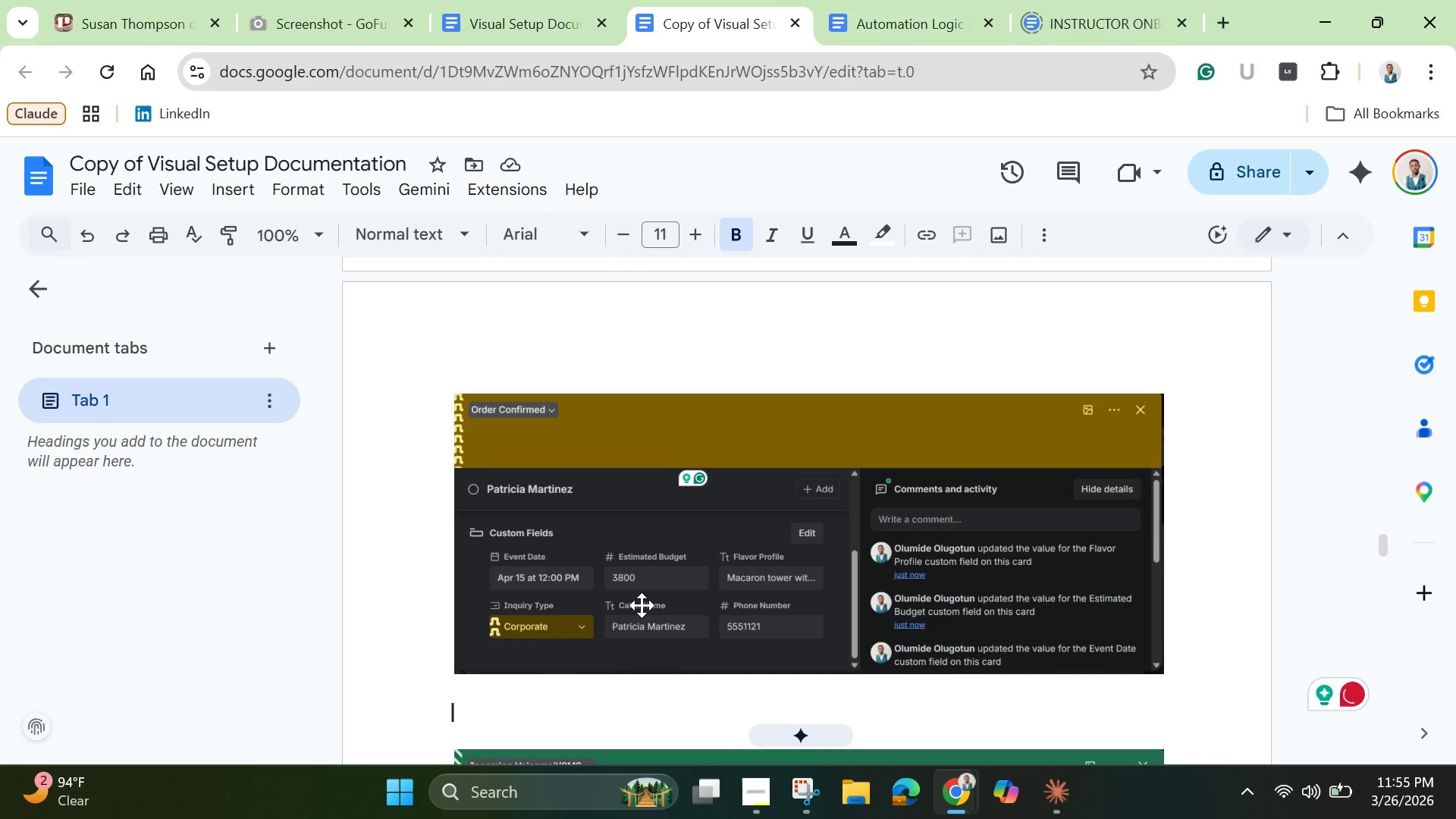 
key(Control+V)
 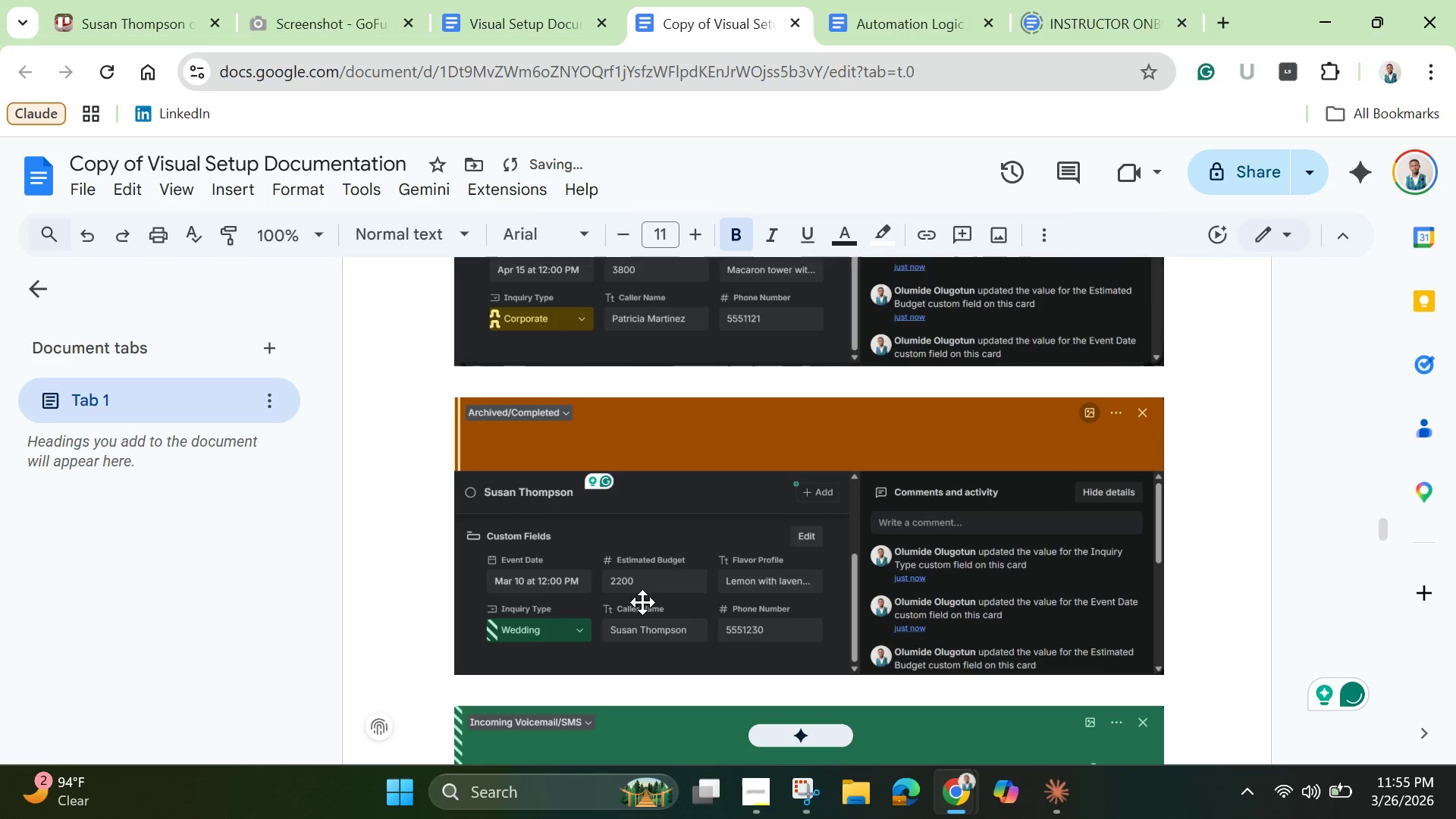 
key(Enter)
 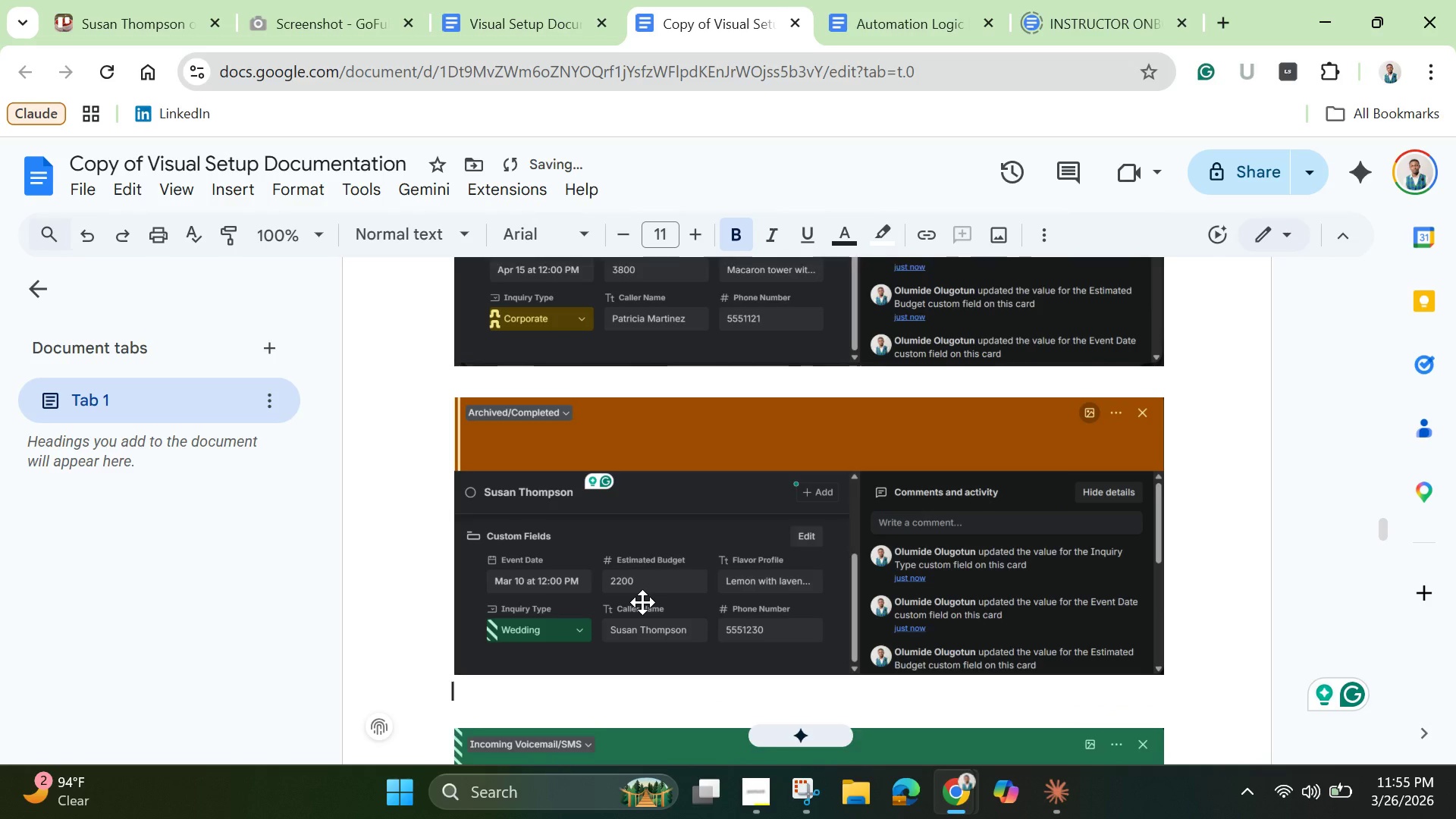 
key(Enter)
 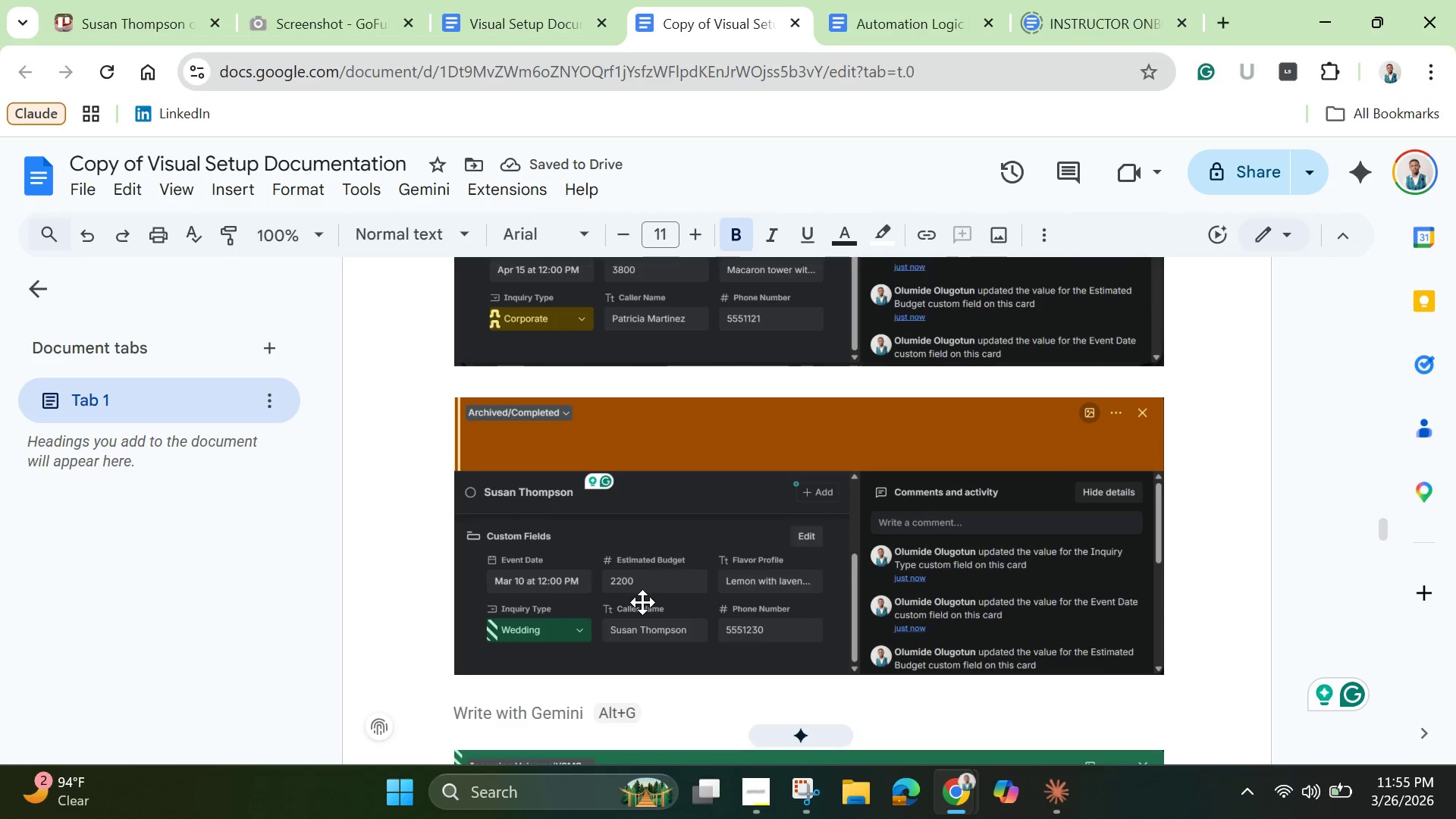 
wait(5.31)
 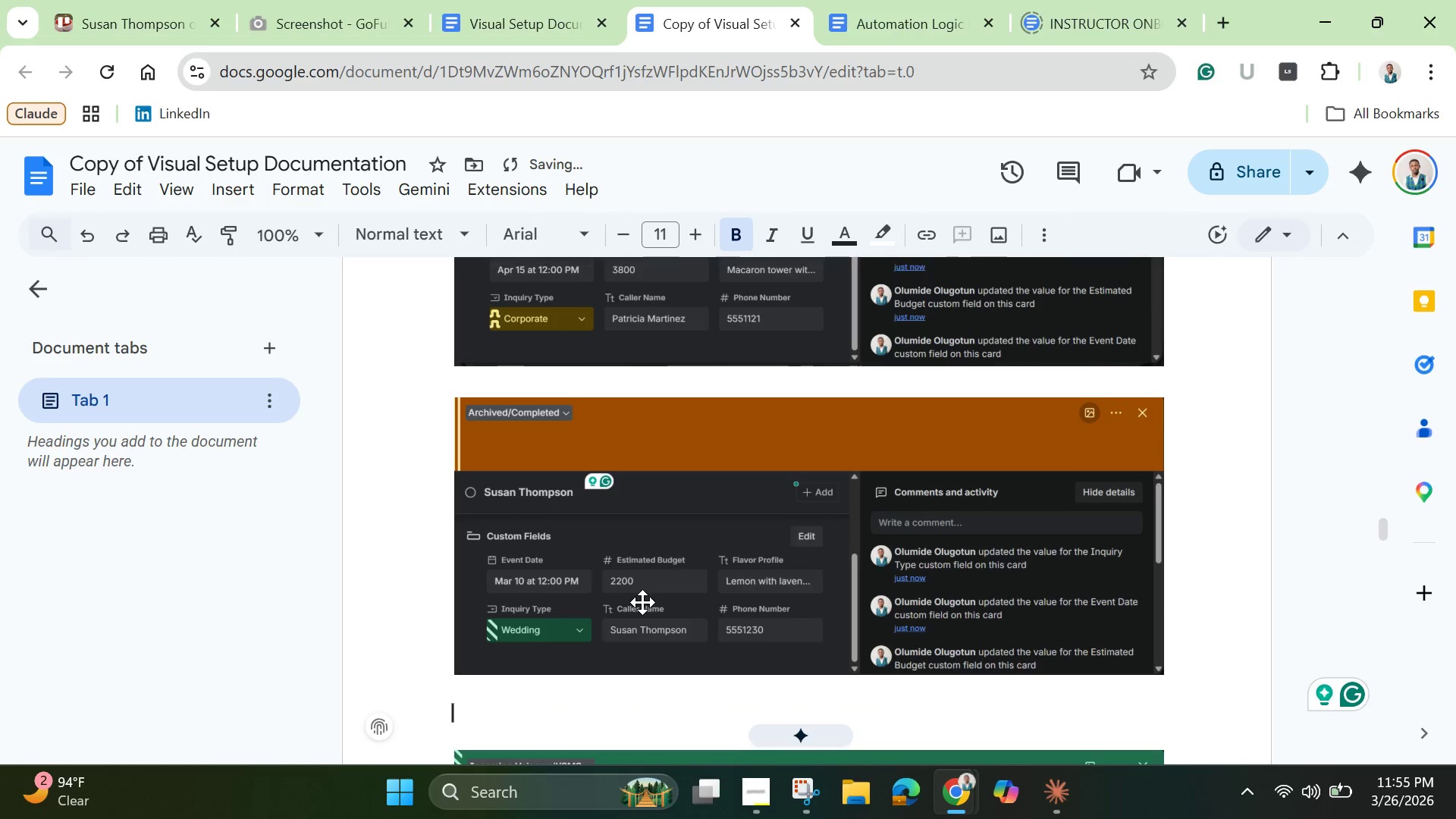 
left_click([140, 7])
 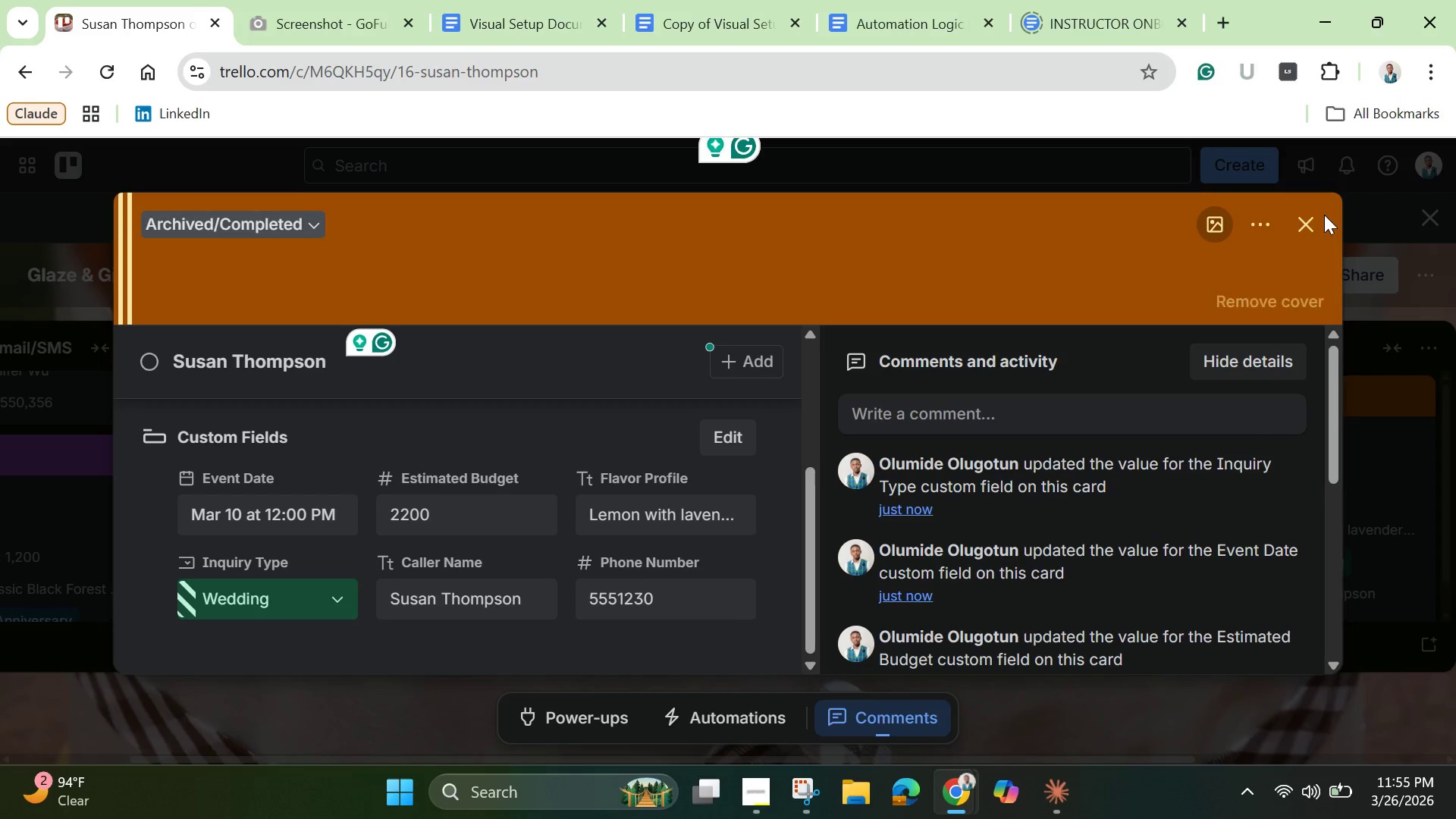 
left_click([1301, 217])
 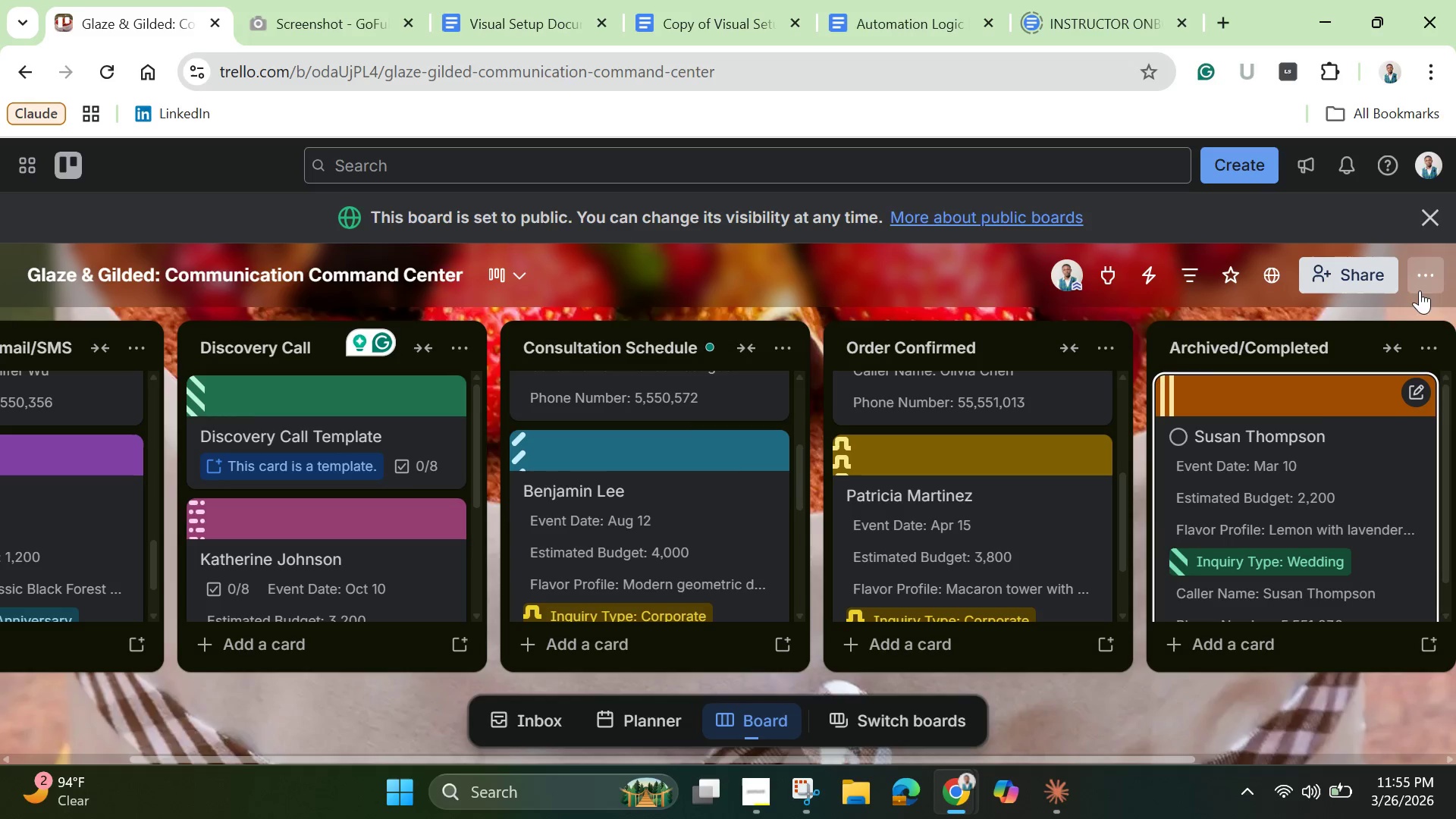 
left_click([1429, 277])
 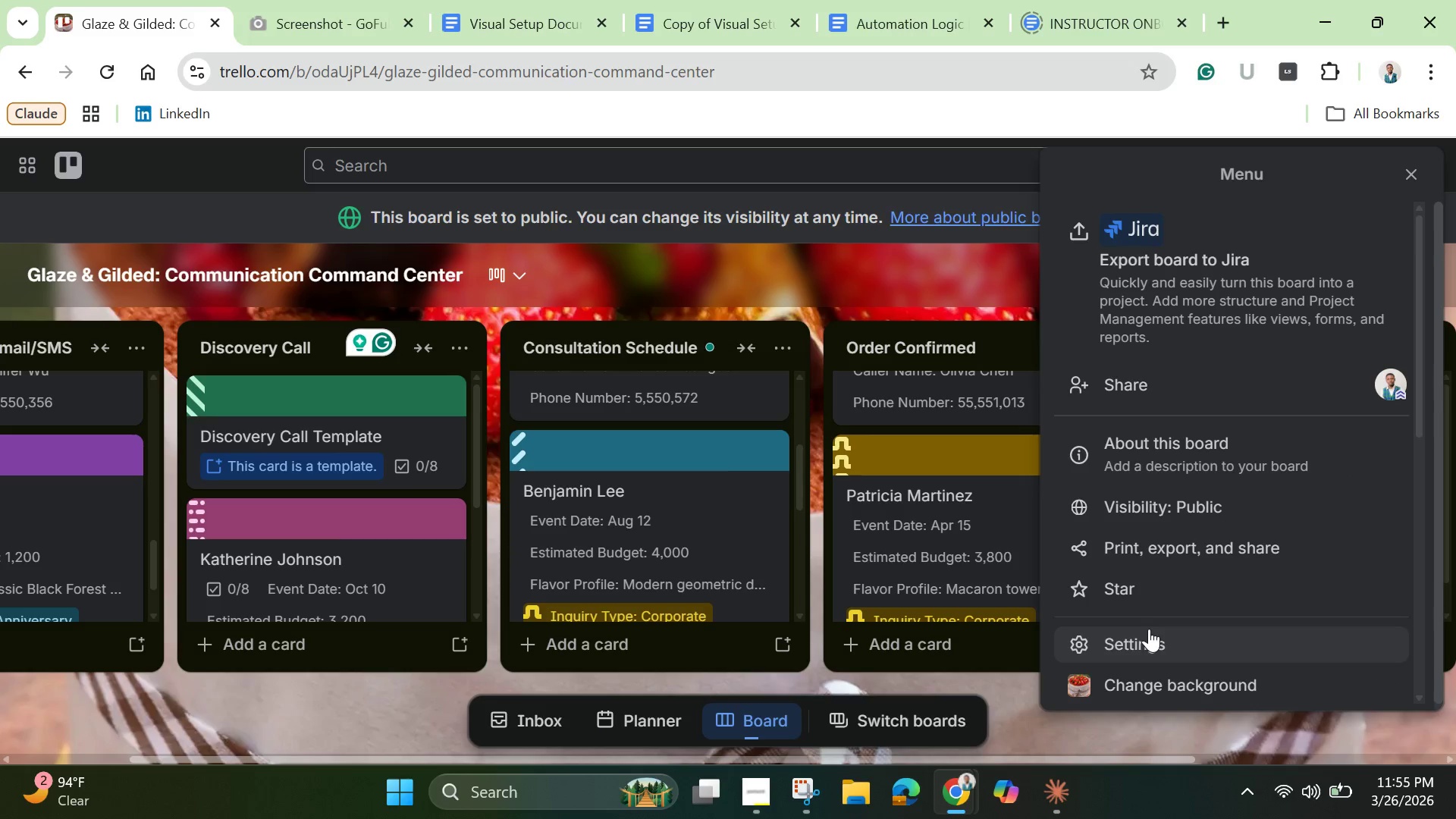 
scroll: coordinate [1154, 601], scroll_direction: none, amount: 0.0
 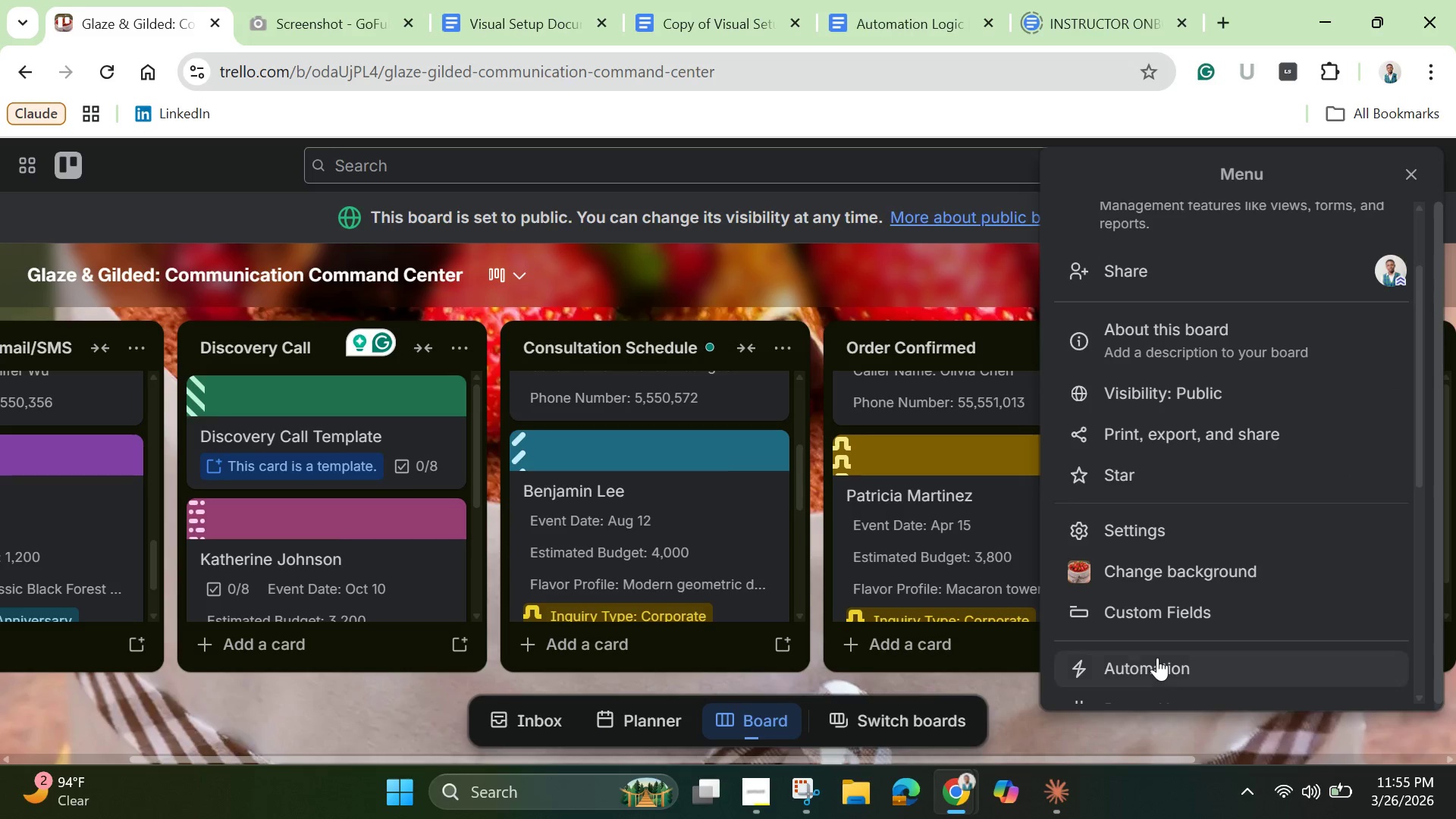 
left_click([1157, 657])
 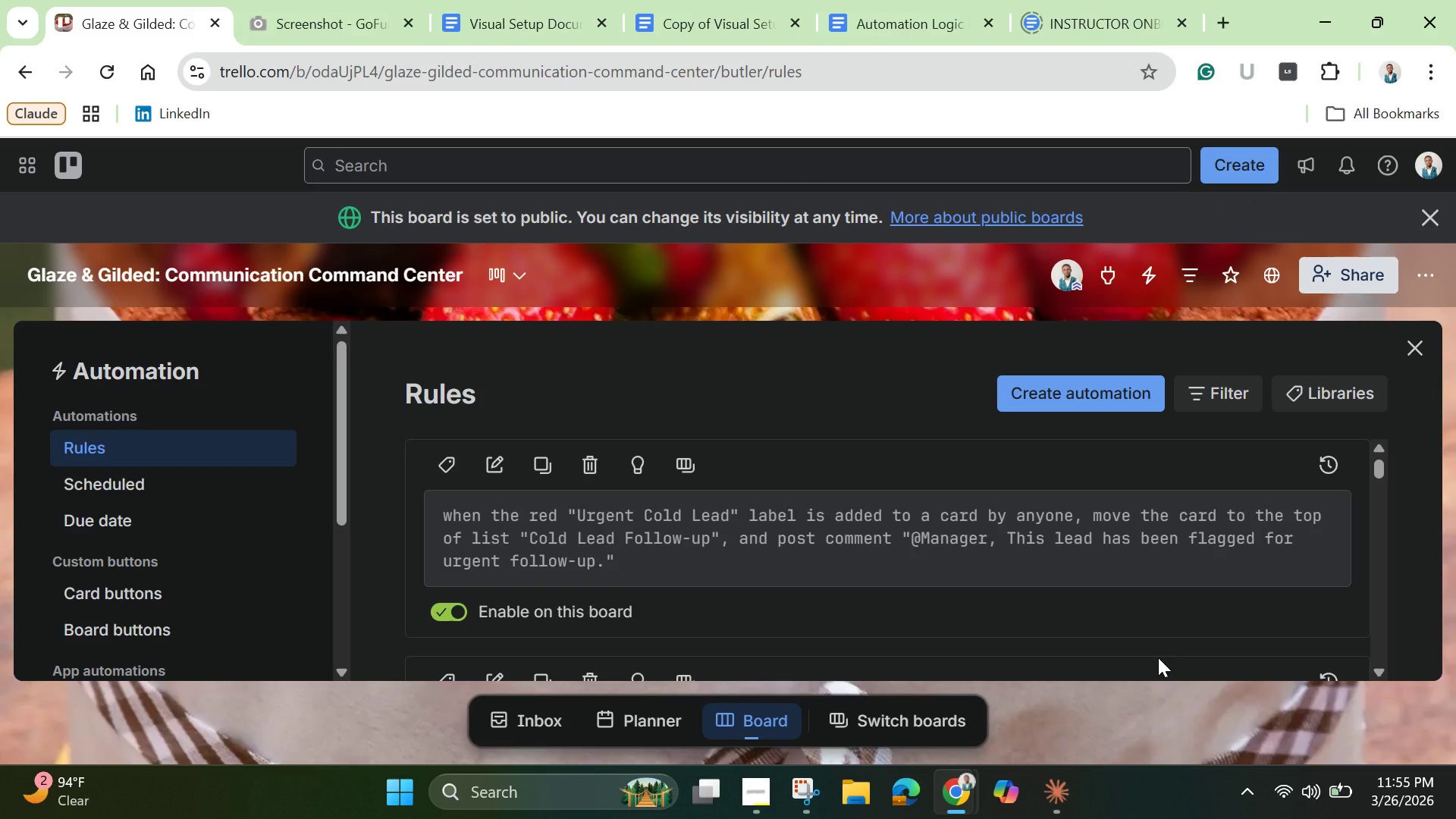 
wait(17.27)
 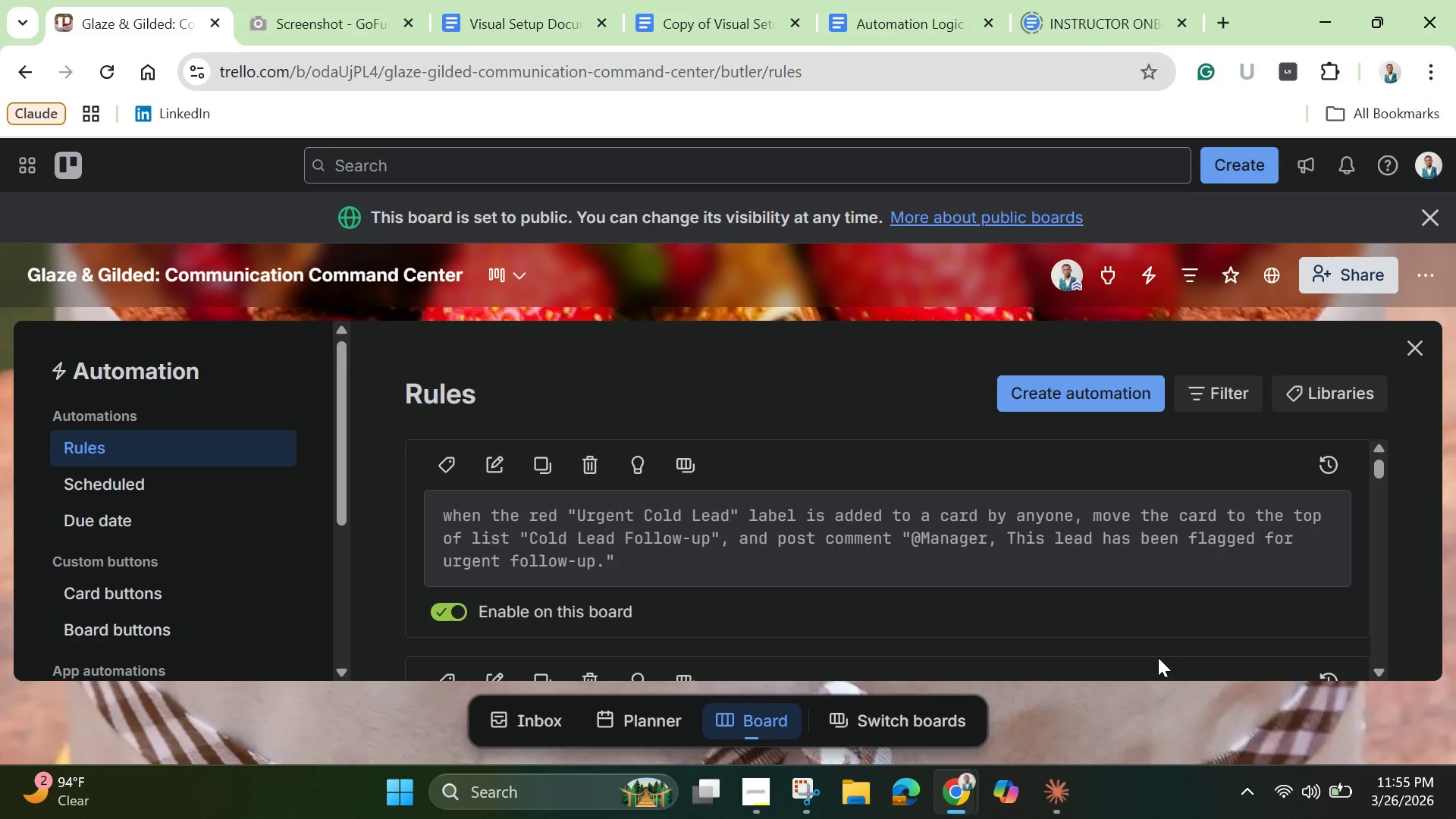 
left_click([585, 466])
 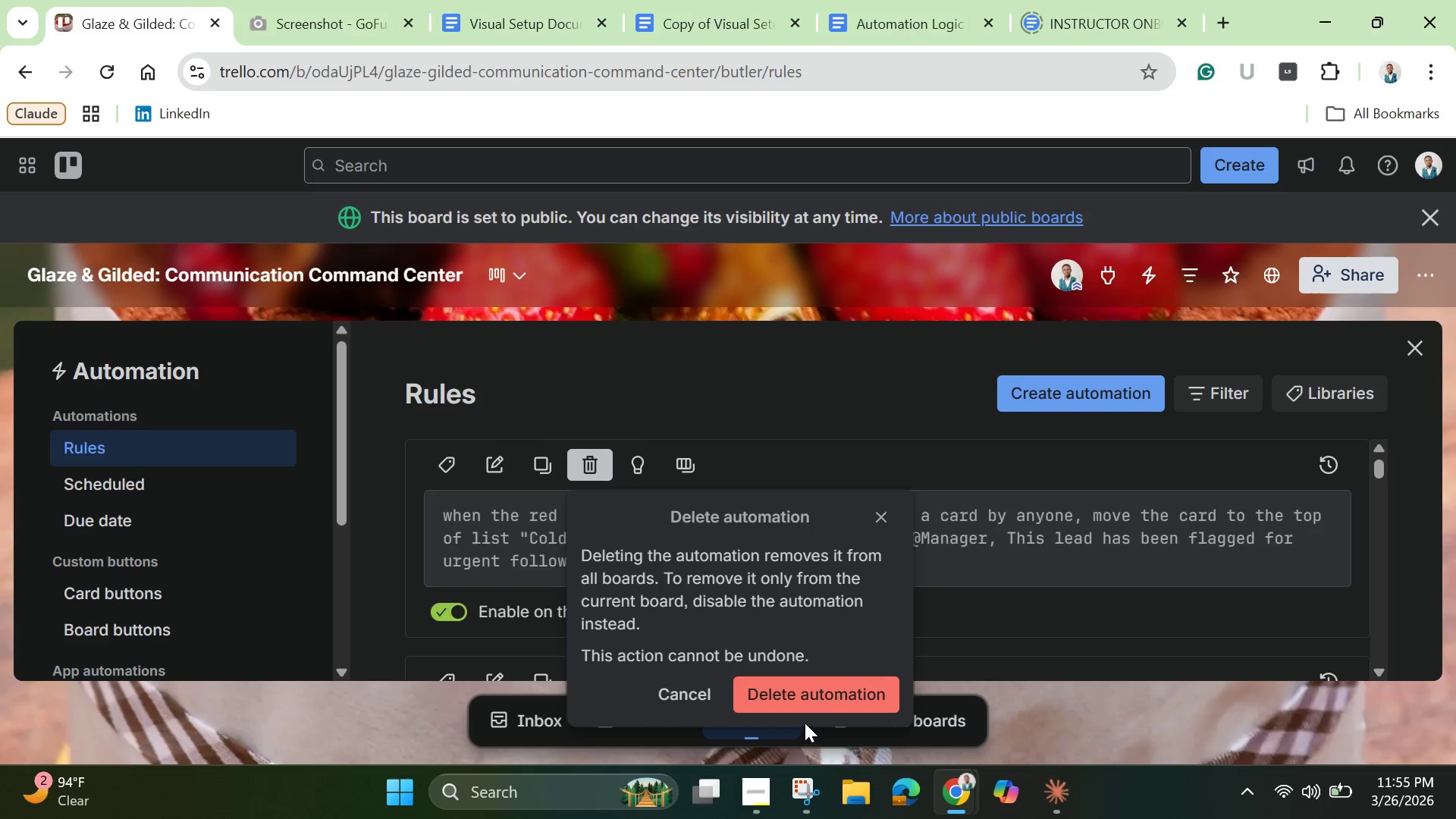 
left_click([803, 705])
 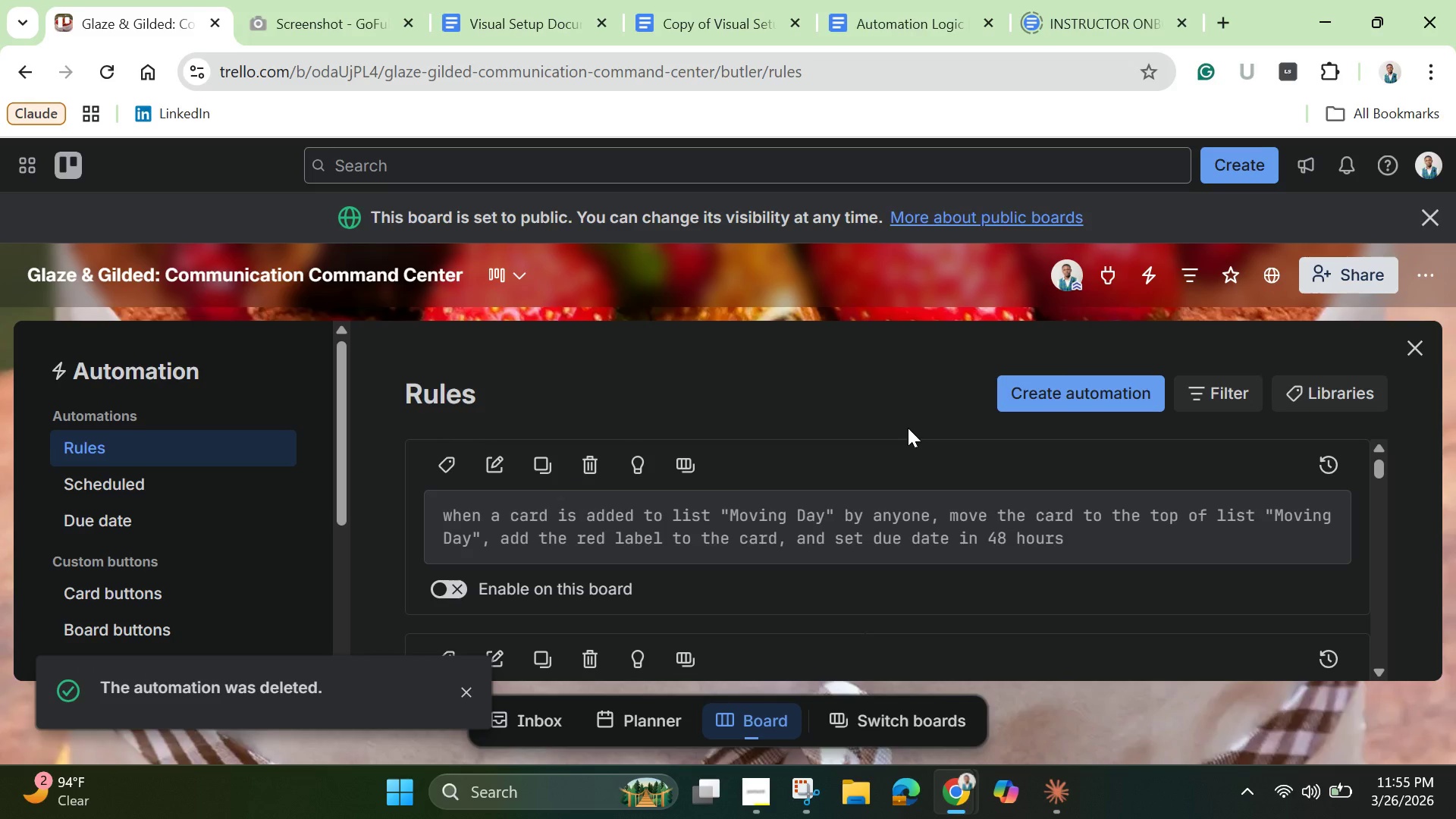 
left_click([1037, 397])
 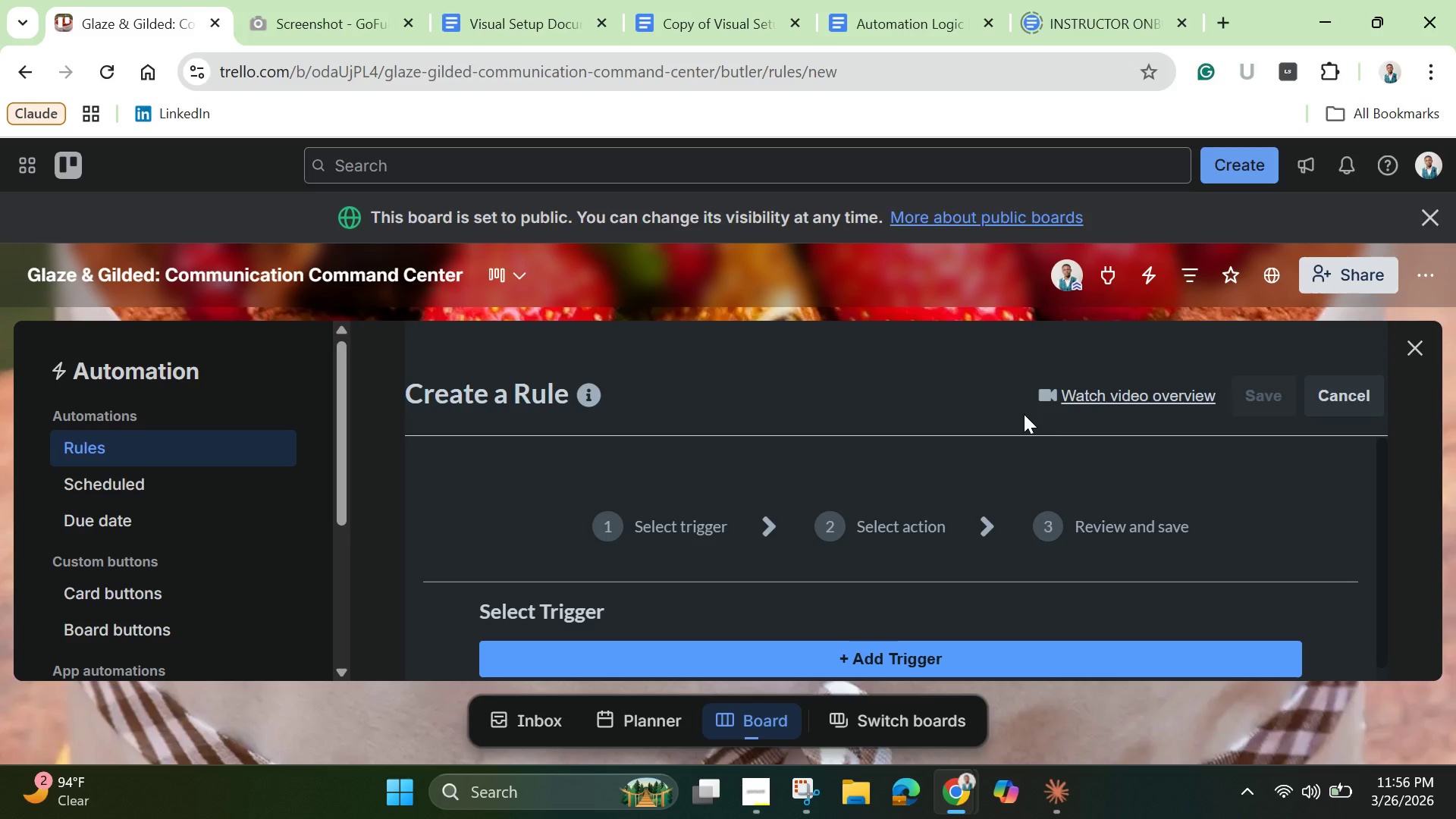 
wait(53.81)
 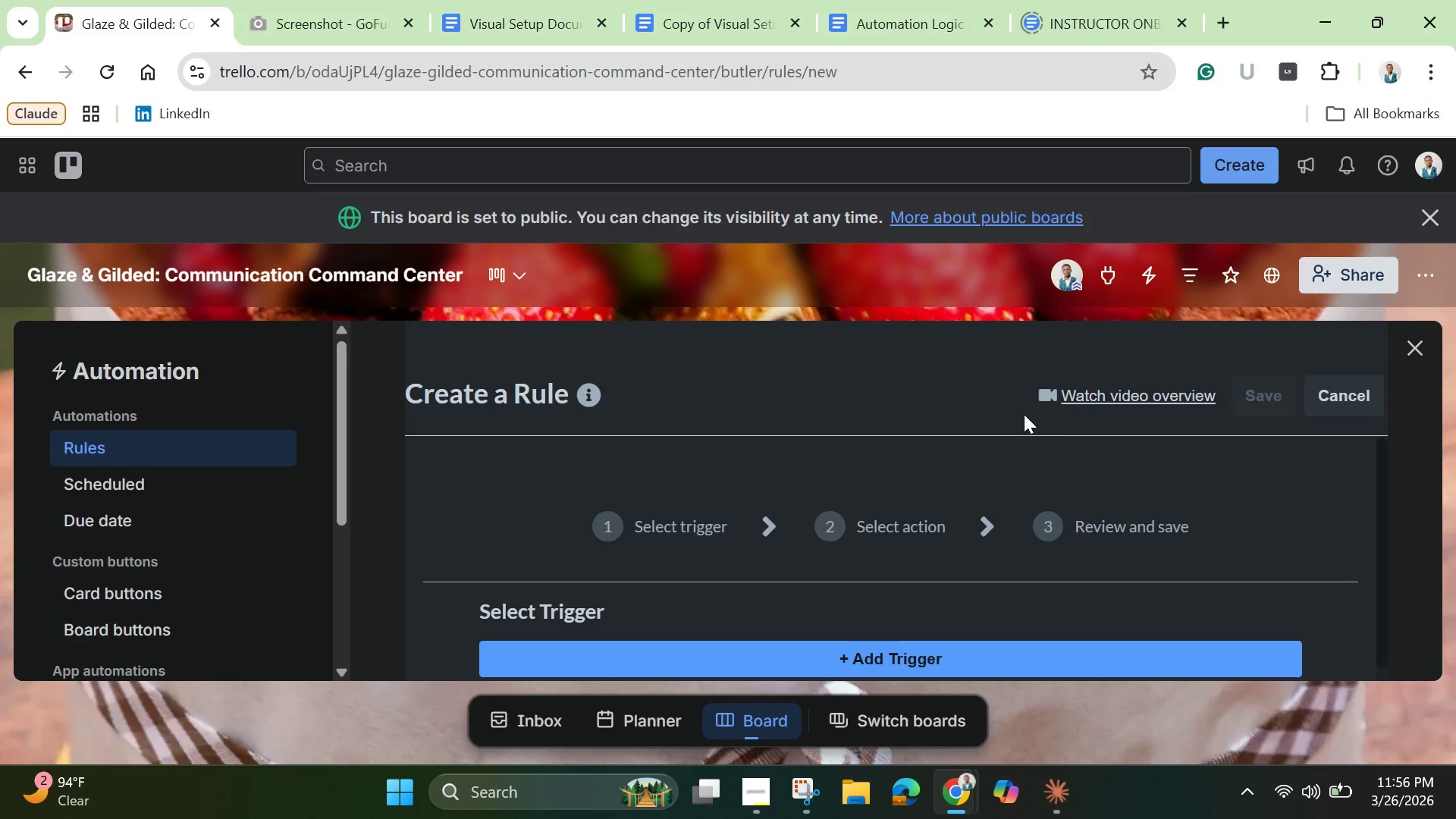 
left_click([752, 663])
 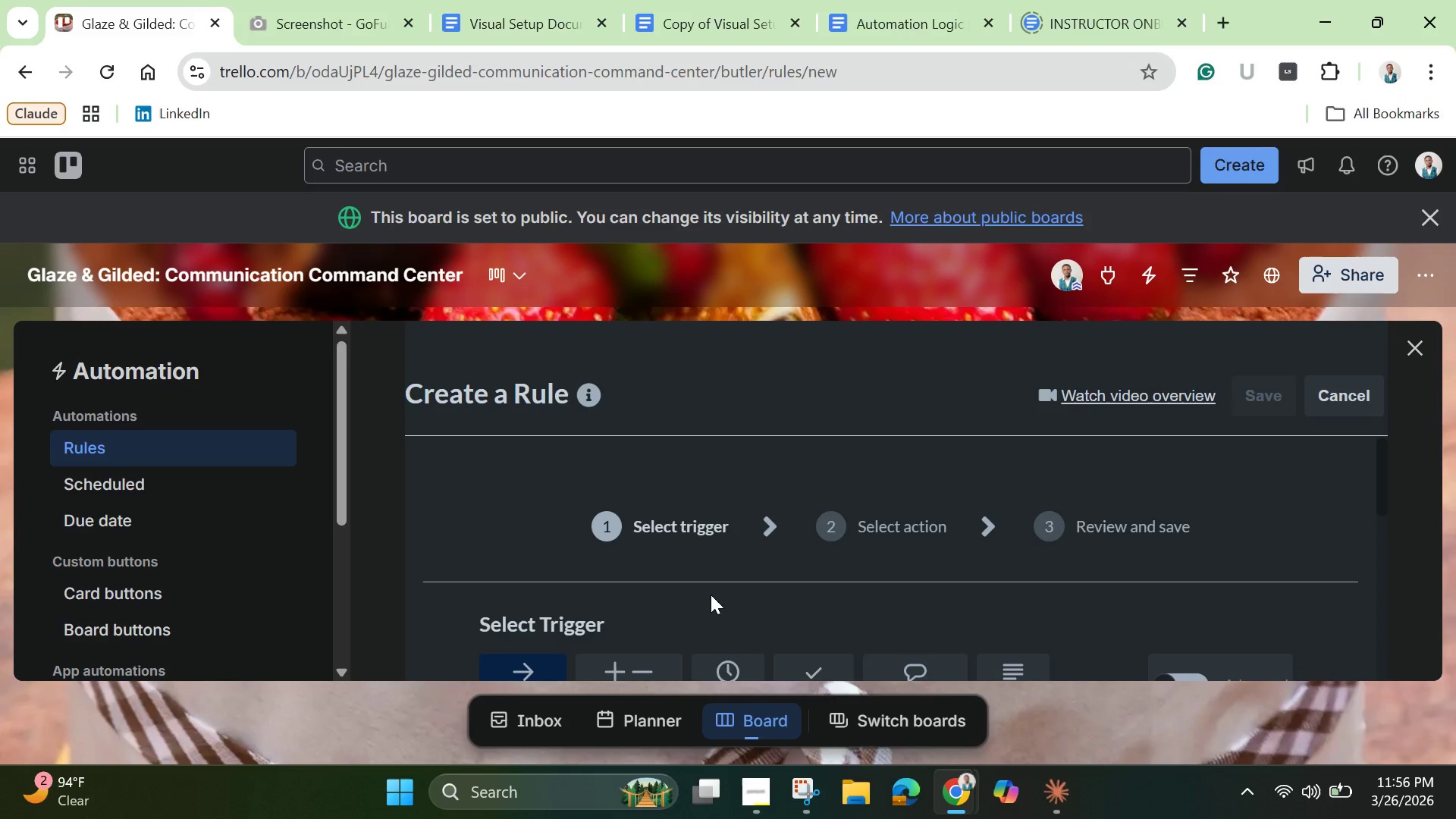 
scroll: coordinate [710, 593], scroll_direction: down, amount: 3.0
 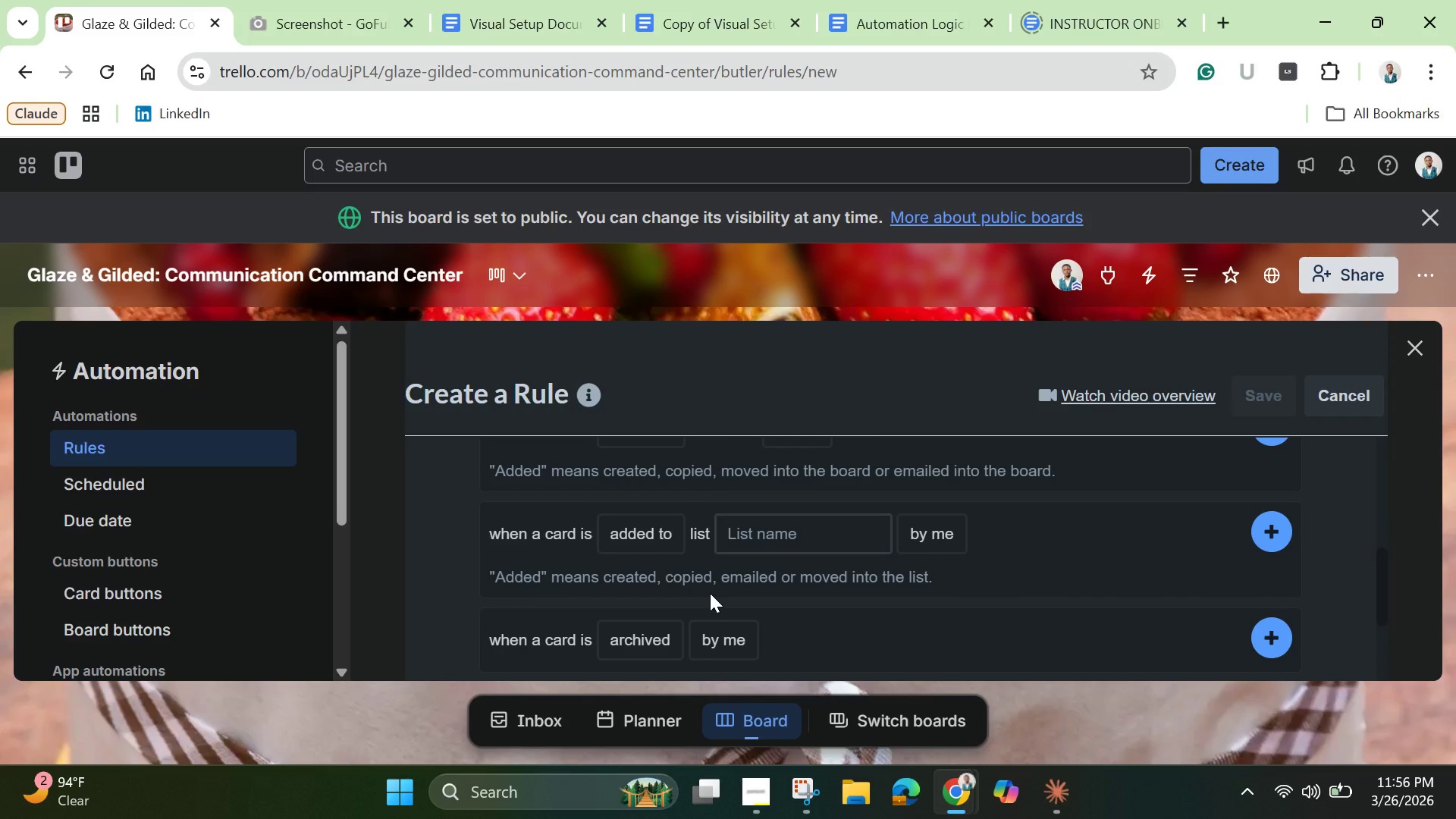 
wait(8.22)
 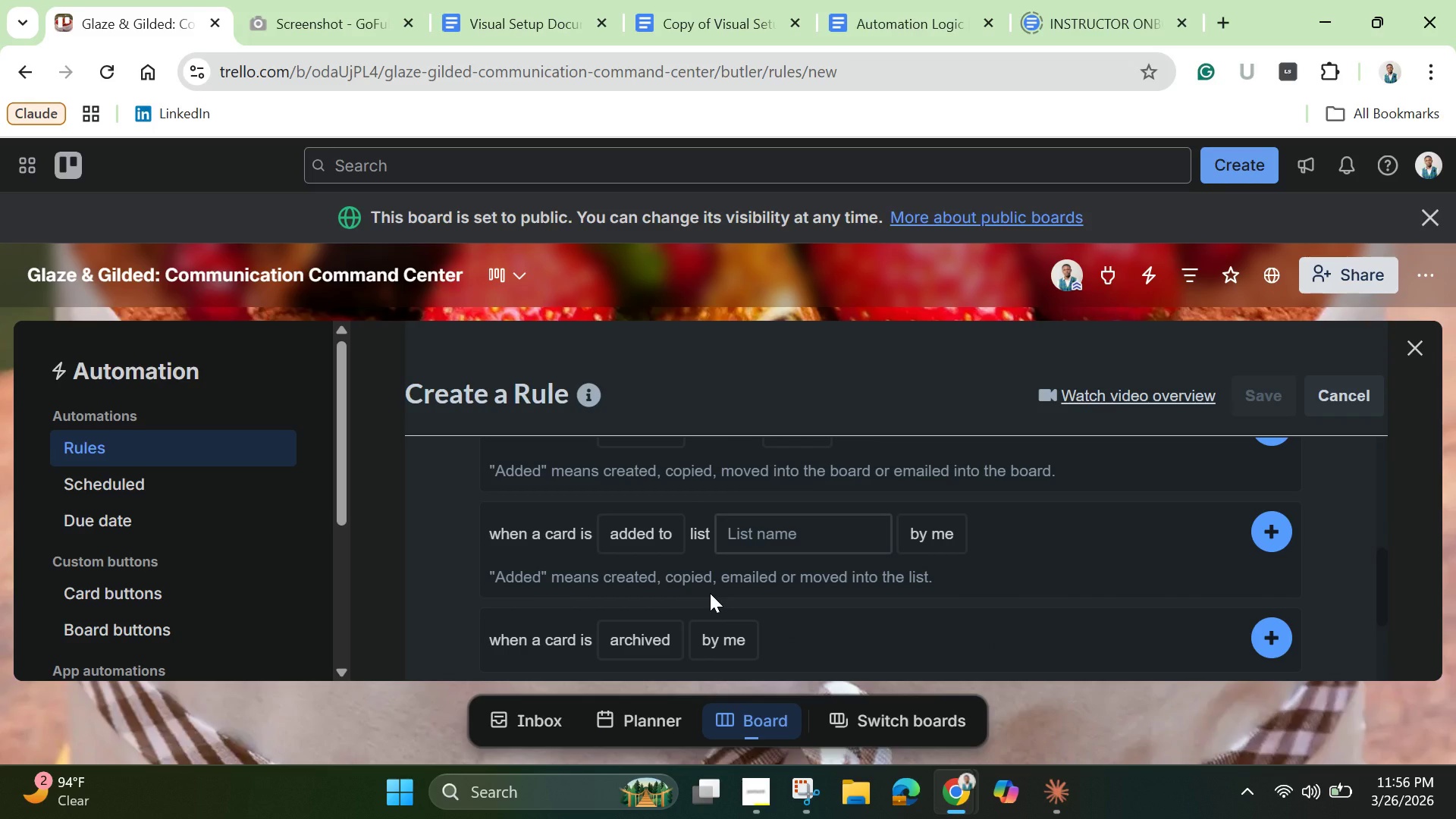 
scroll: coordinate [714, 582], scroll_direction: up, amount: 3.0
 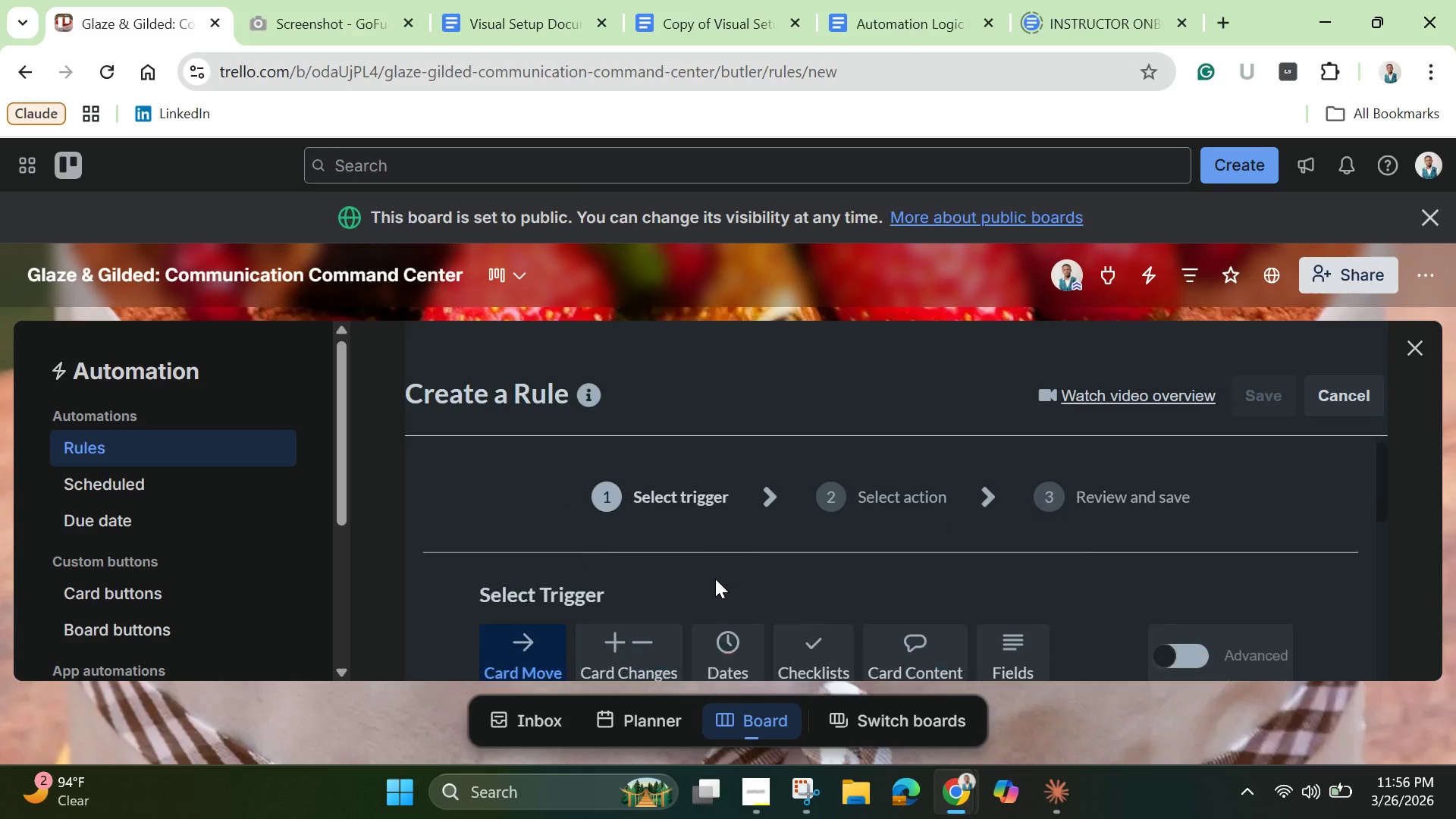 
scroll: coordinate [715, 579], scroll_direction: down, amount: 2.0
 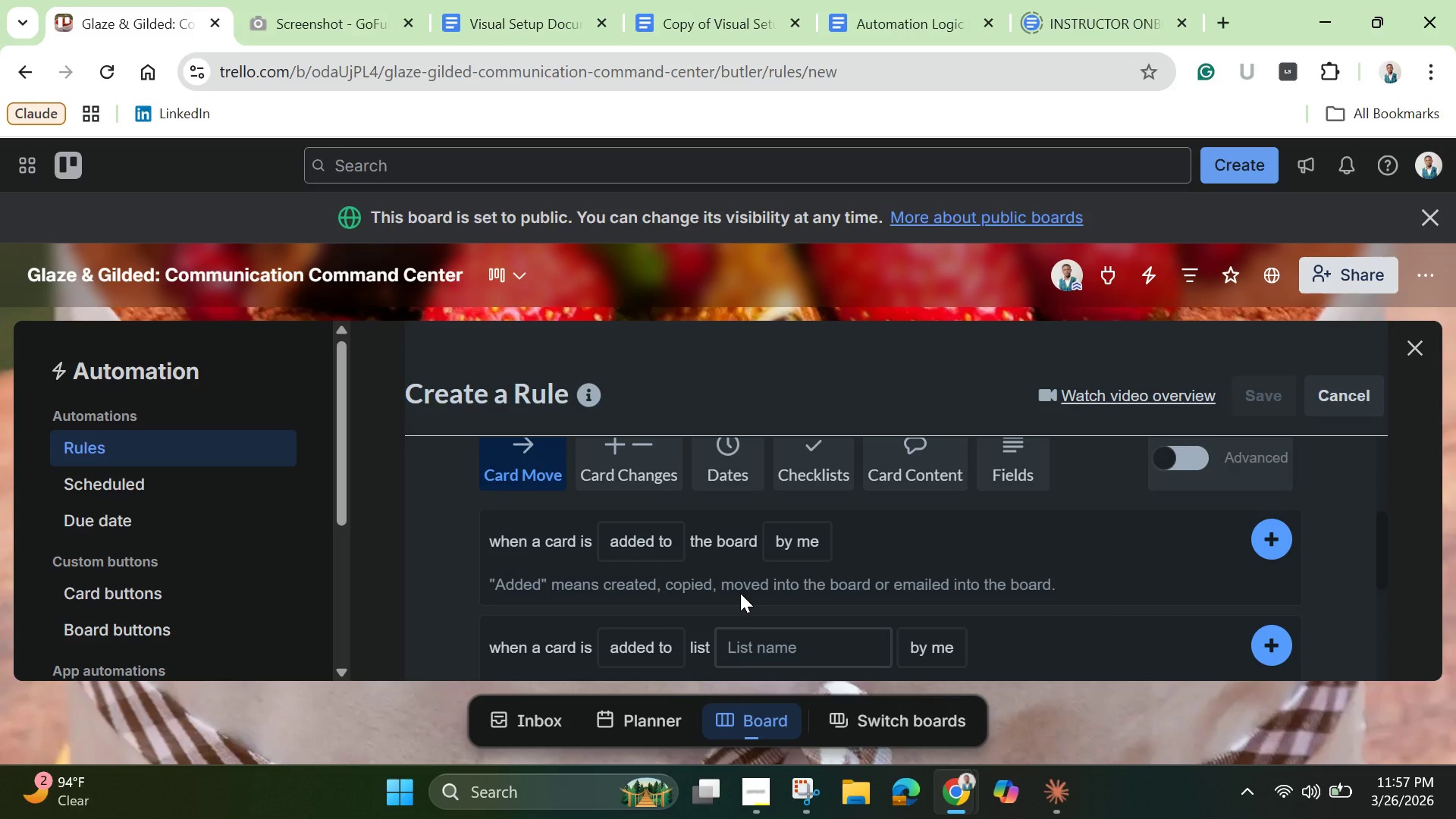 
wait(28.52)
 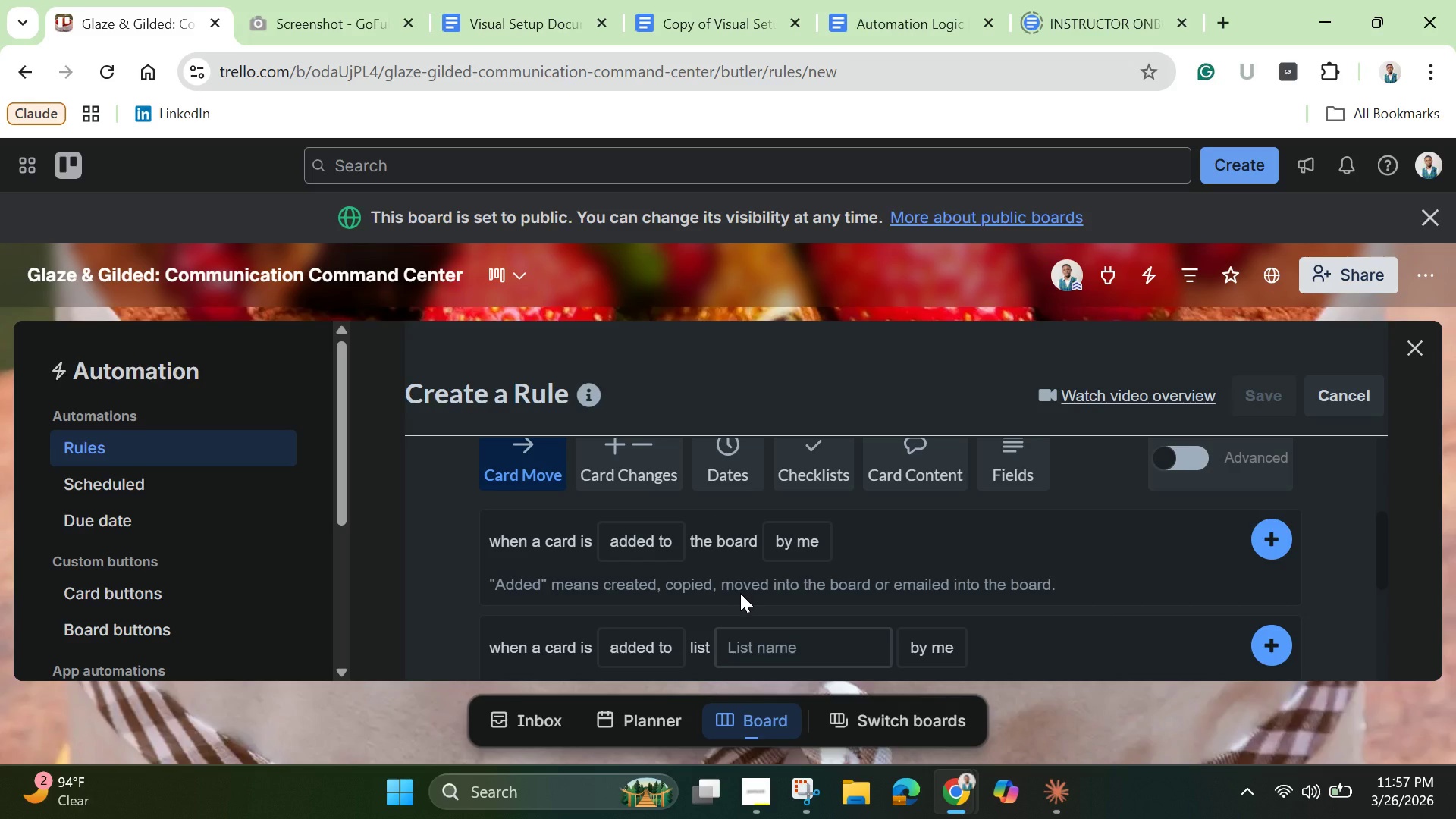 
scroll: coordinate [740, 593], scroll_direction: down, amount: 2.0
 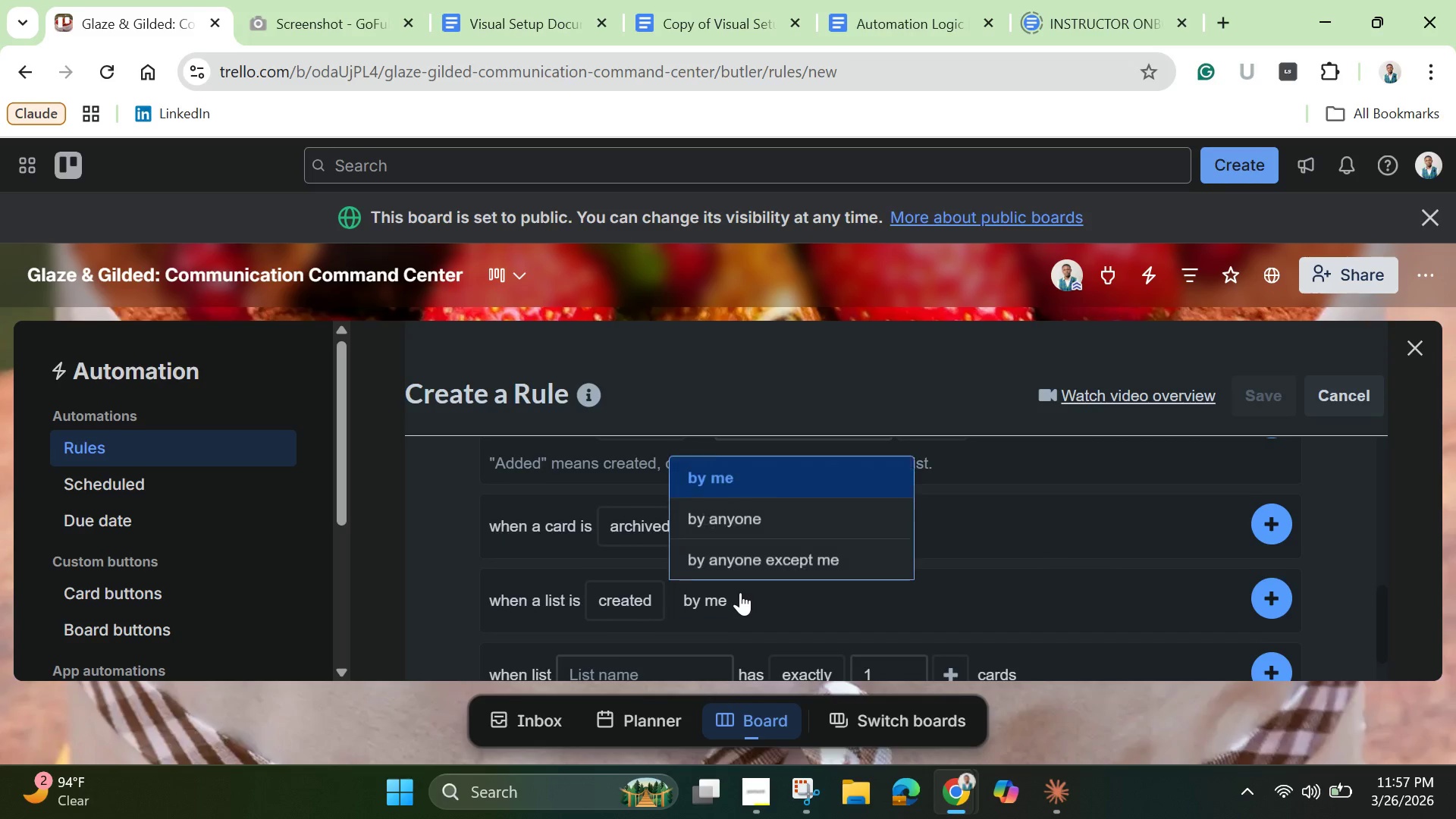 
scroll: coordinate [447, 534], scroll_direction: up, amount: 2.0
 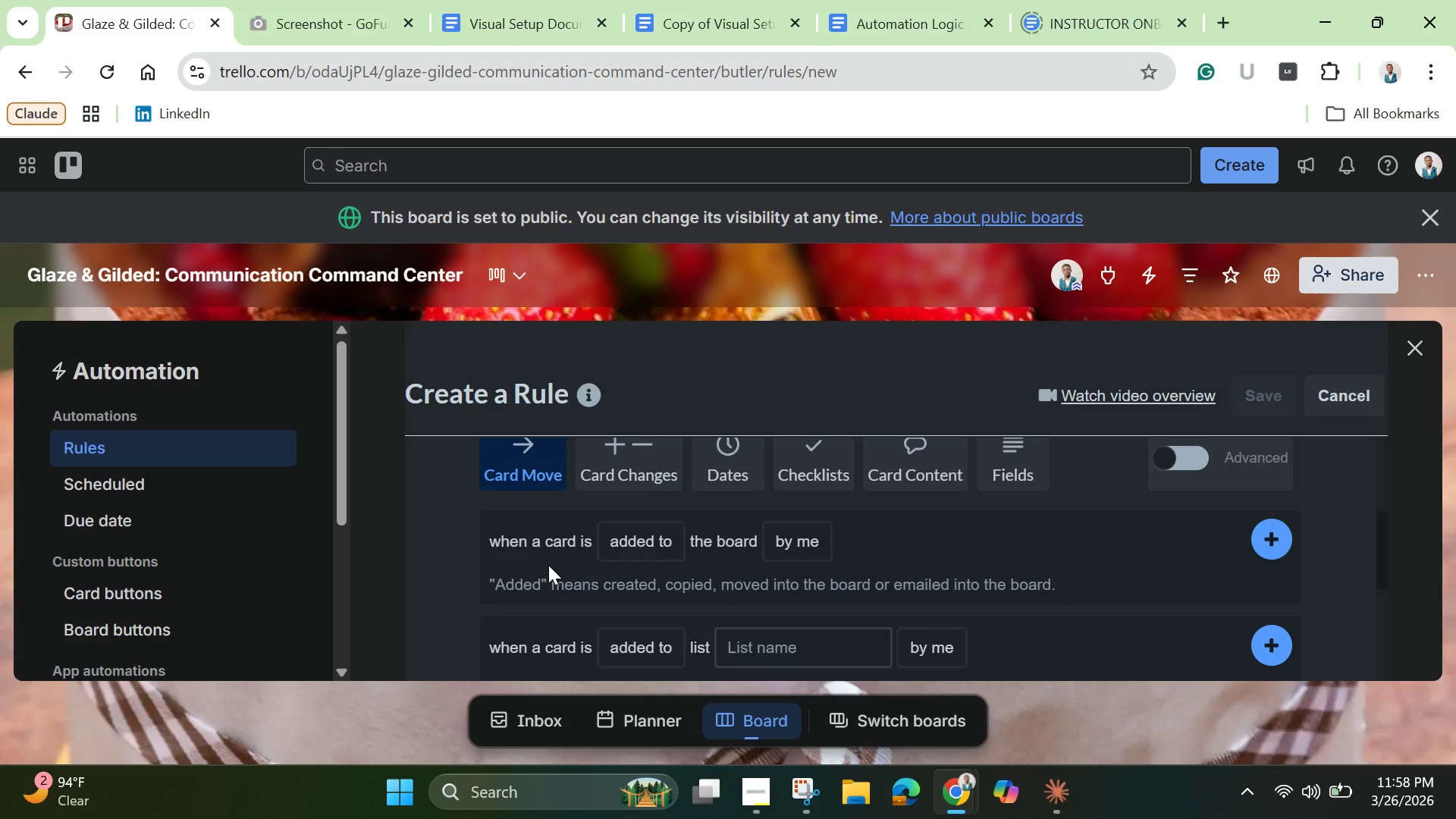 
wait(64.05)
 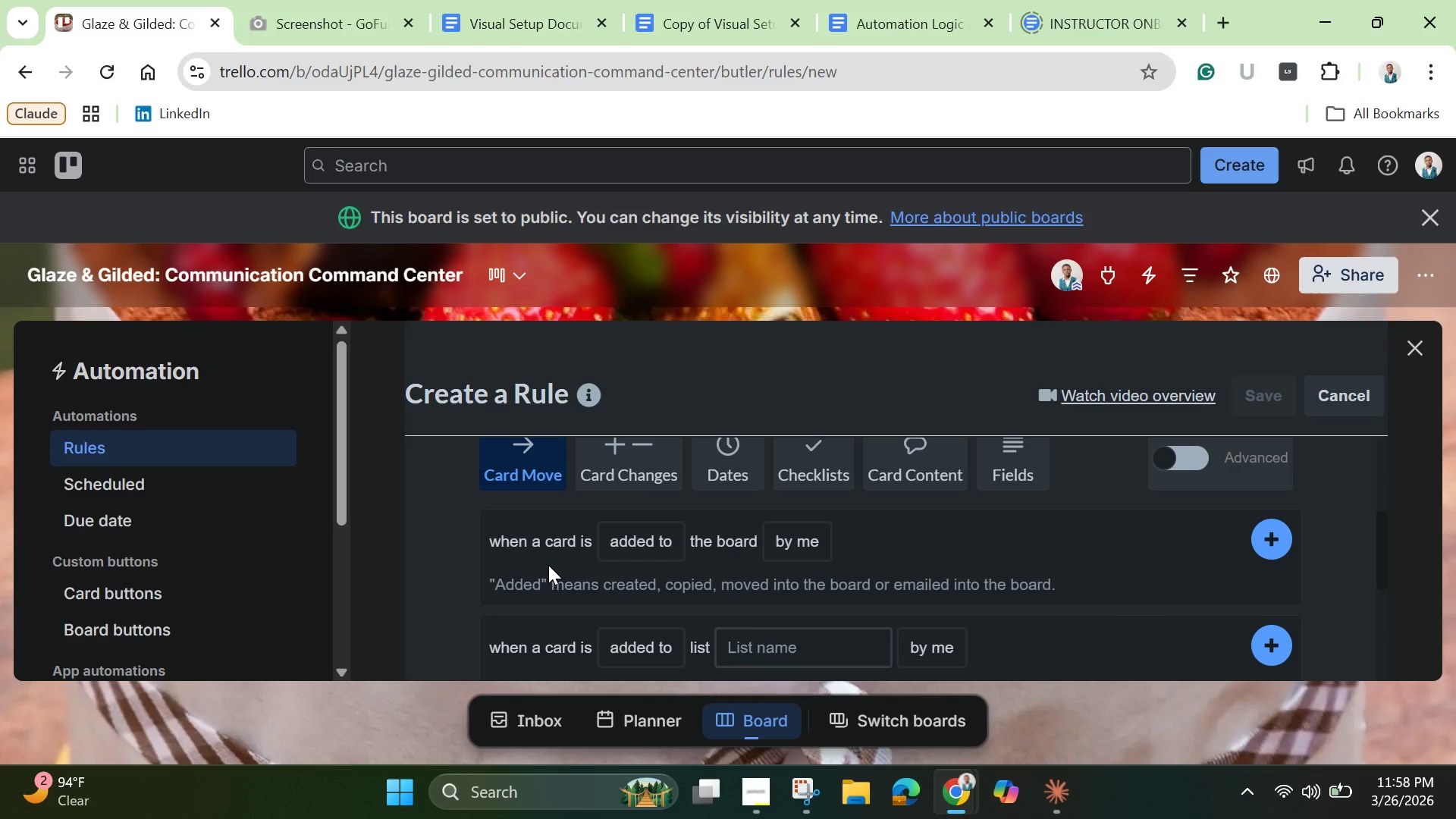 
left_click([746, 648])
 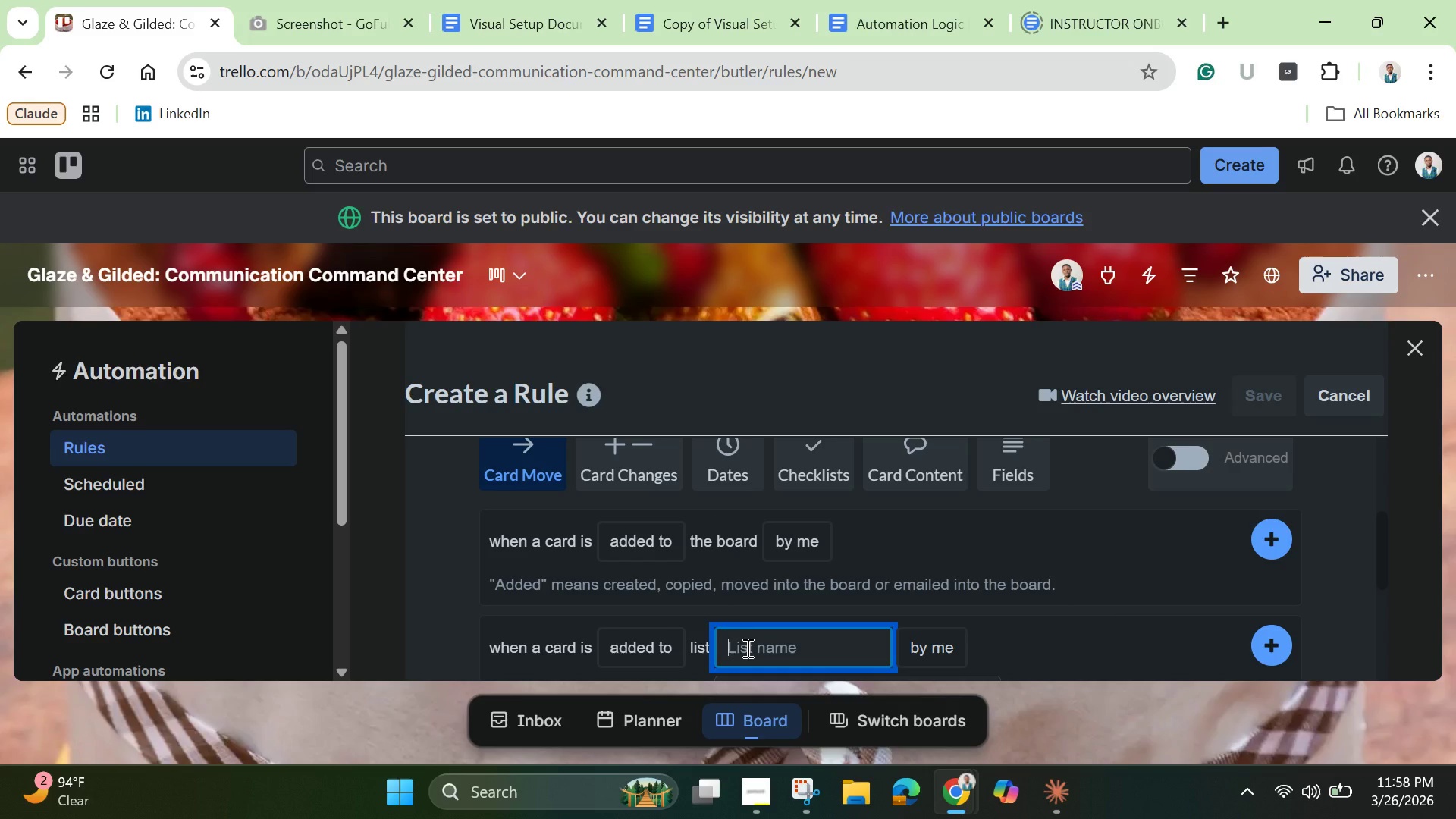 
type(In)
 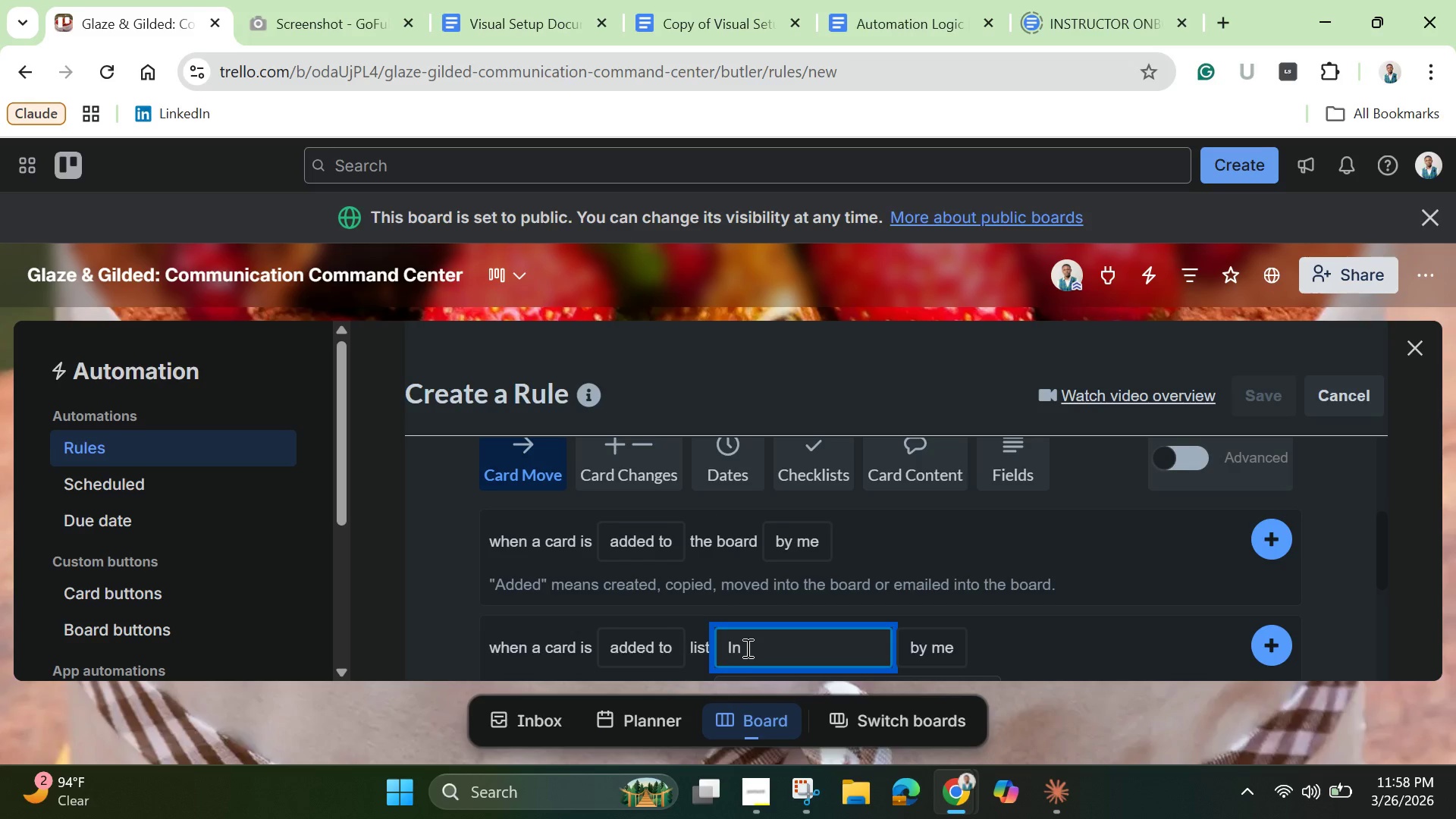 
scroll: coordinate [752, 643], scroll_direction: down, amount: 2.0
 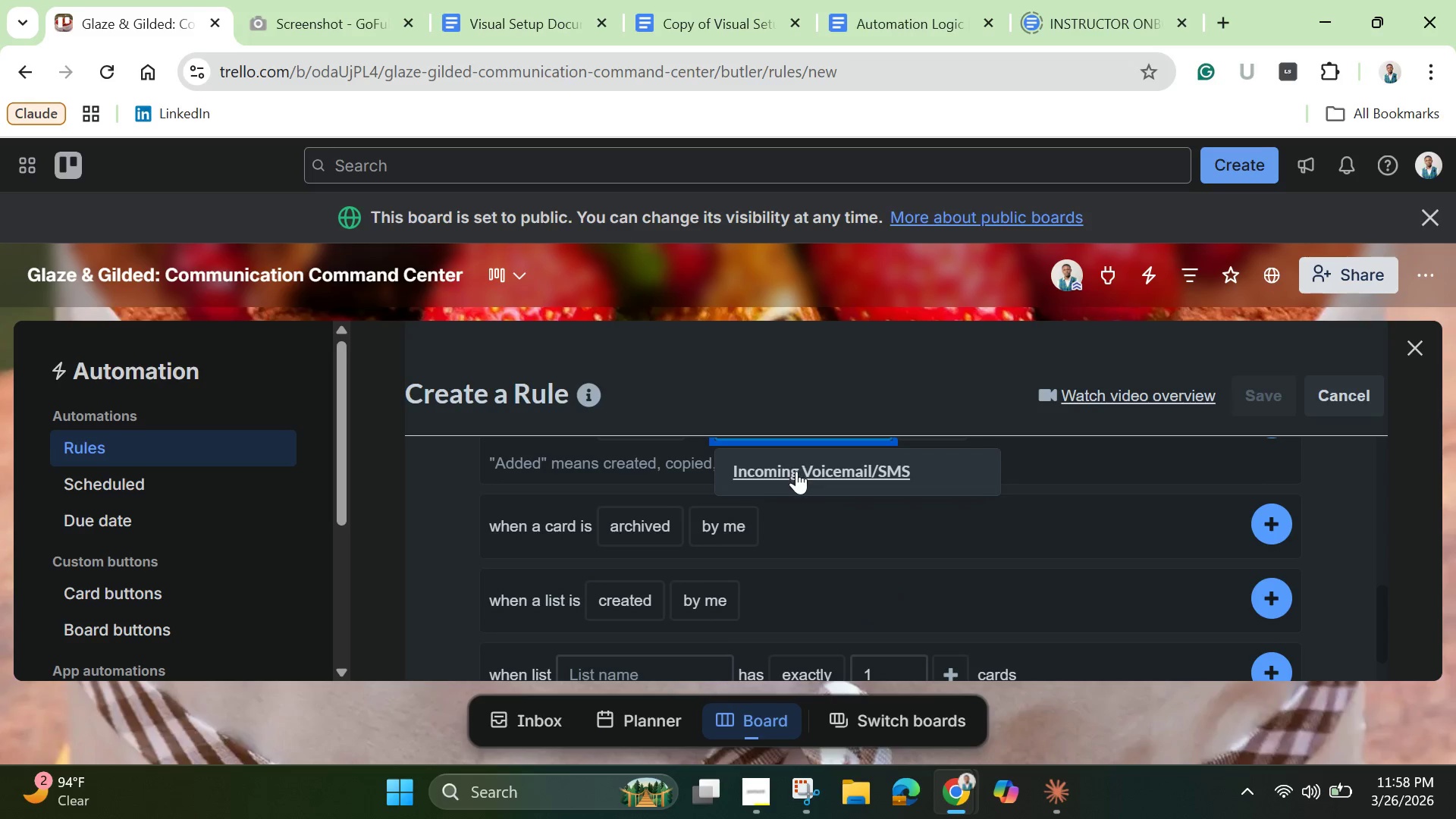 
left_click([796, 472])
 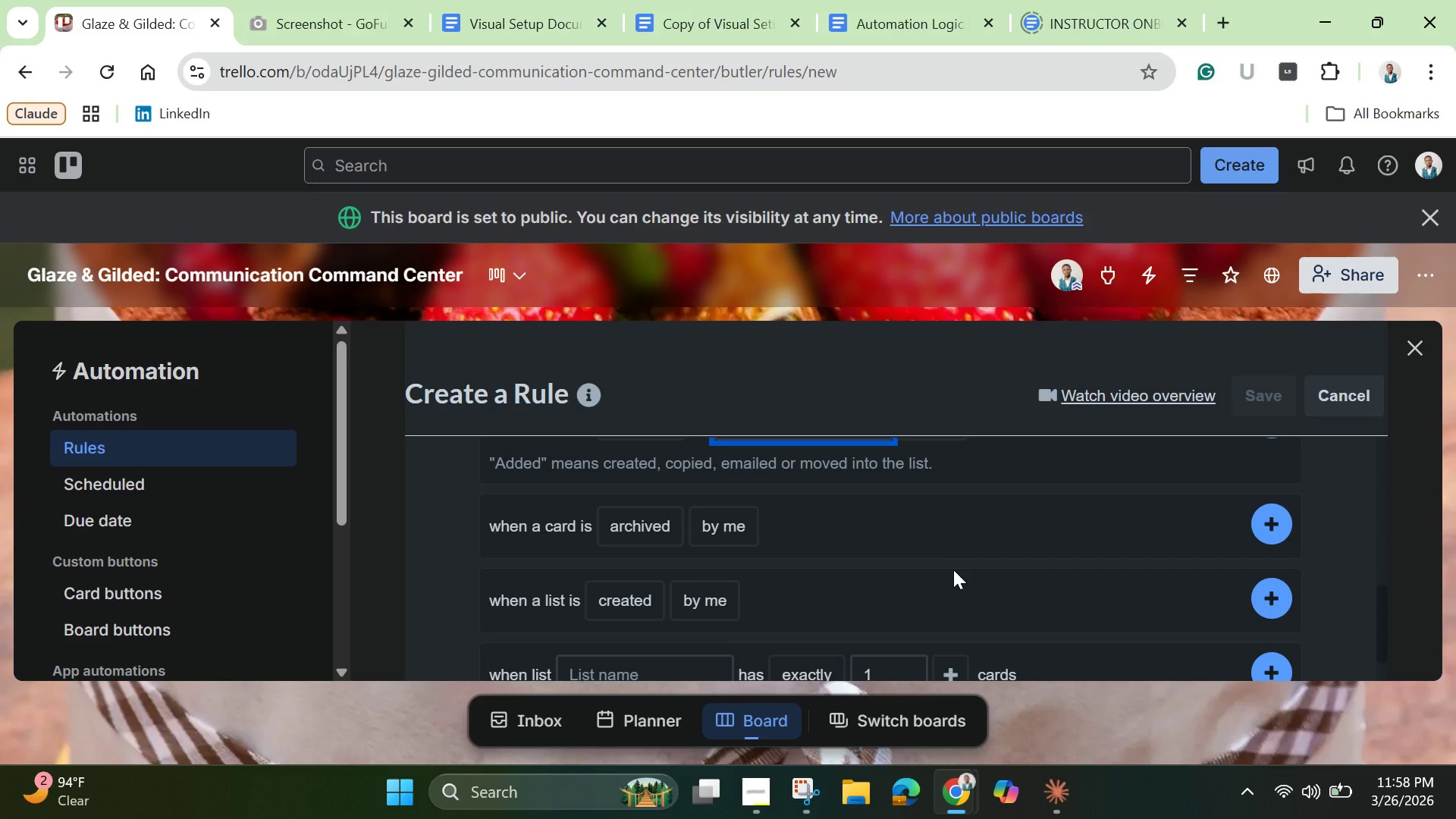 
wait(5.12)
 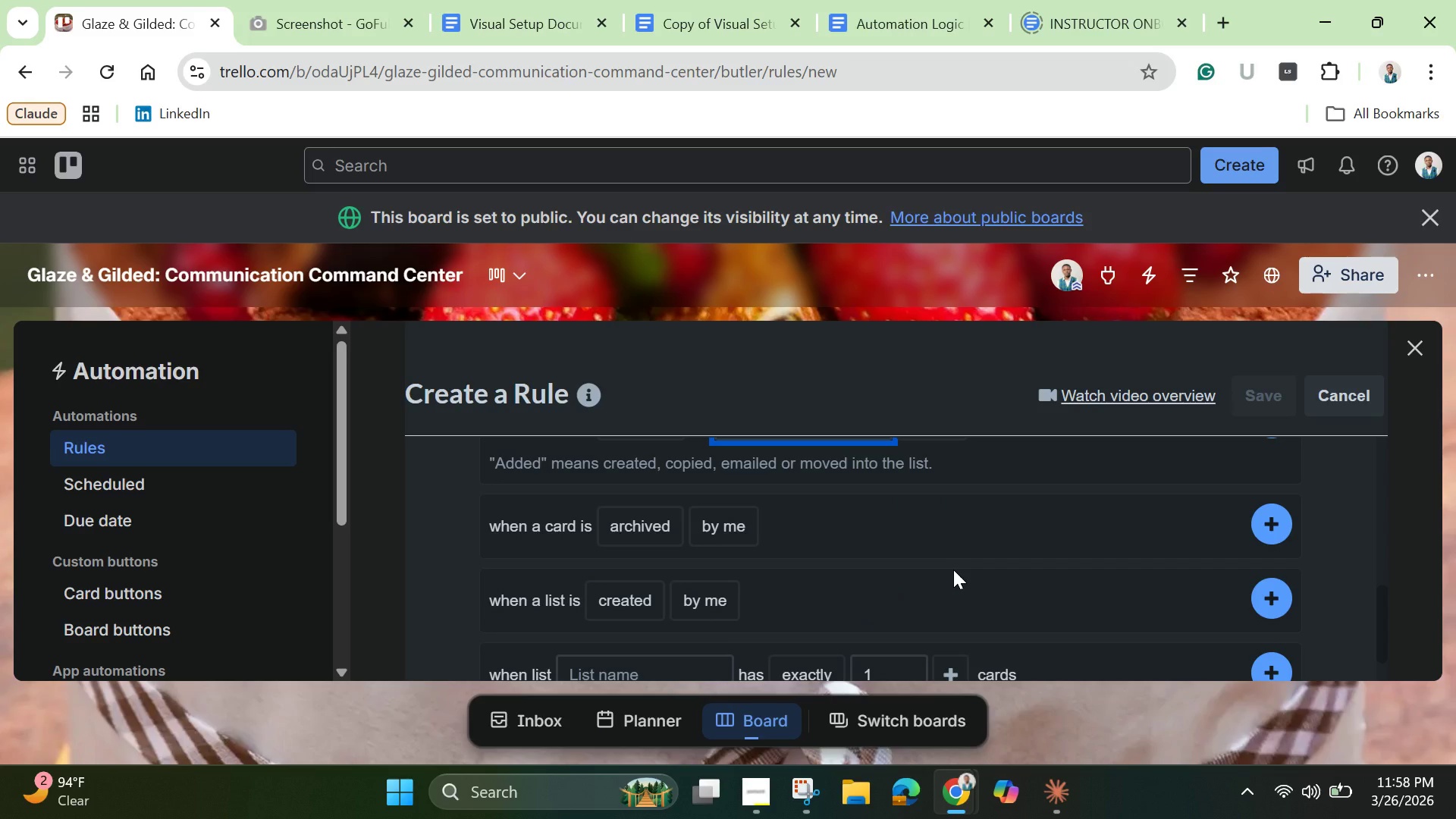 
scroll: coordinate [953, 570], scroll_direction: up, amount: 1.0
 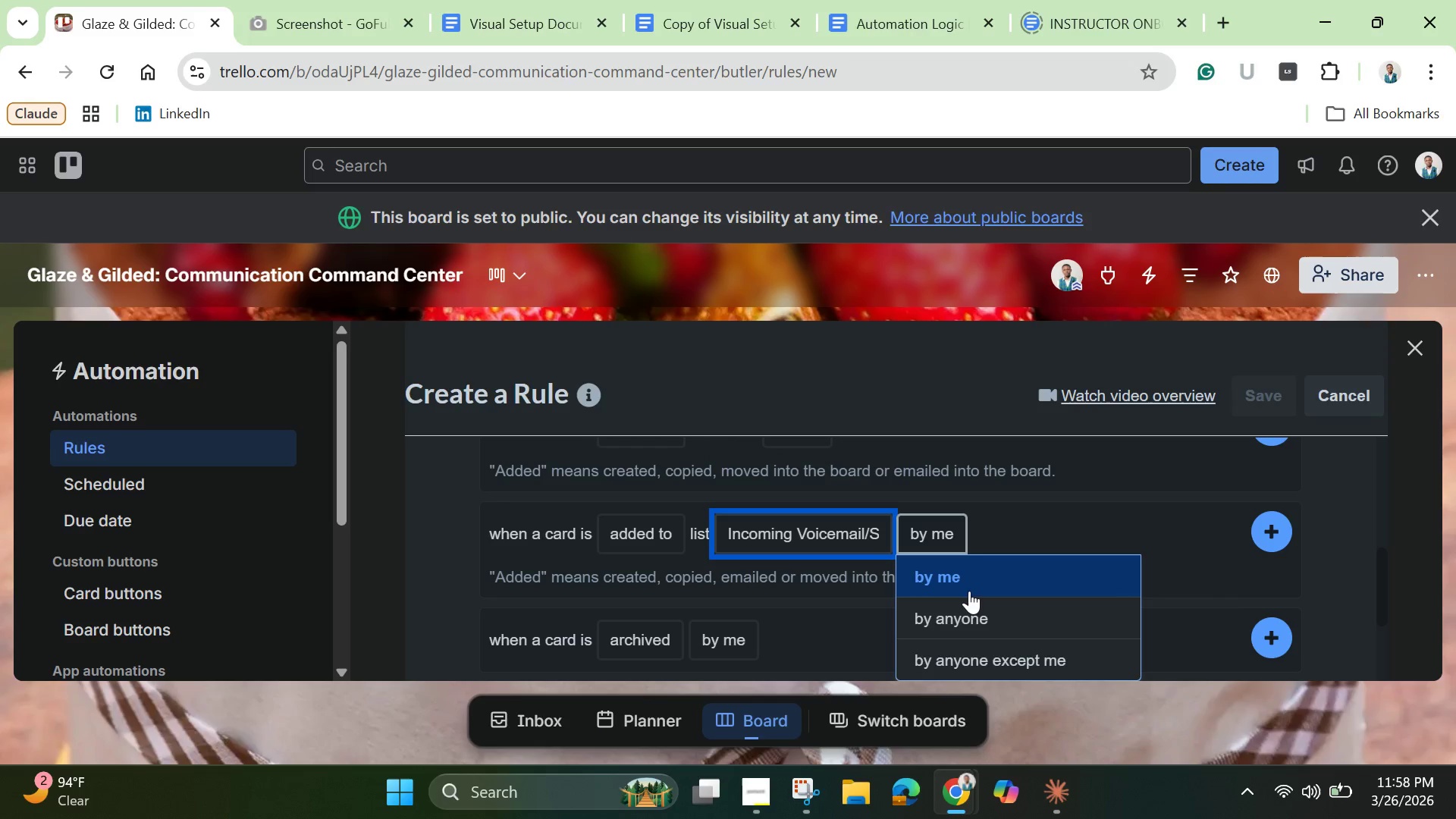 
left_click([975, 620])
 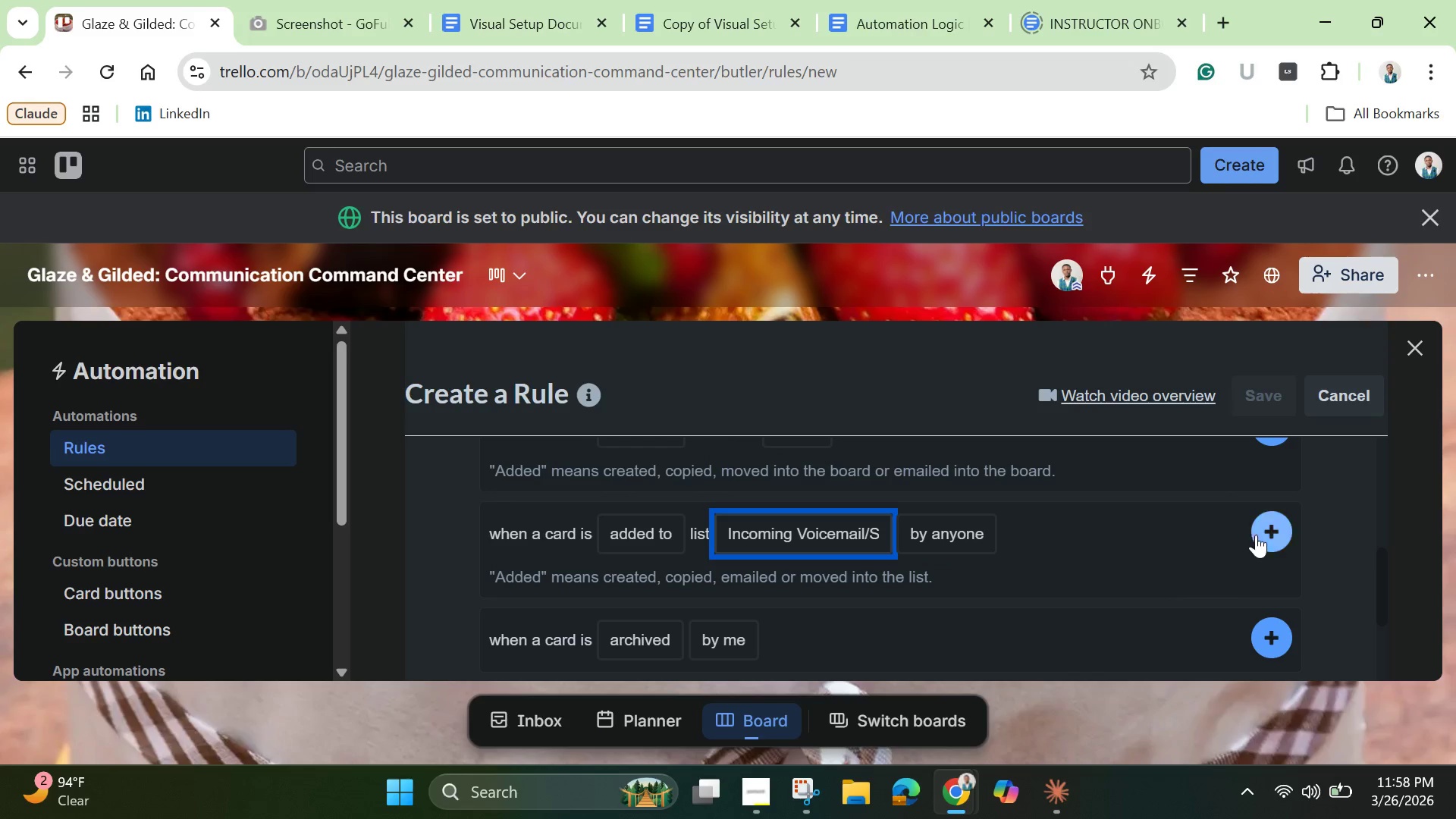 
left_click([1263, 529])
 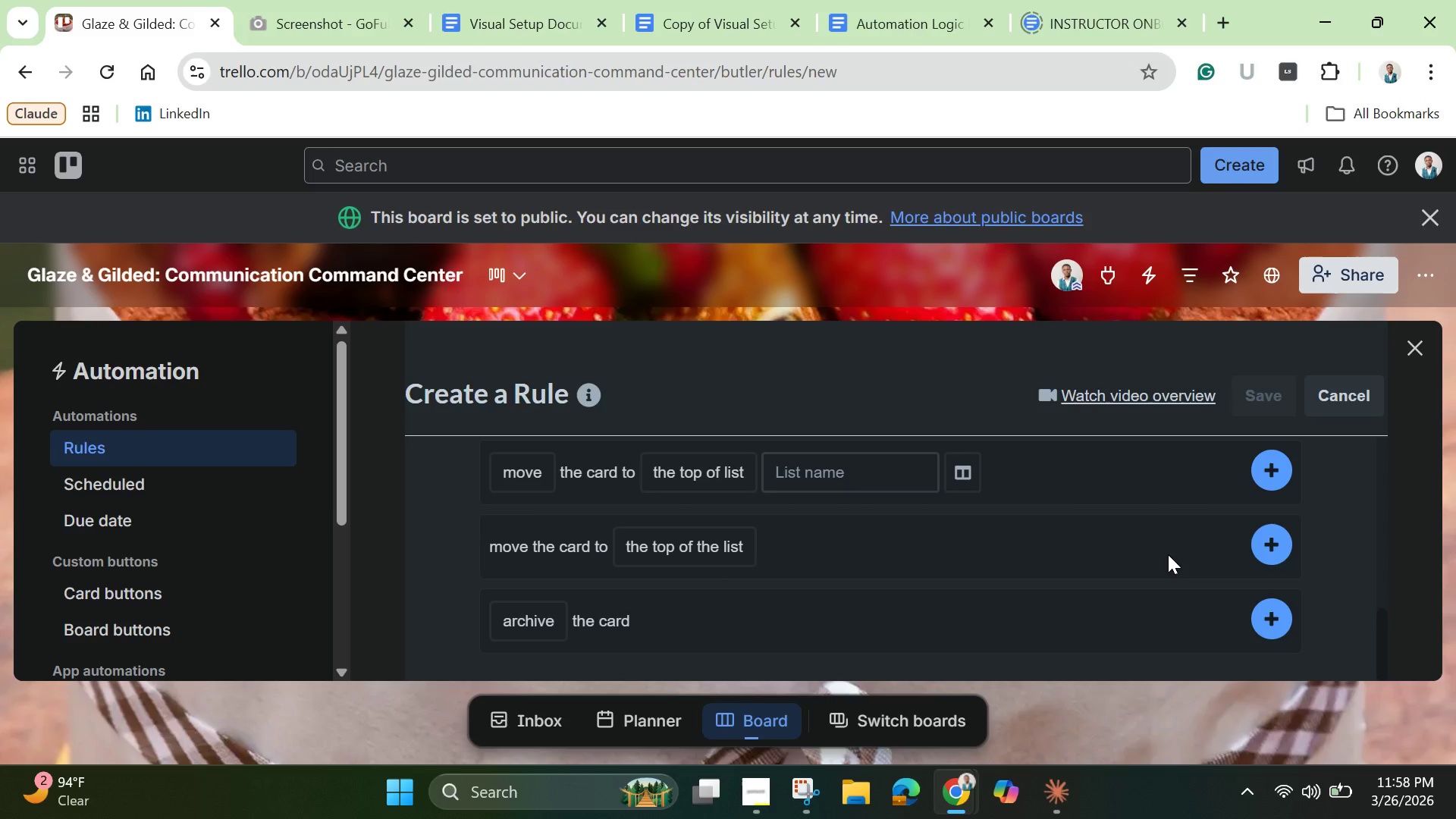 
wait(5.94)
 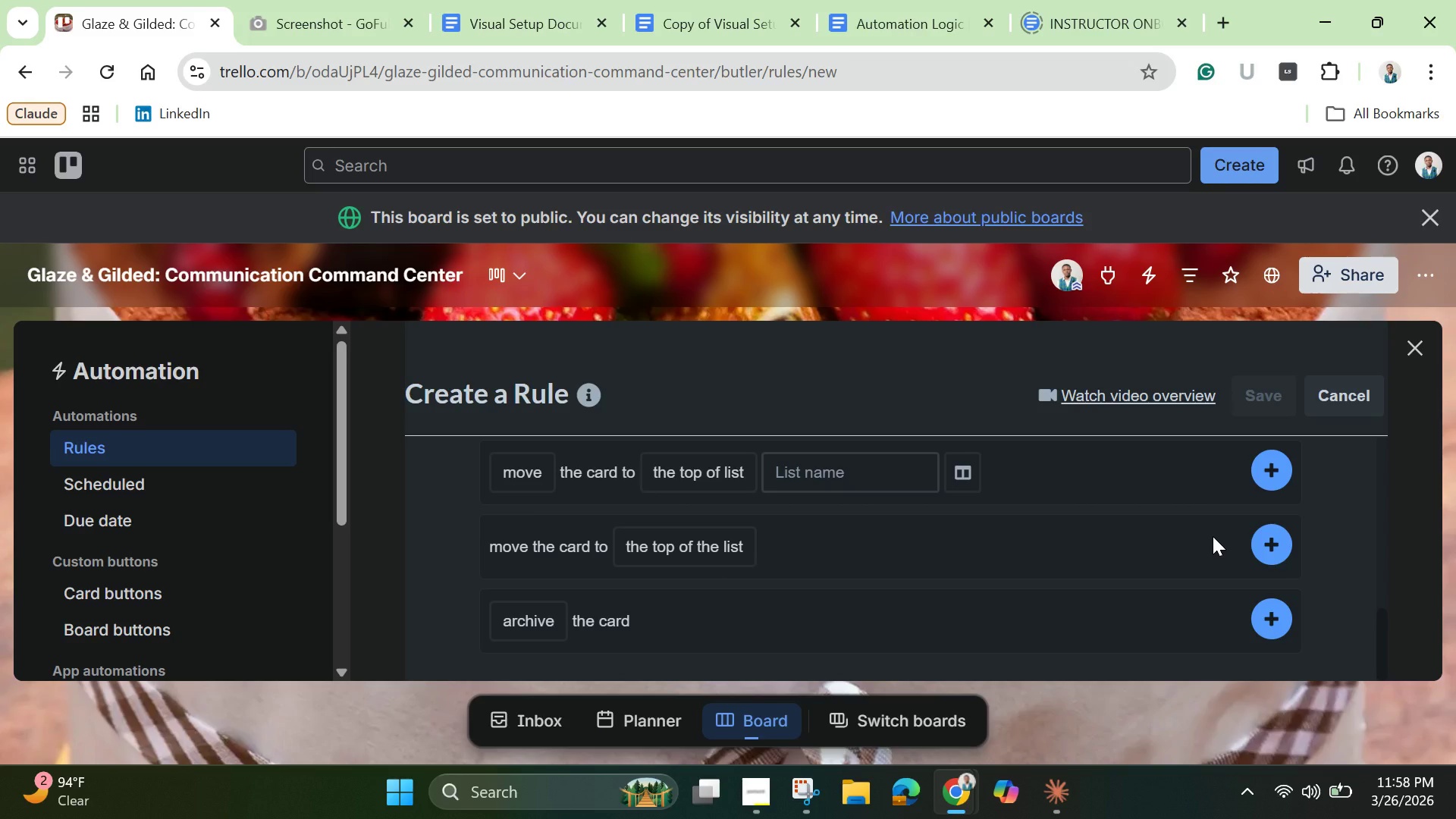 
scroll: coordinate [700, 524], scroll_direction: up, amount: 3.0
 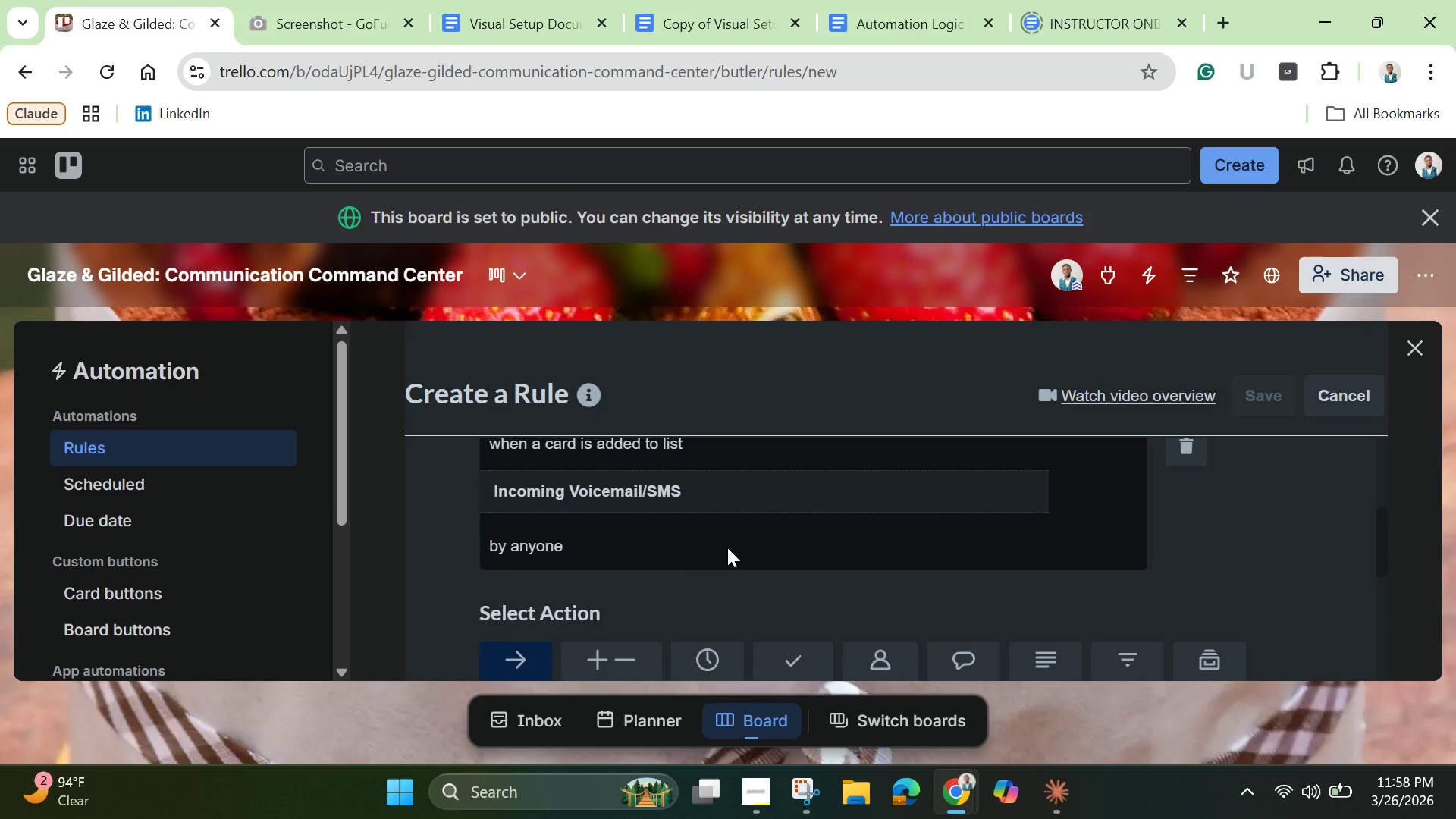 
scroll: coordinate [726, 569], scroll_direction: down, amount: 7.0
 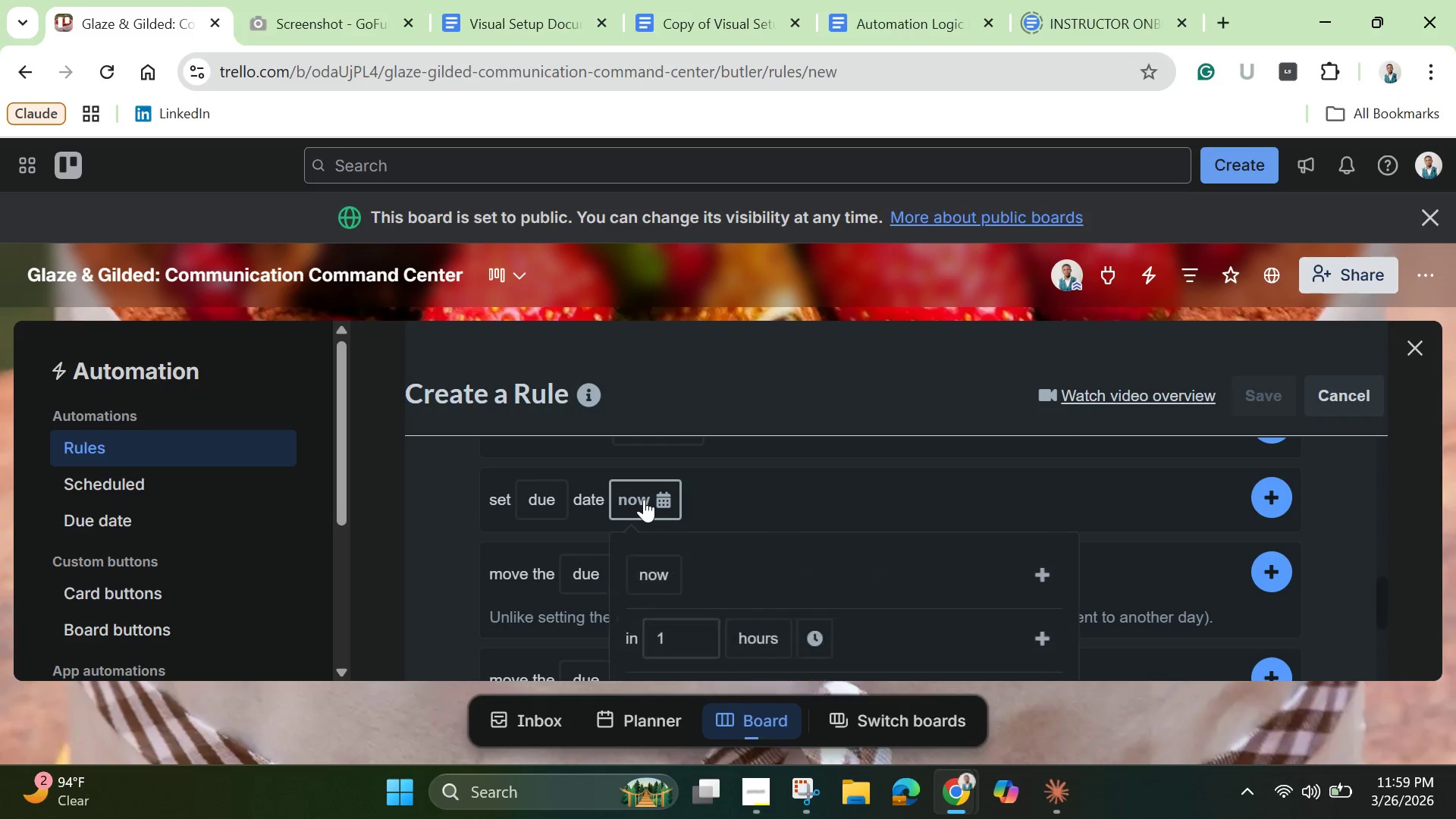 
left_click([679, 633])
 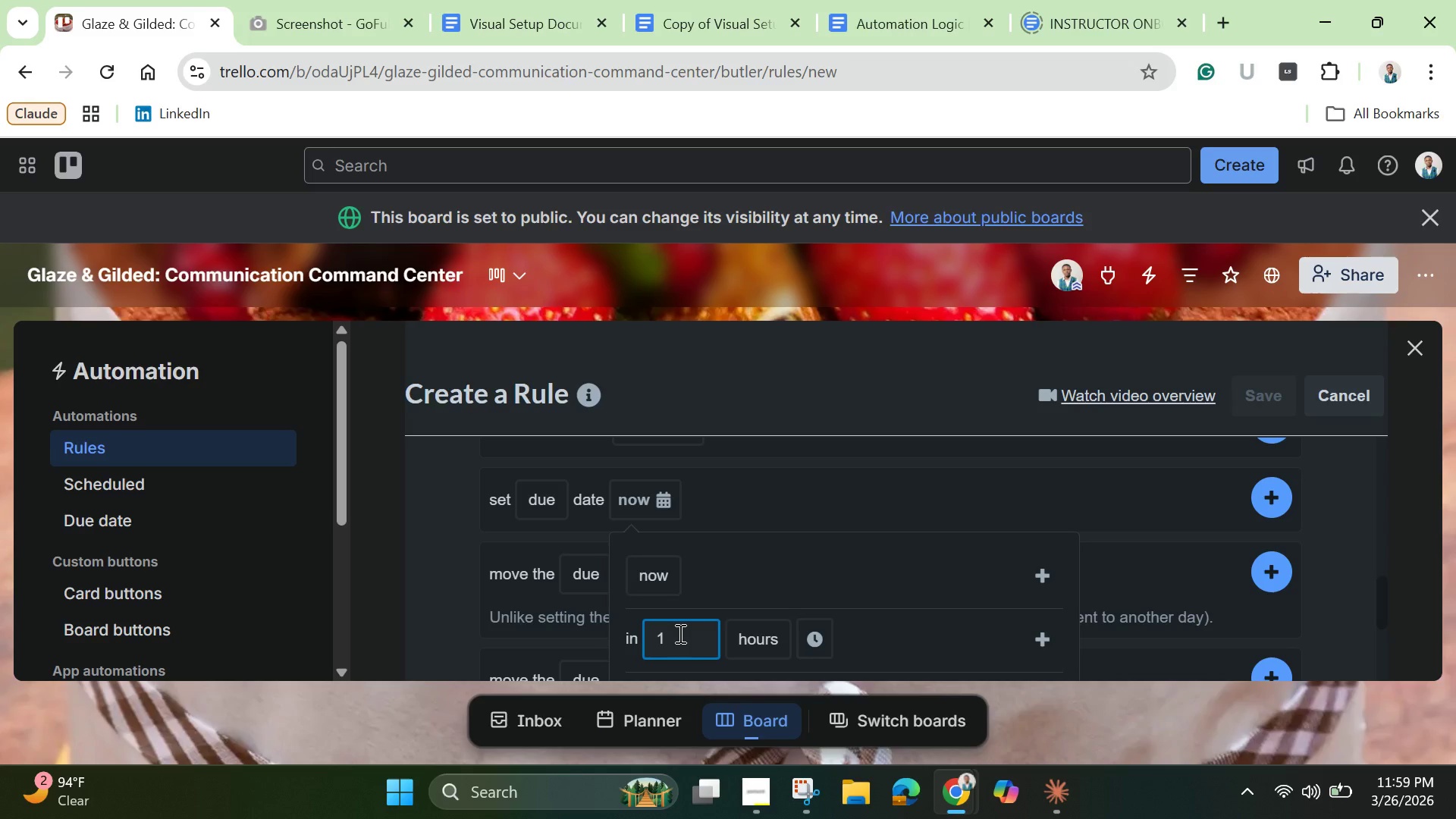 
key(Backspace)
type(3)
key(Backspace)
type(24)
 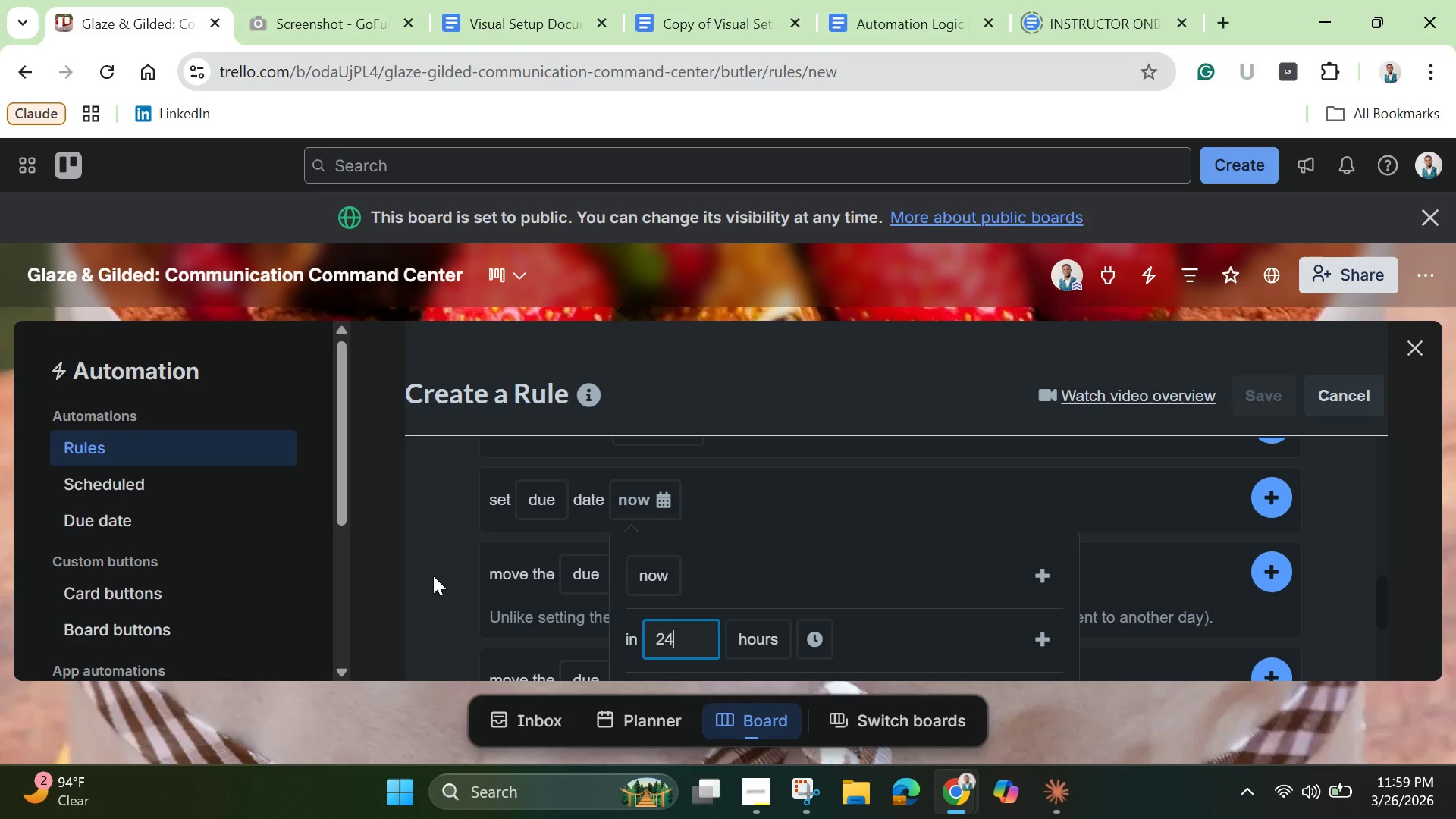 
wait(7.23)
 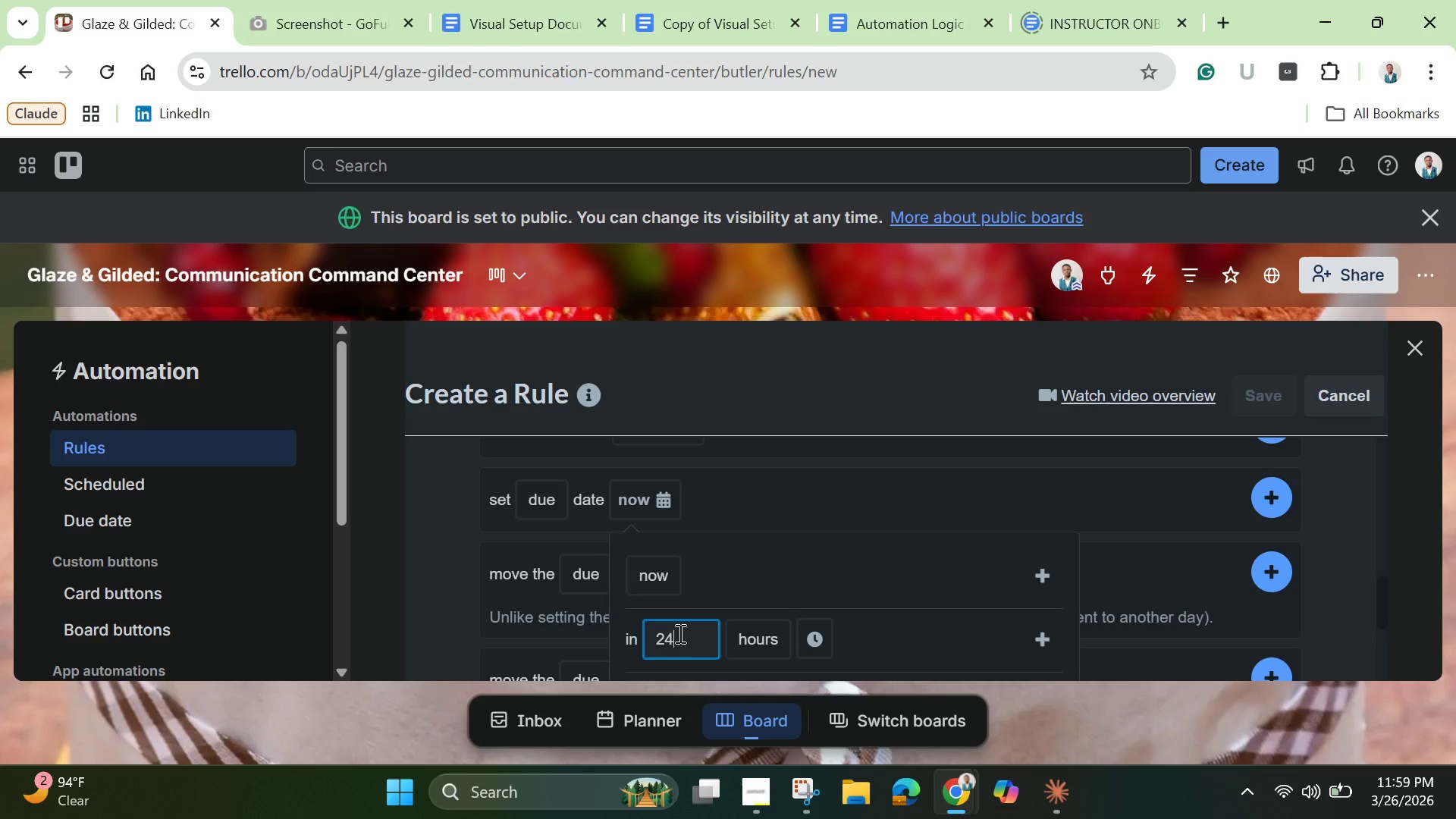 
left_click([1043, 642])
 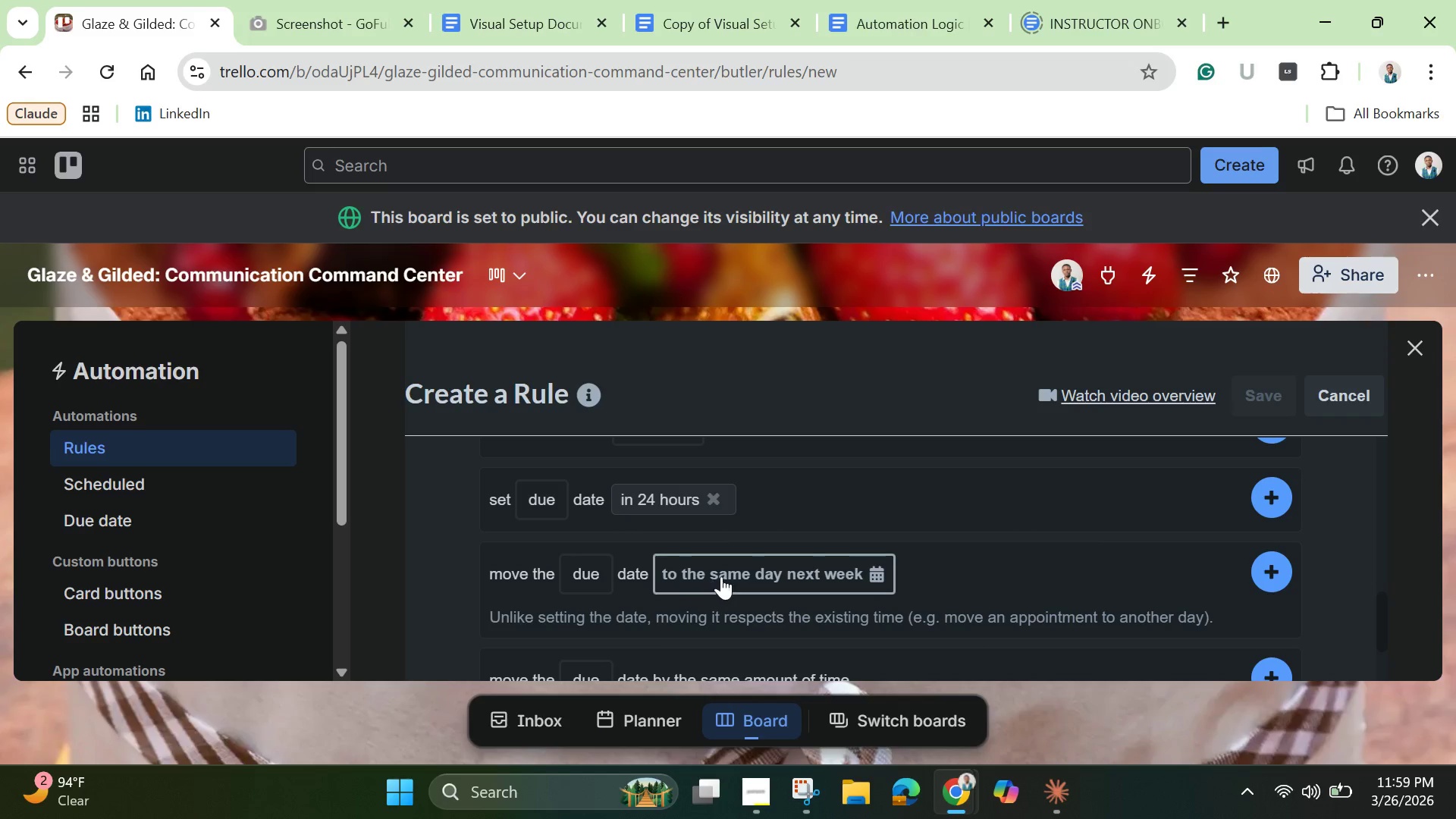 
wait(6.02)
 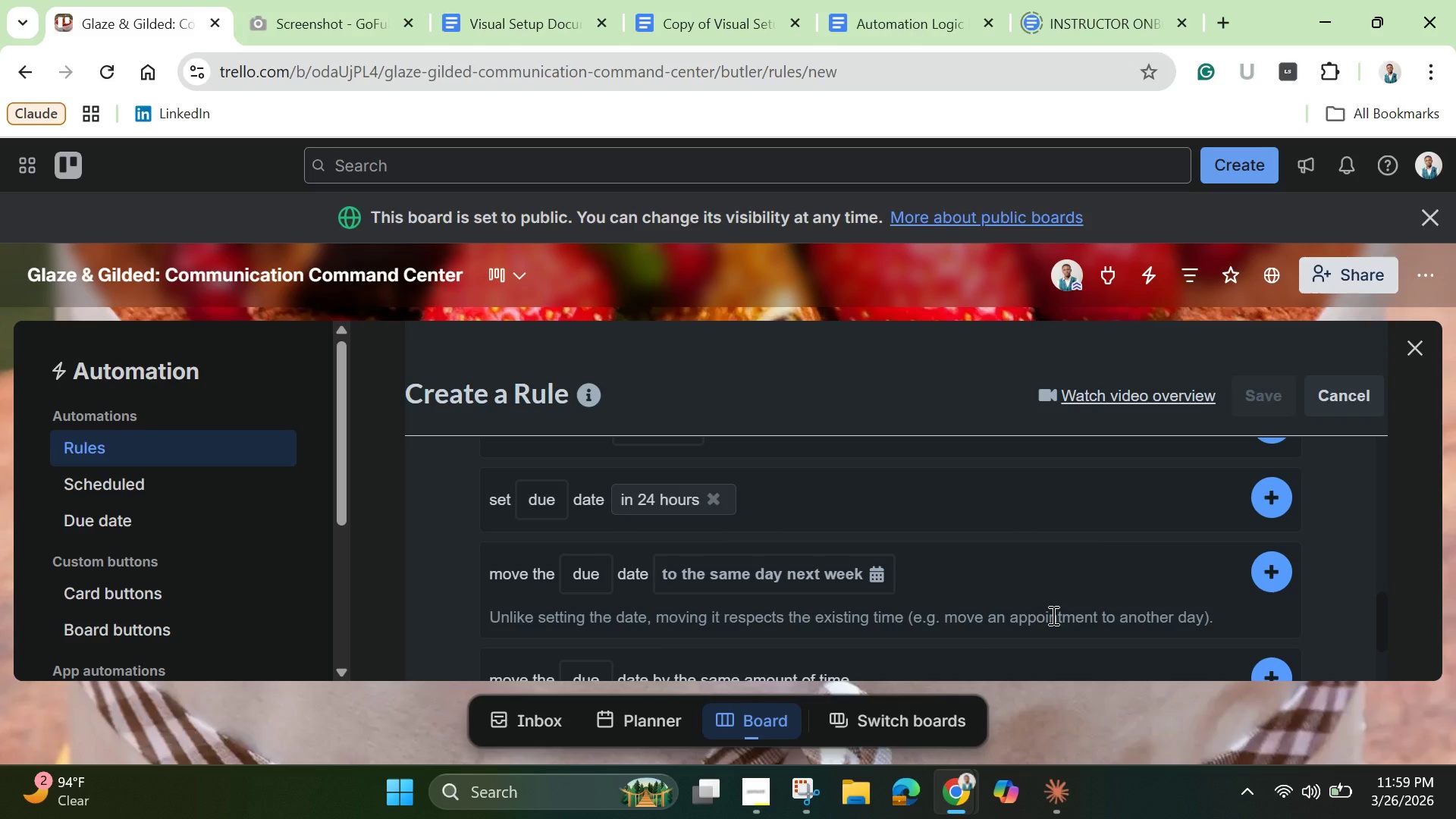 
scroll: coordinate [734, 583], scroll_direction: down, amount: 6.0
 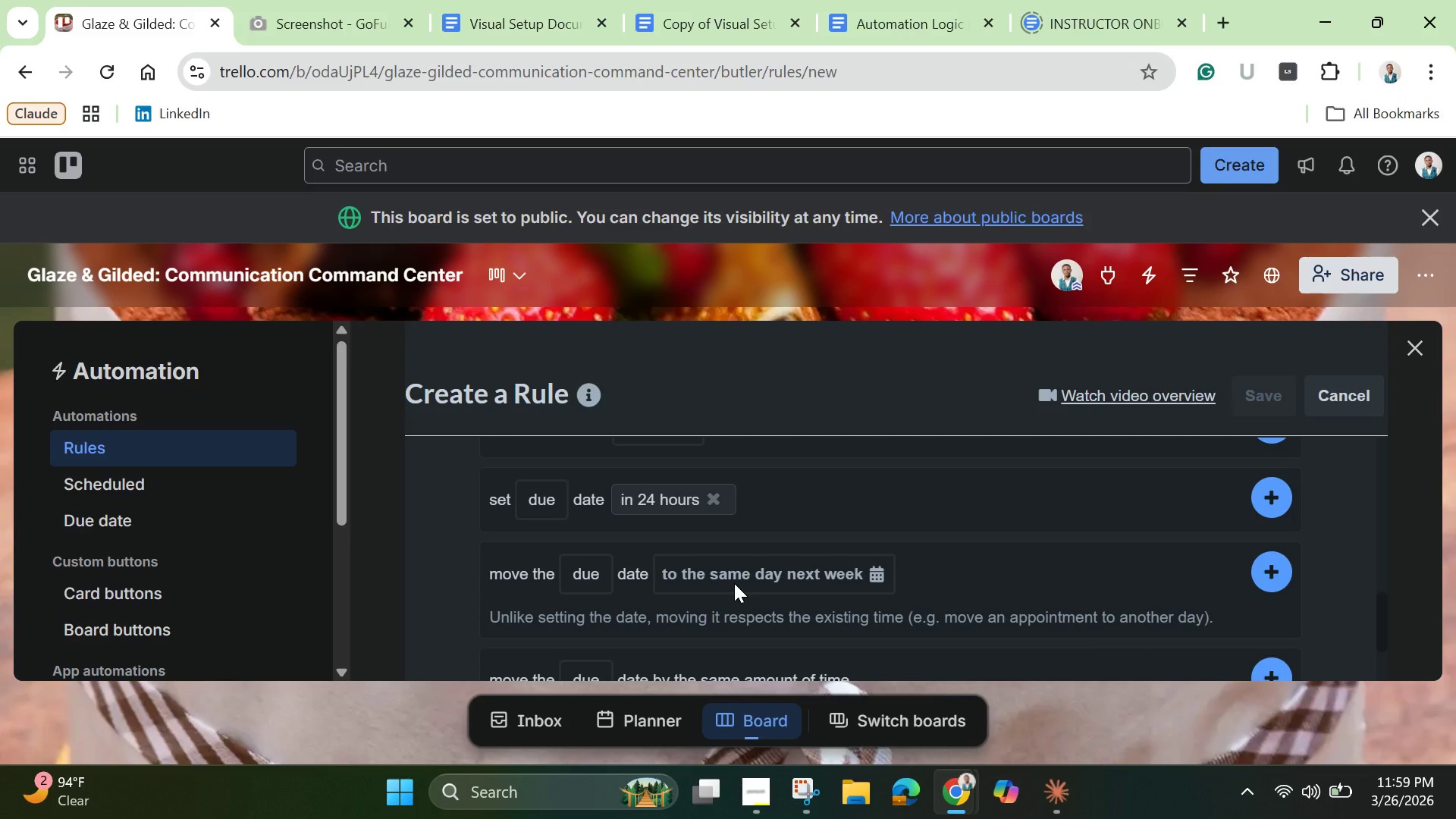 
scroll: coordinate [734, 583], scroll_direction: up, amount: 1.0
 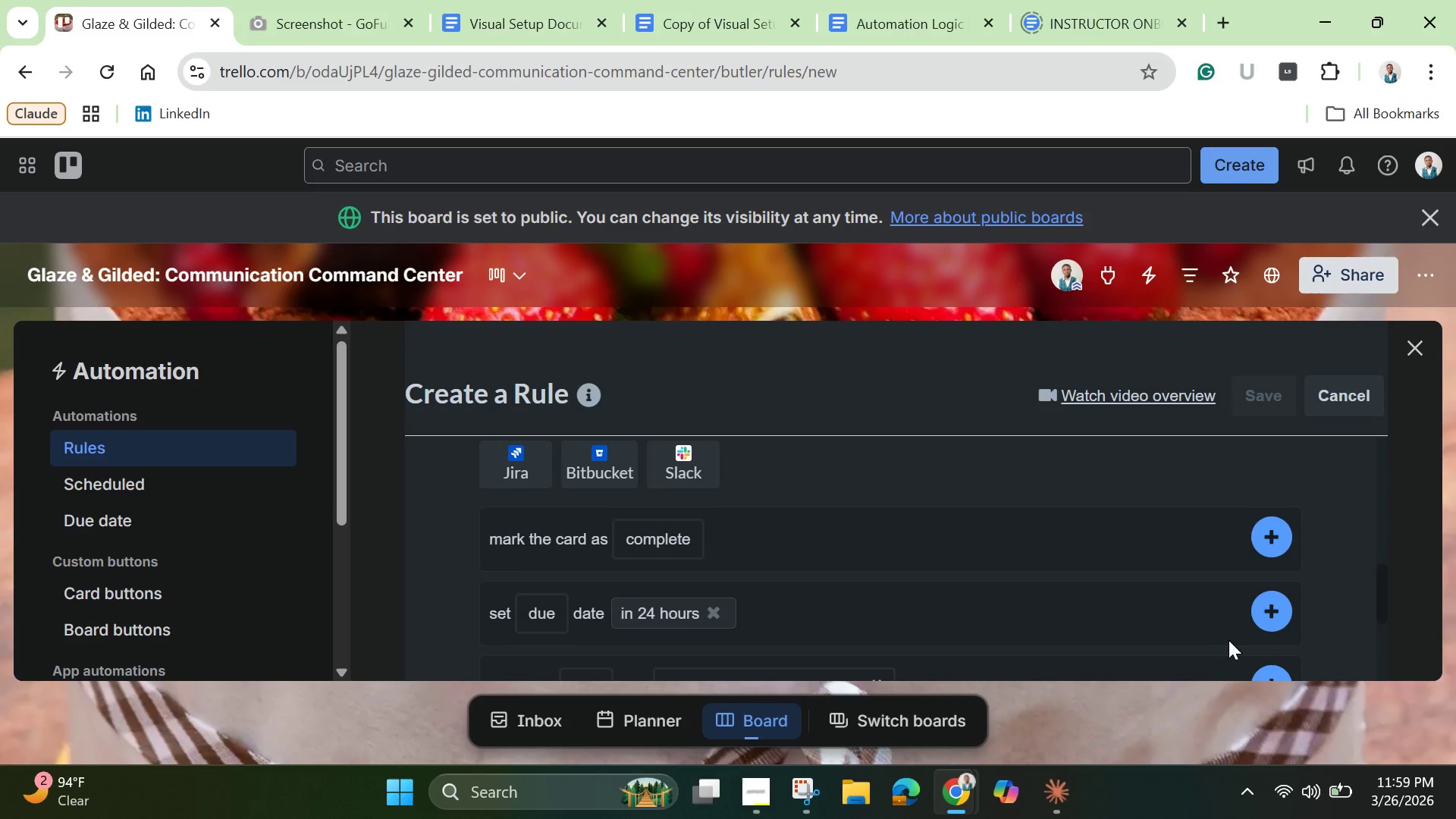 
left_click([1282, 613])
 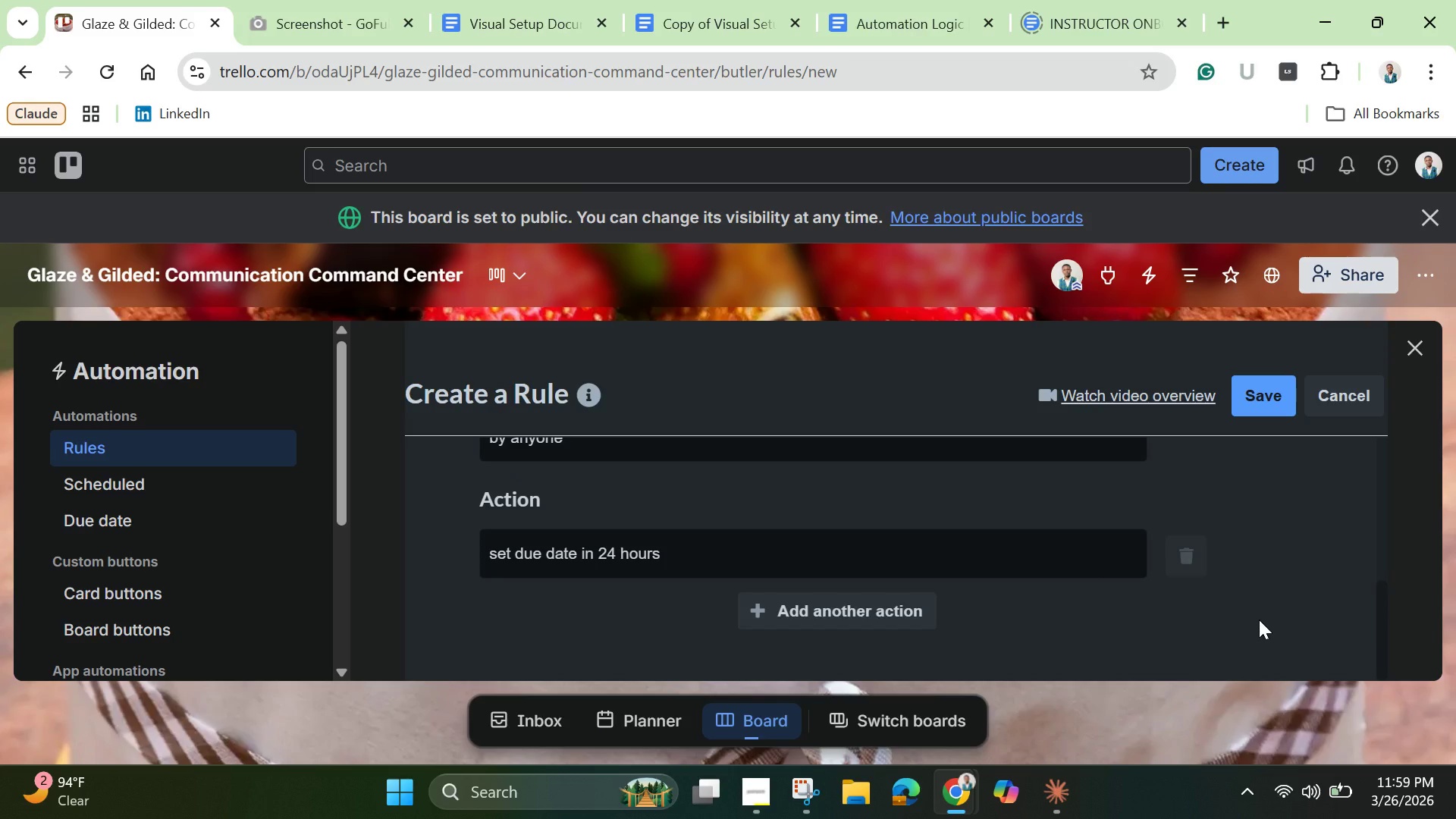 
wait(10.48)
 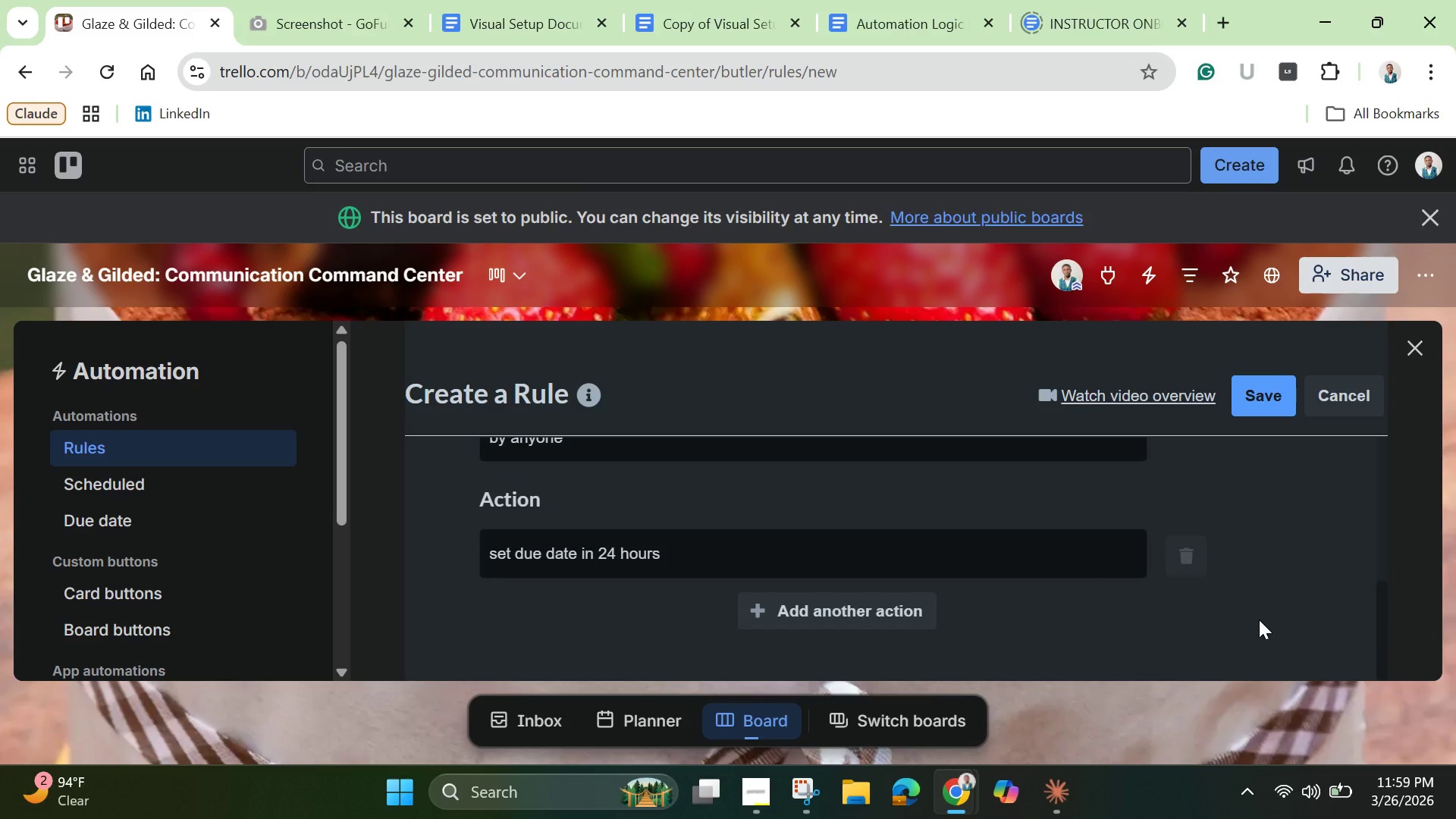 
left_click([834, 596])
 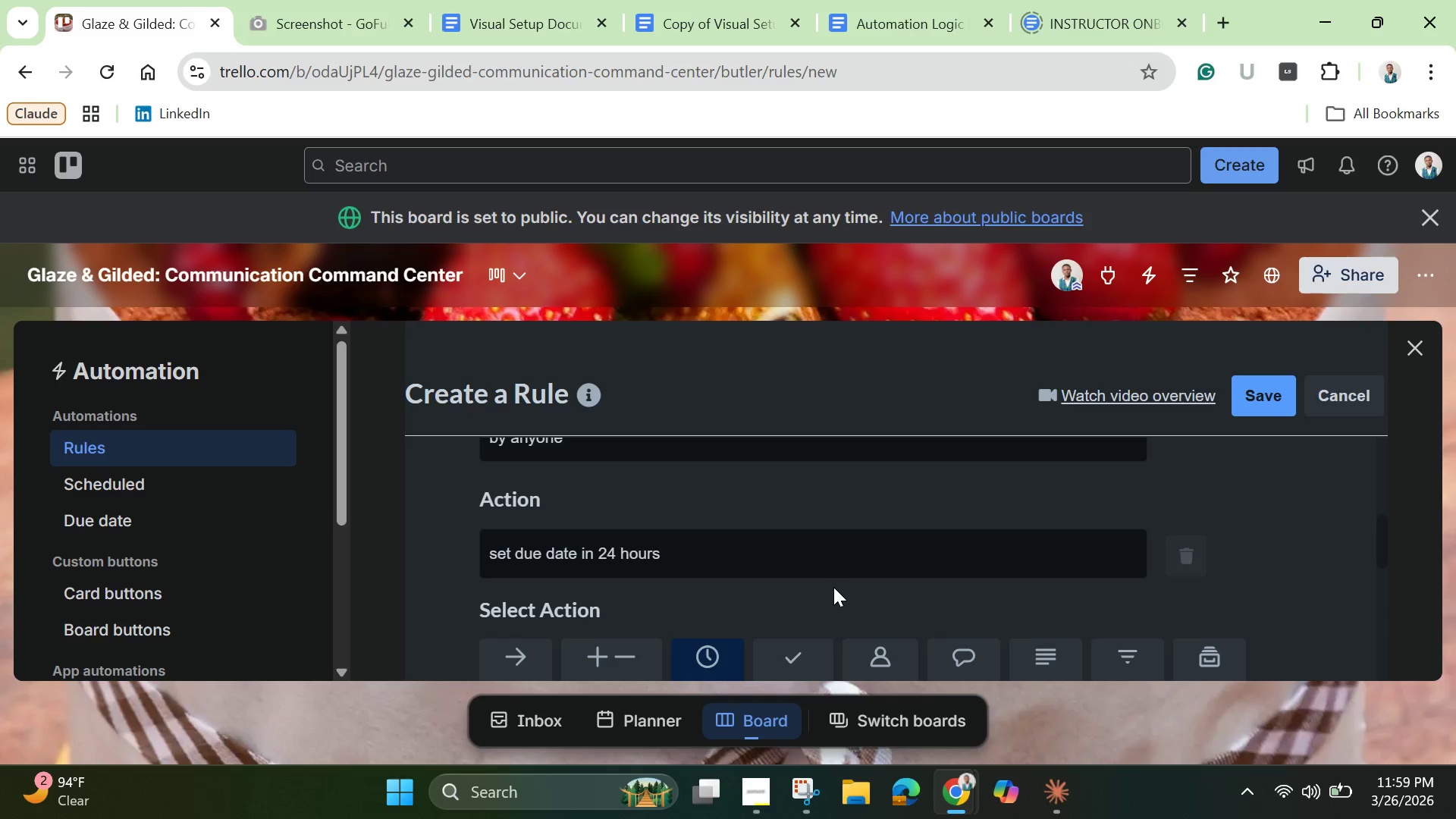 
scroll: coordinate [833, 587], scroll_direction: down, amount: 2.0
 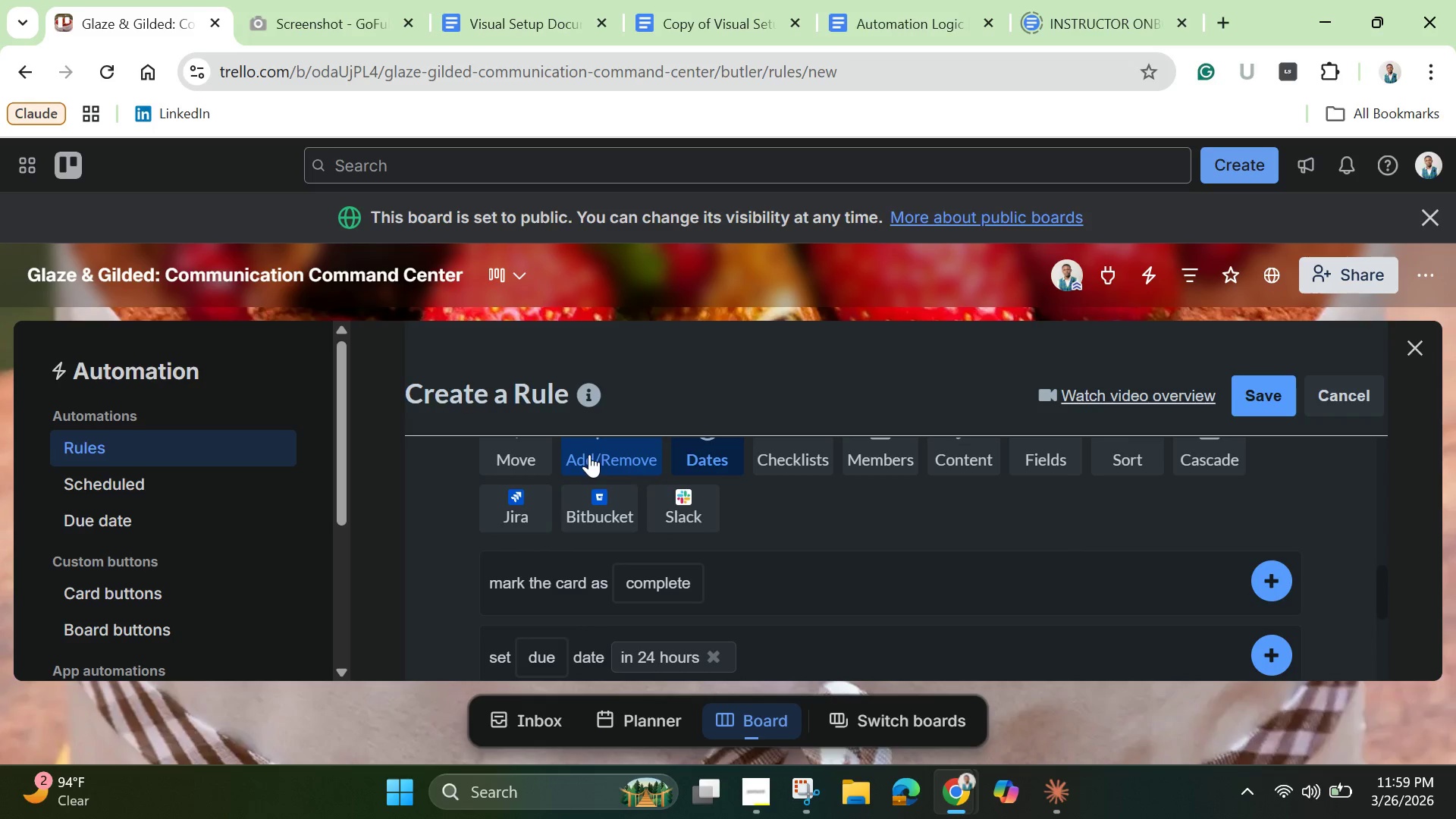 
left_click([589, 454])
 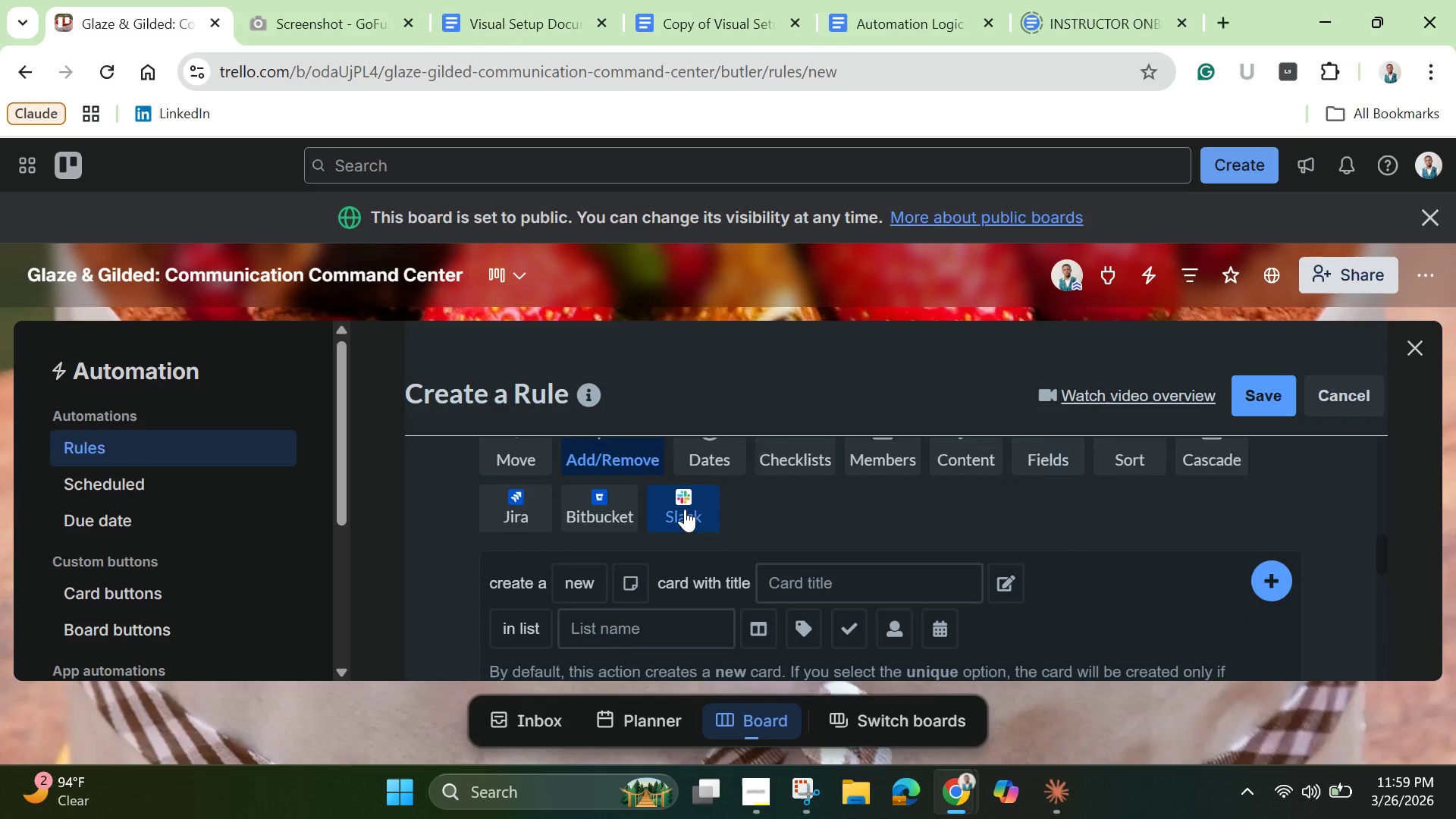 
scroll: coordinate [687, 544], scroll_direction: down, amount: 2.0
 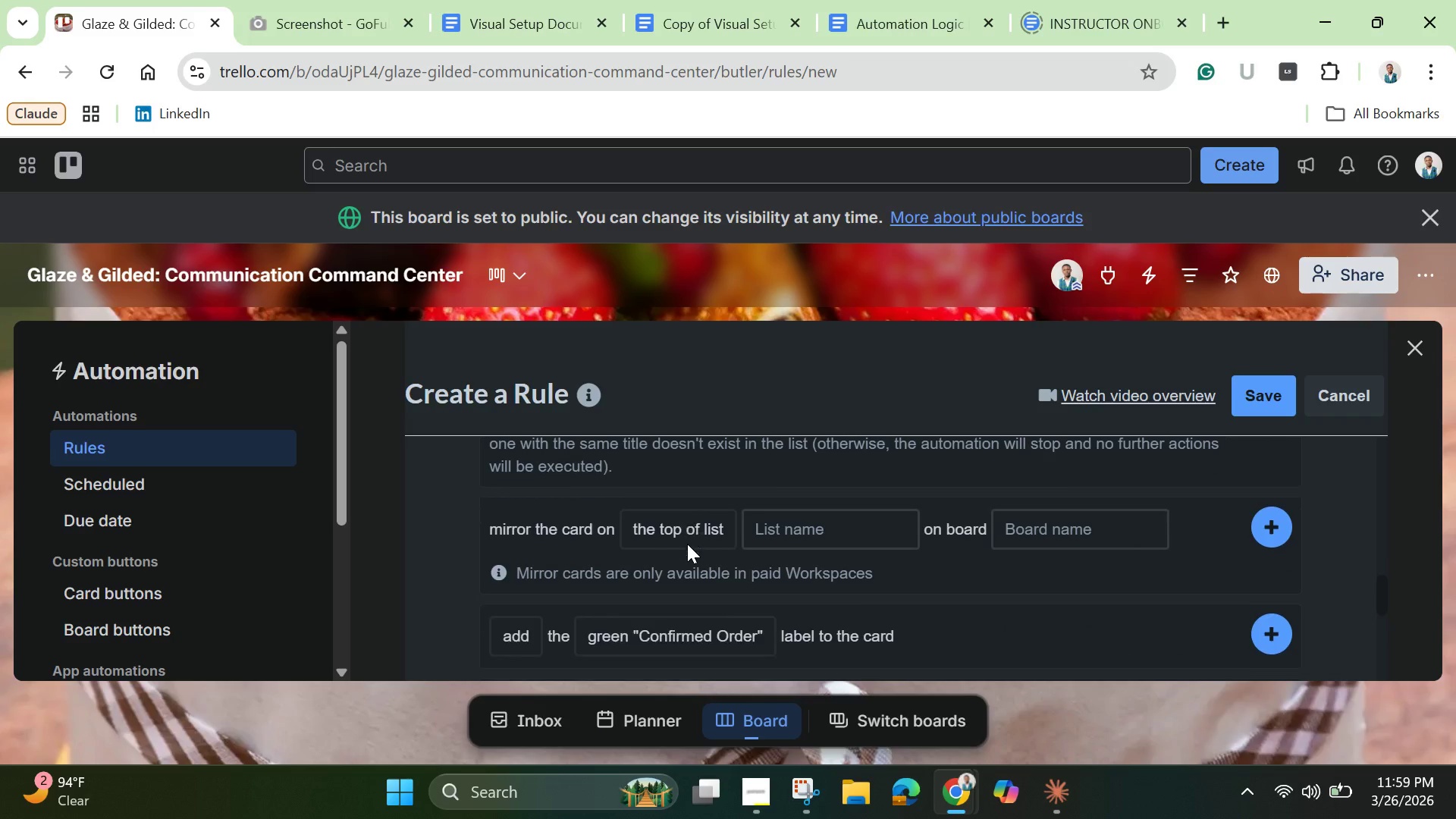 
scroll: coordinate [687, 544], scroll_direction: up, amount: 1.0
 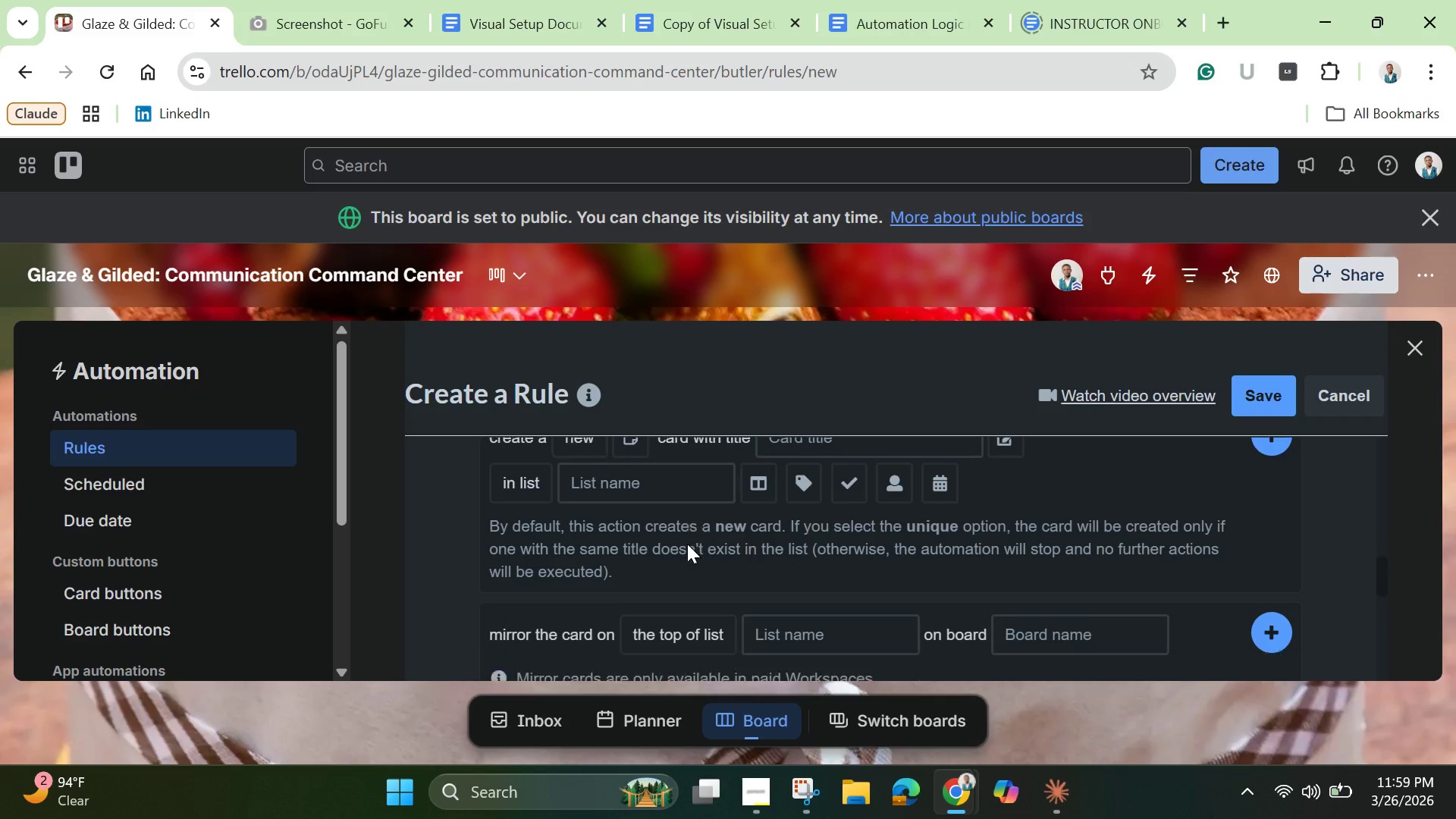 
scroll: coordinate [687, 544], scroll_direction: down, amount: 4.0
 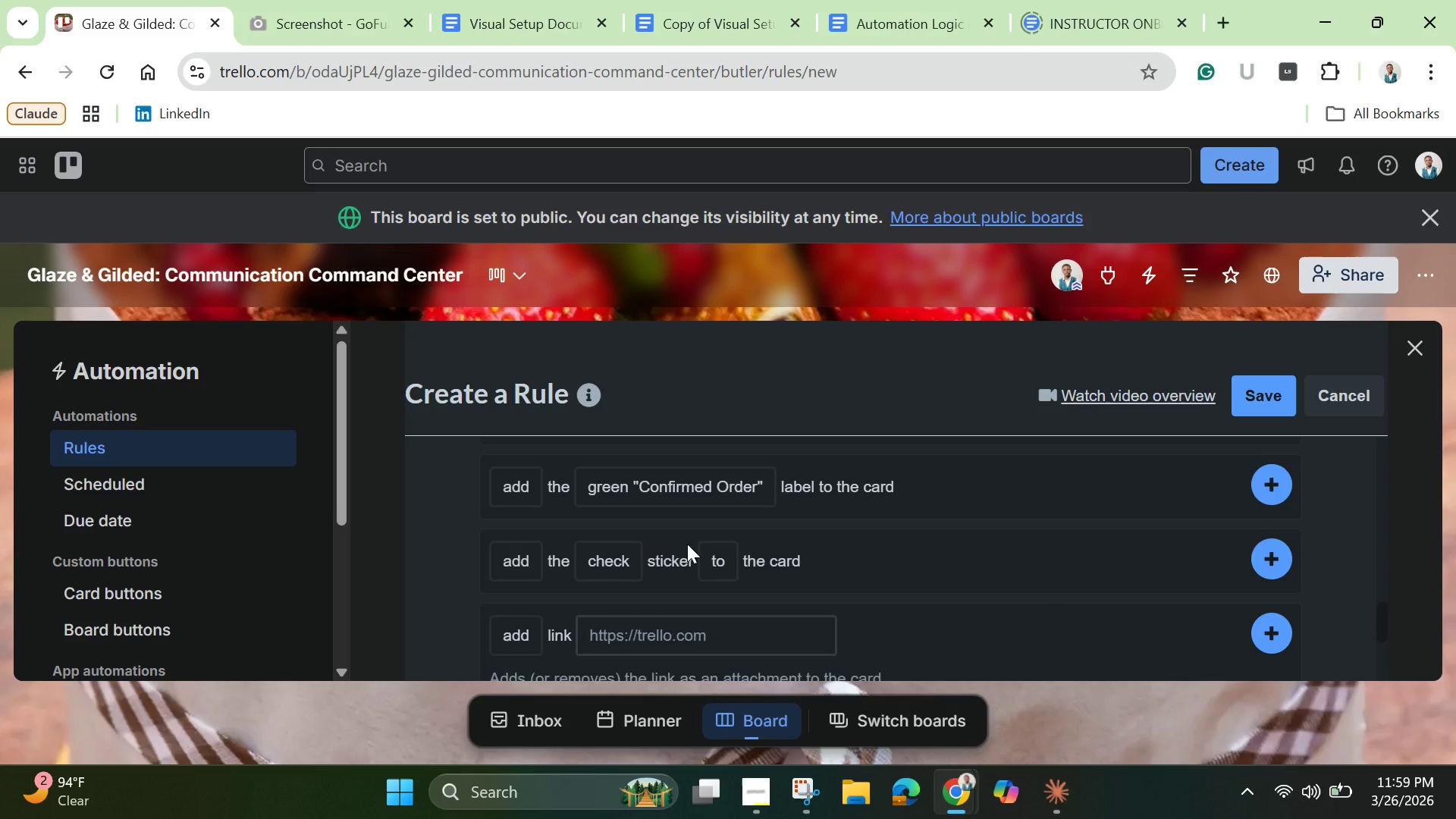 
scroll: coordinate [687, 544], scroll_direction: up, amount: 1.0
 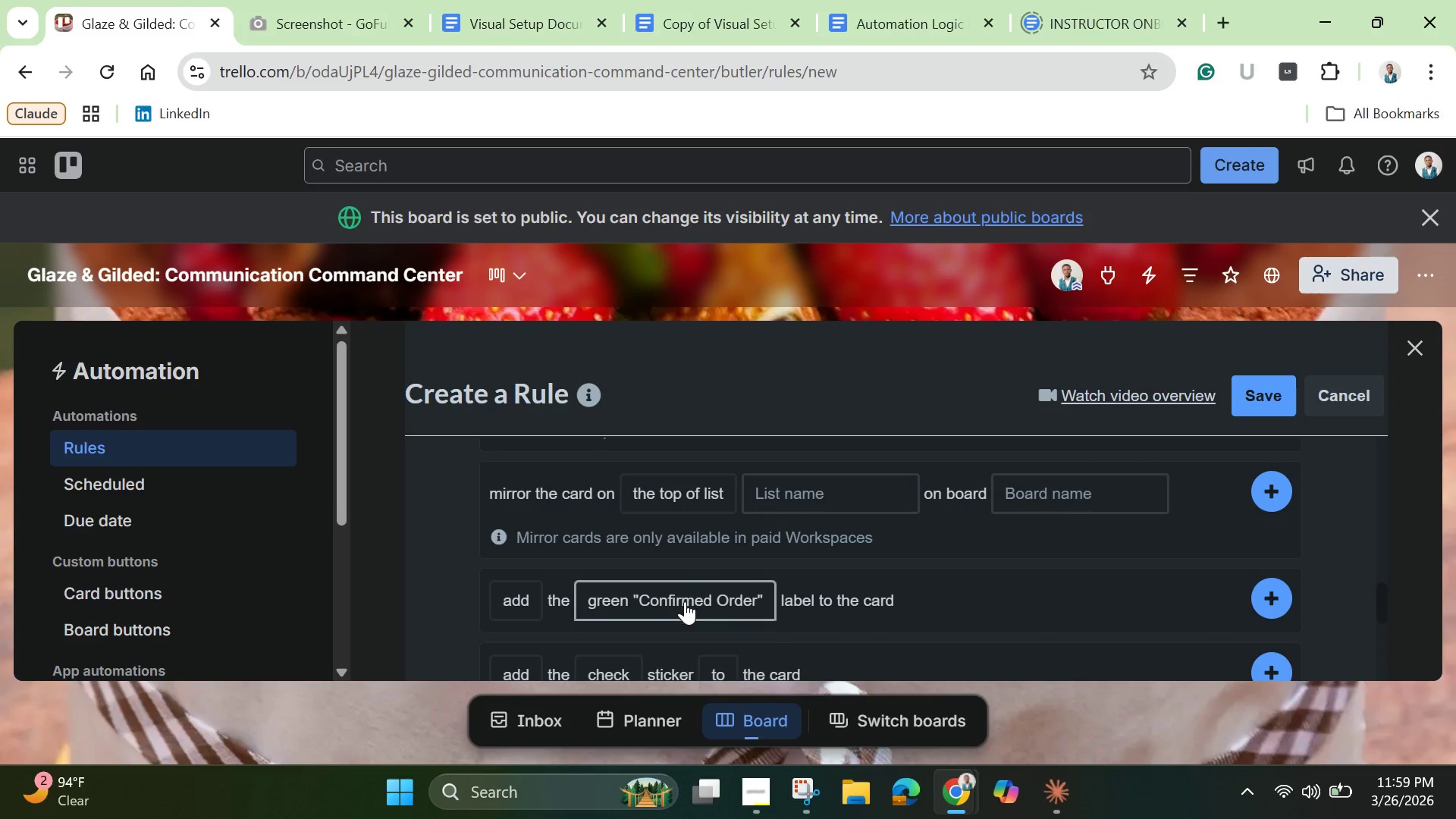 
left_click([685, 601])
 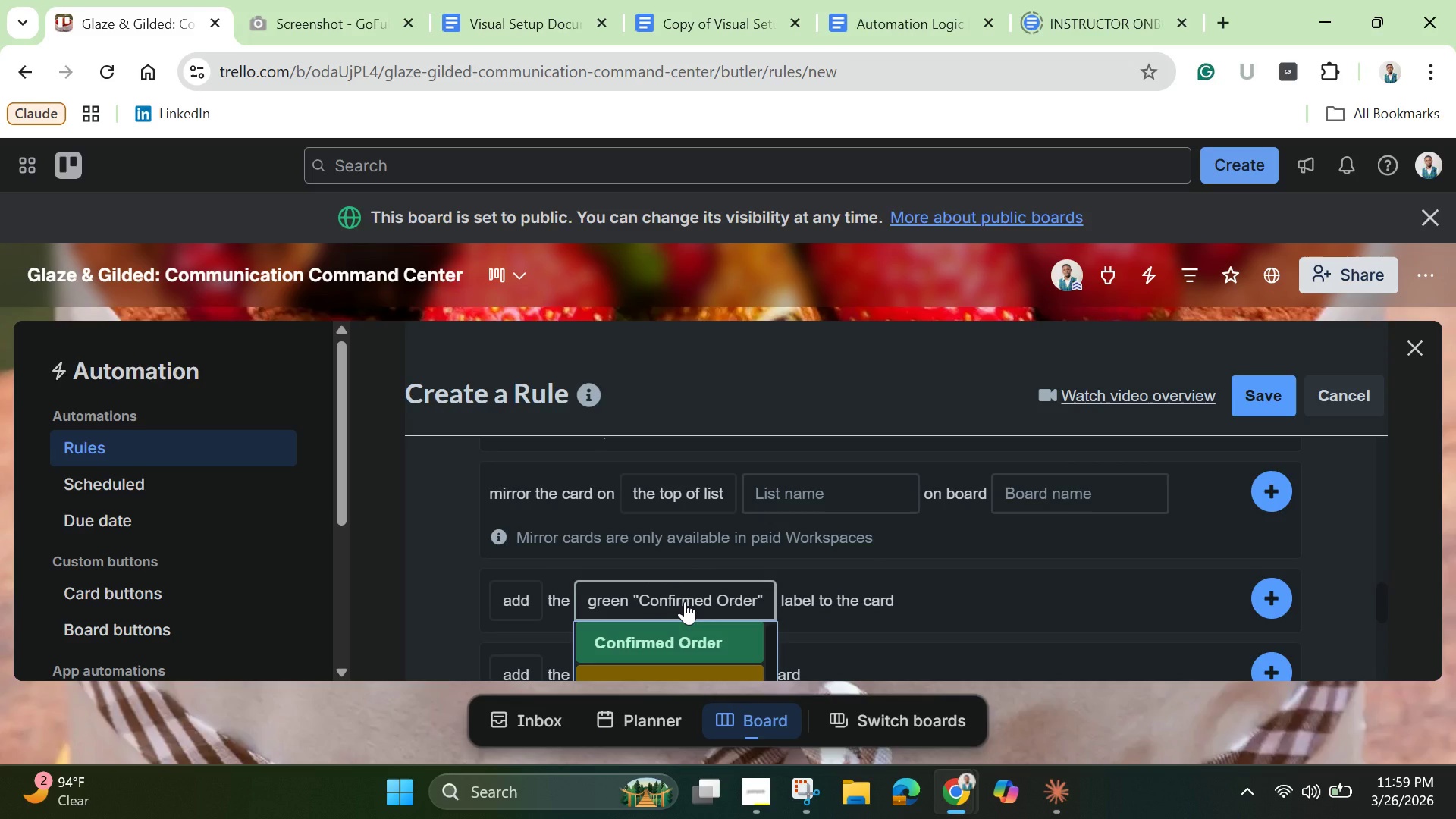 
scroll: coordinate [685, 601], scroll_direction: down, amount: 2.0
 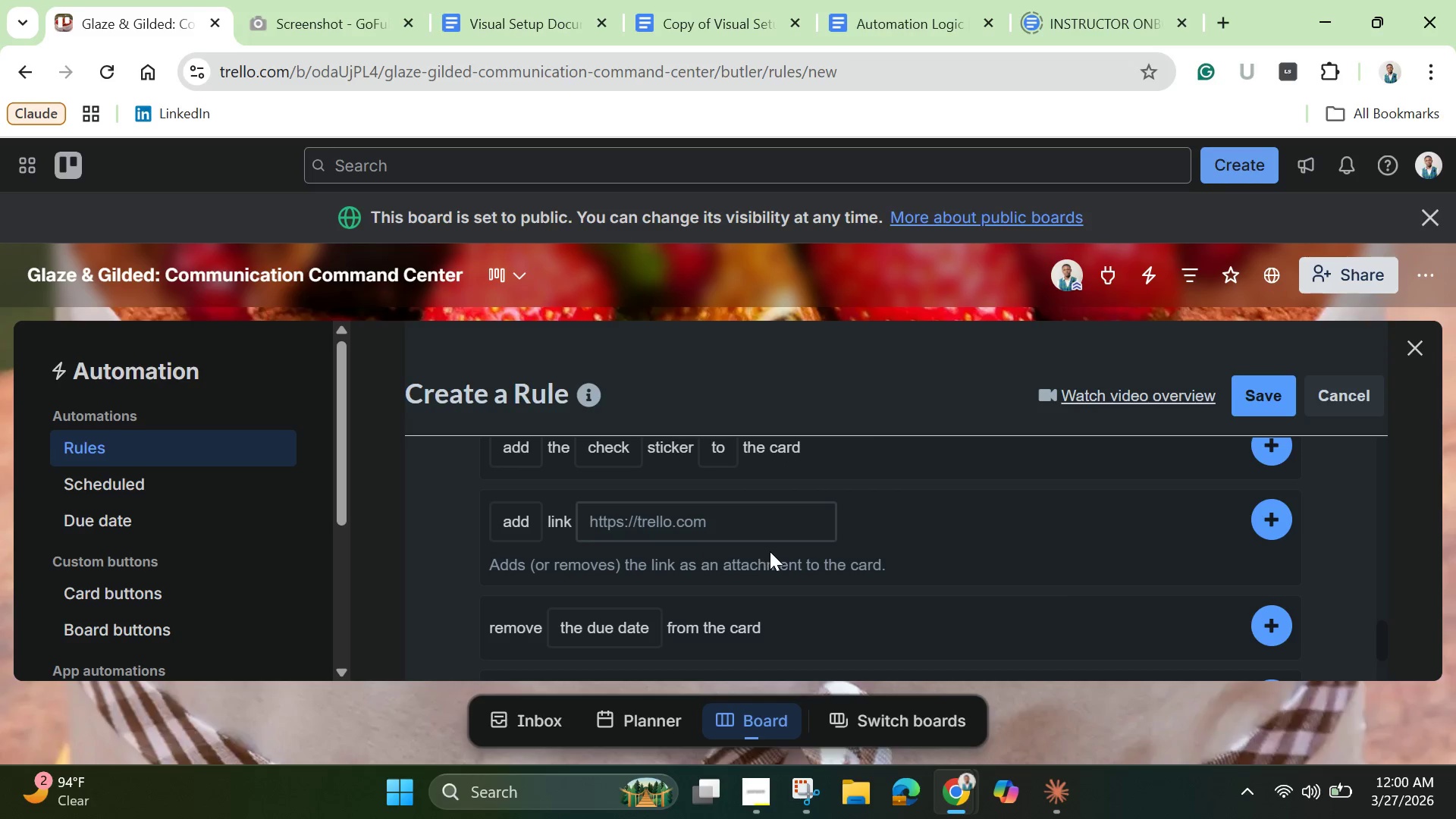 
scroll: coordinate [786, 556], scroll_direction: up, amount: 1.0
 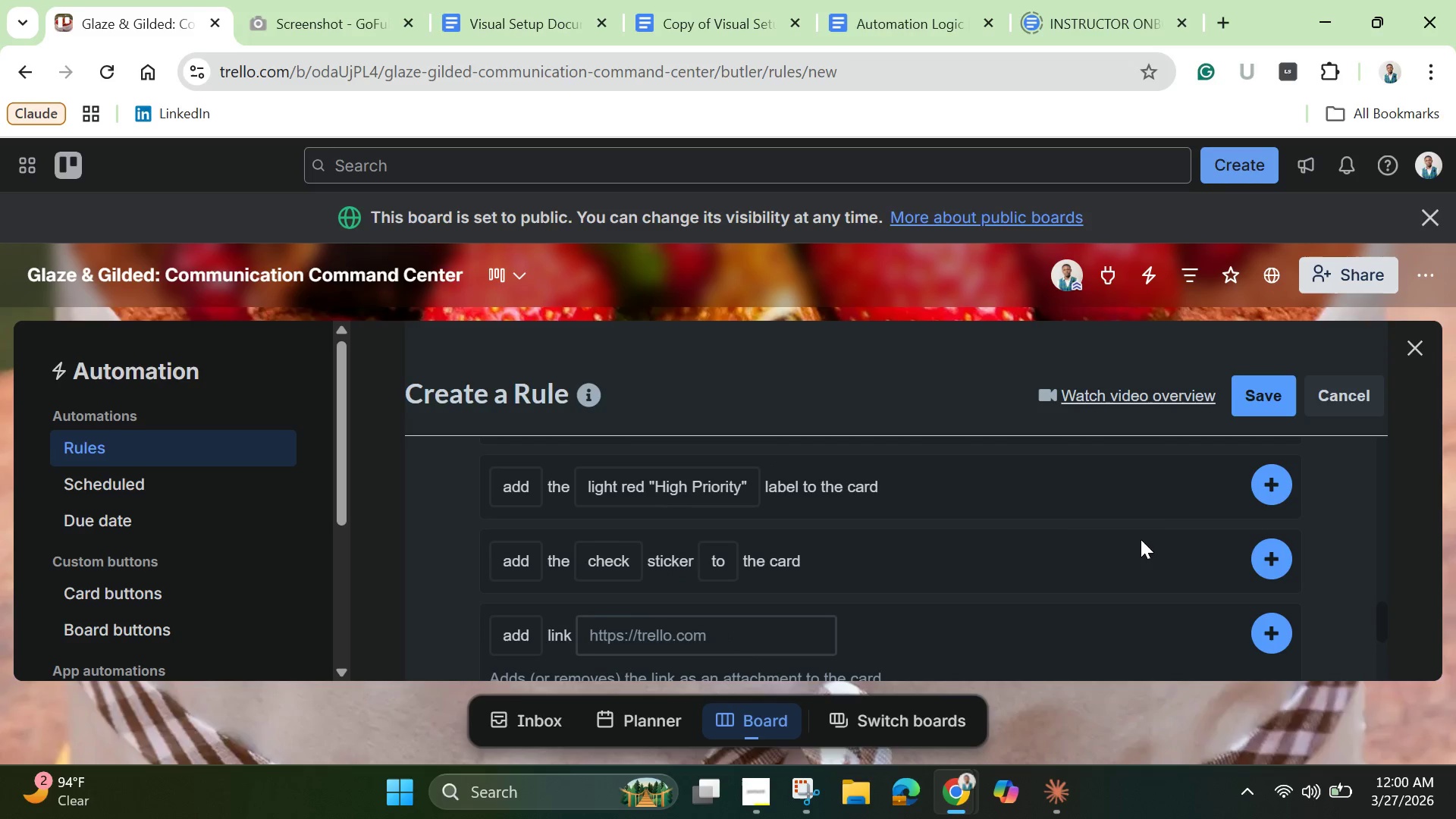 
mouse_move([1269, 495])
 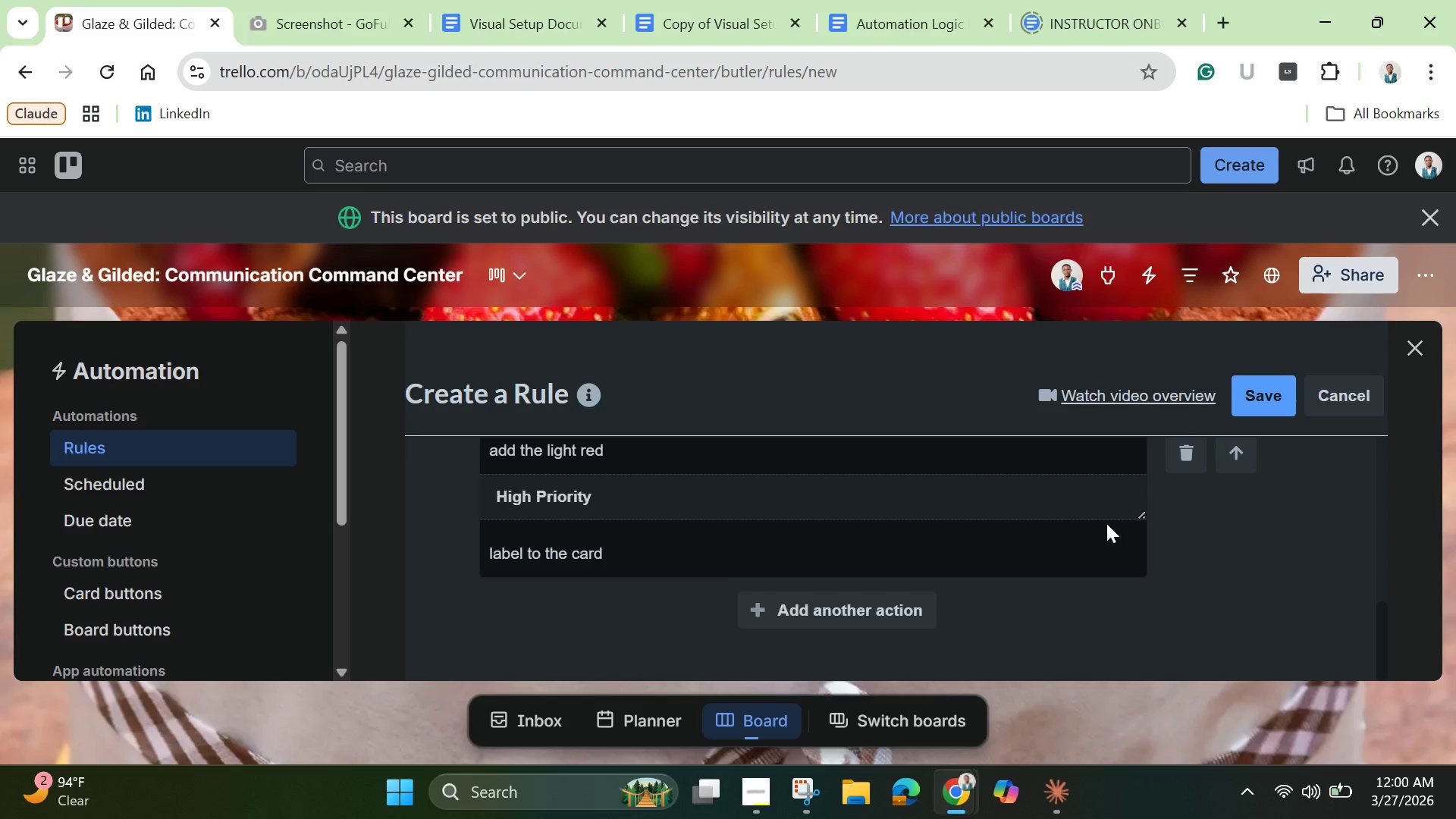 
left_click([861, 615])
 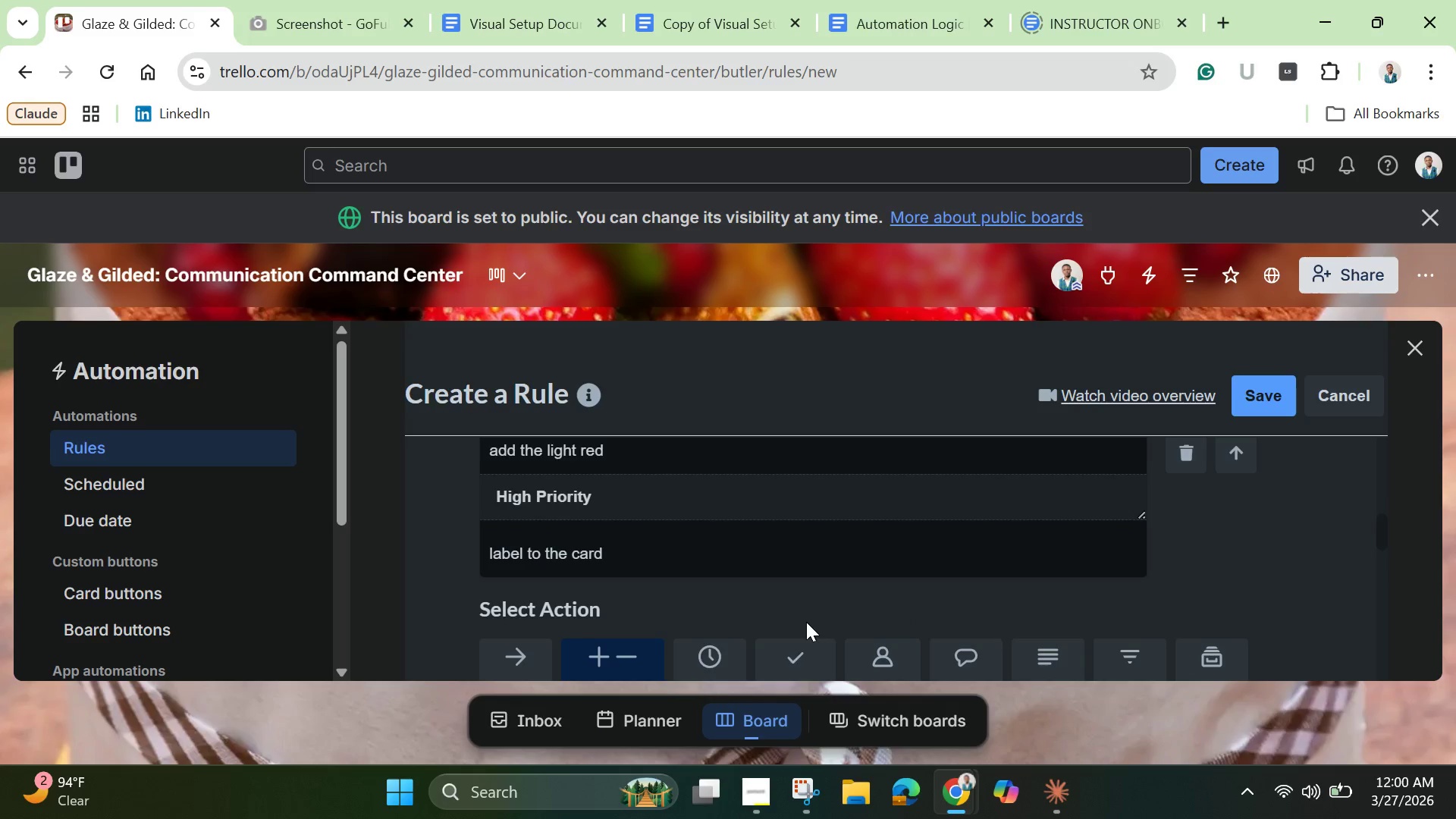 
scroll: coordinate [806, 622], scroll_direction: down, amount: 1.0
 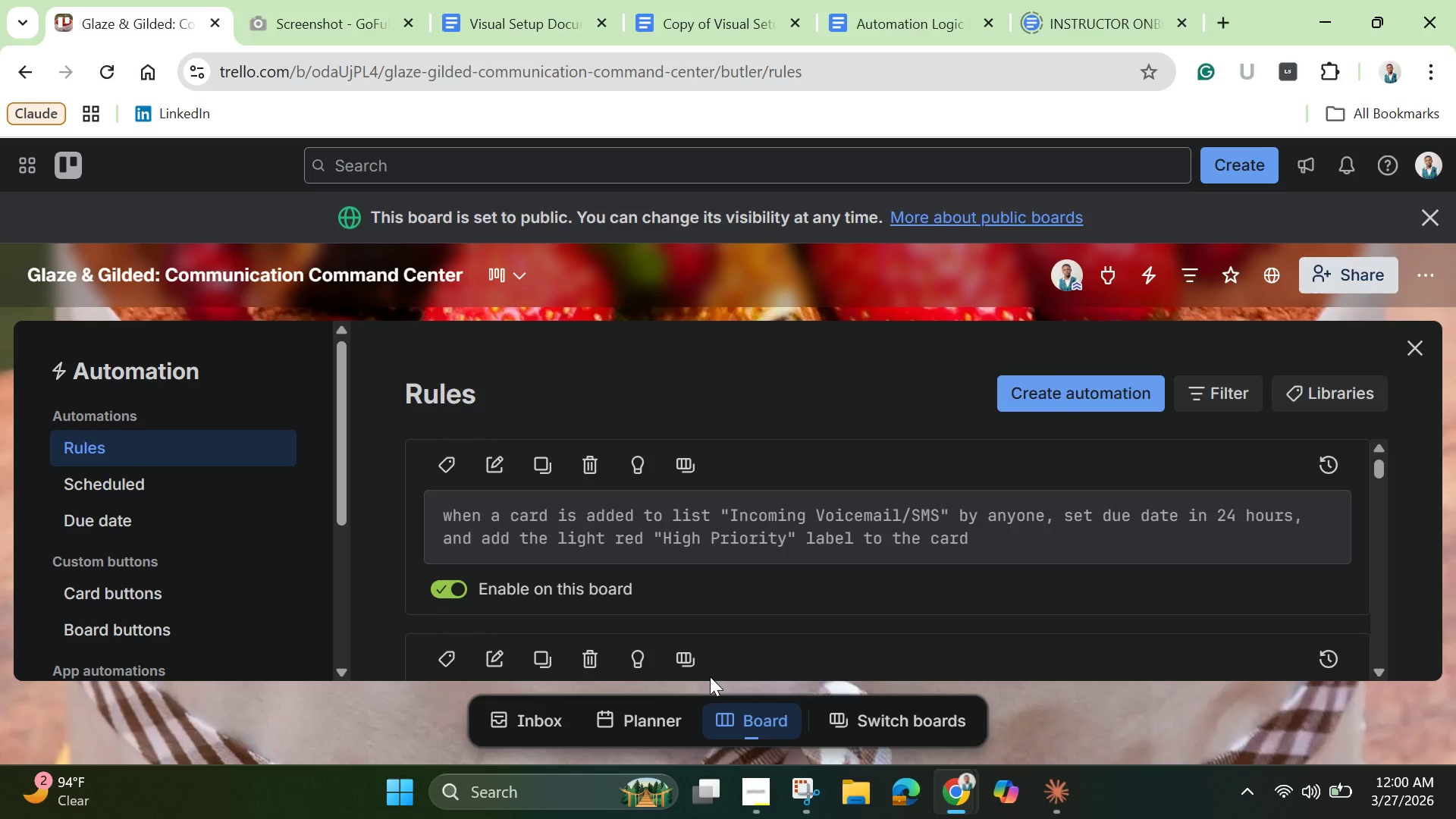 
wait(24.07)
 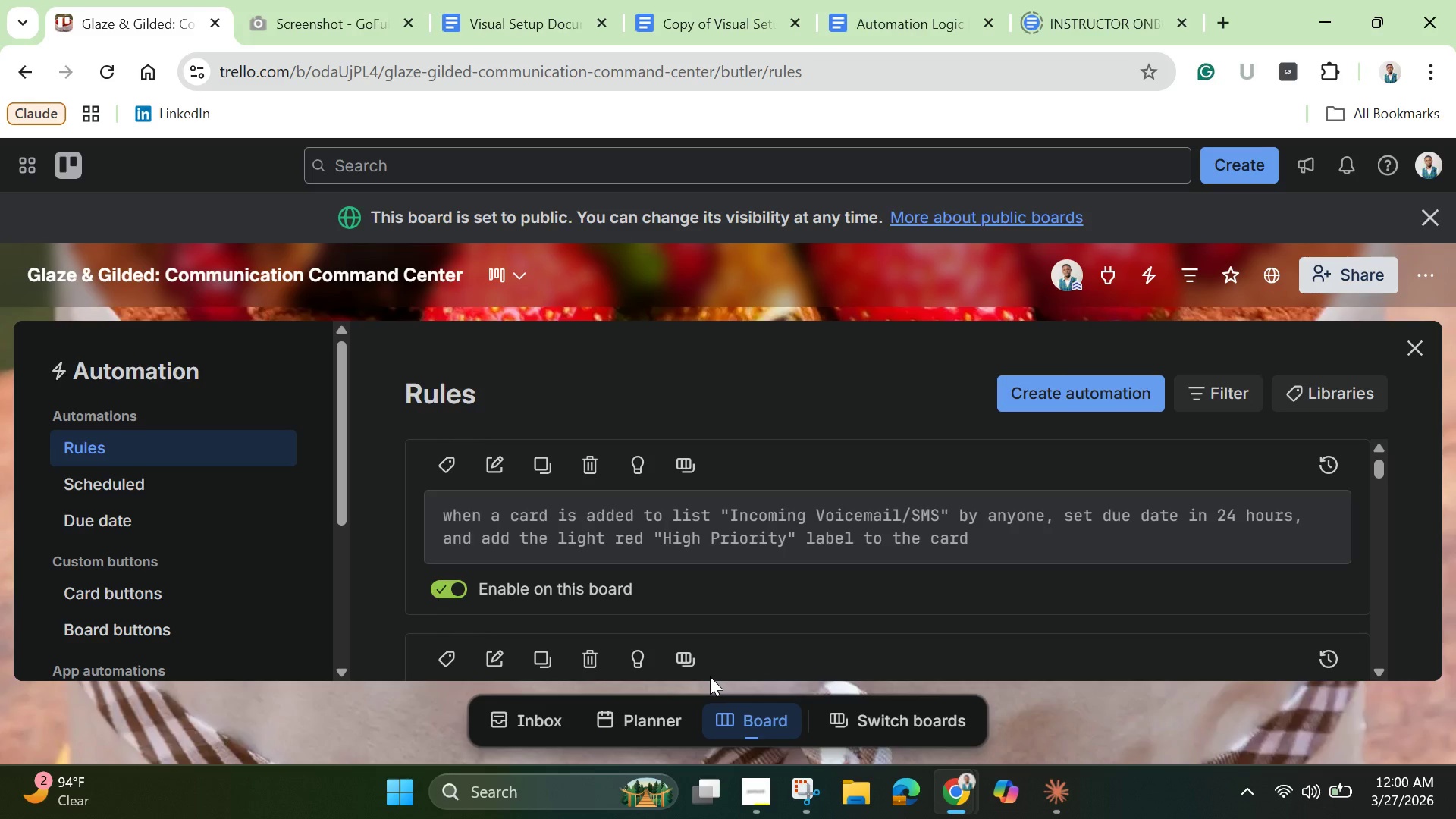 
left_click([109, 61])
 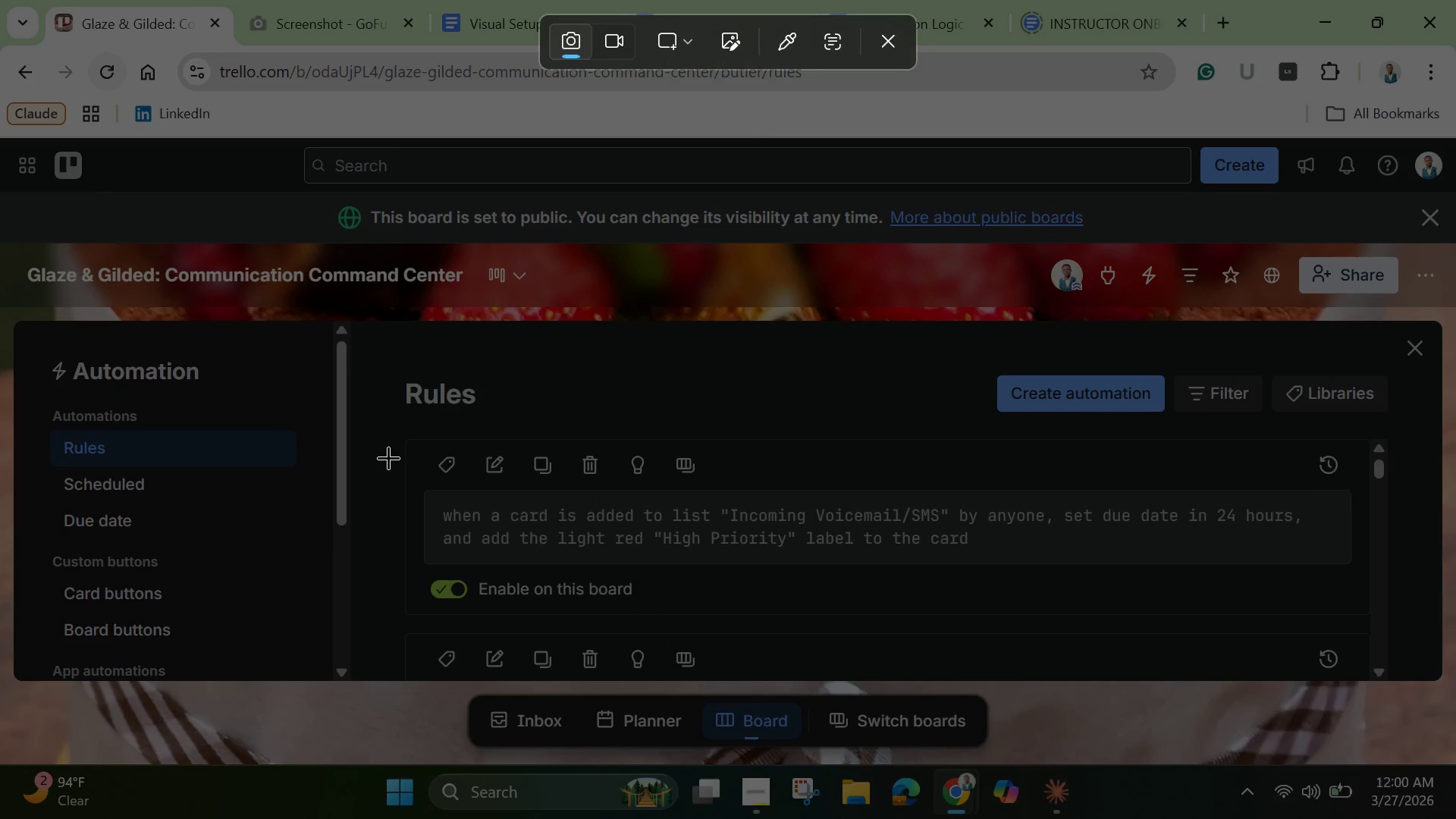 
left_click_drag(start_coordinate=[383, 435], to_coordinate=[1385, 632])
 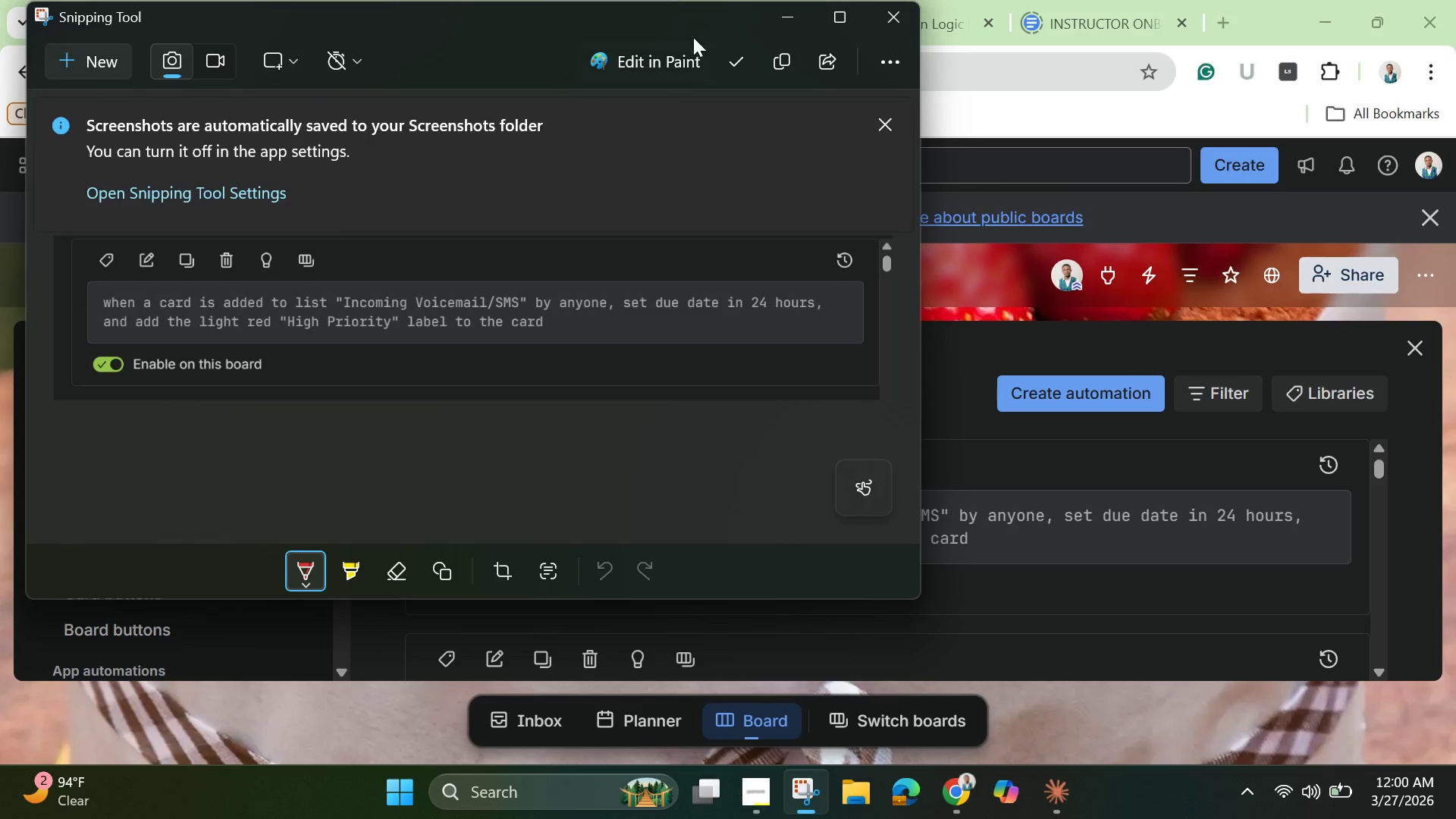 
left_click([791, 5])
 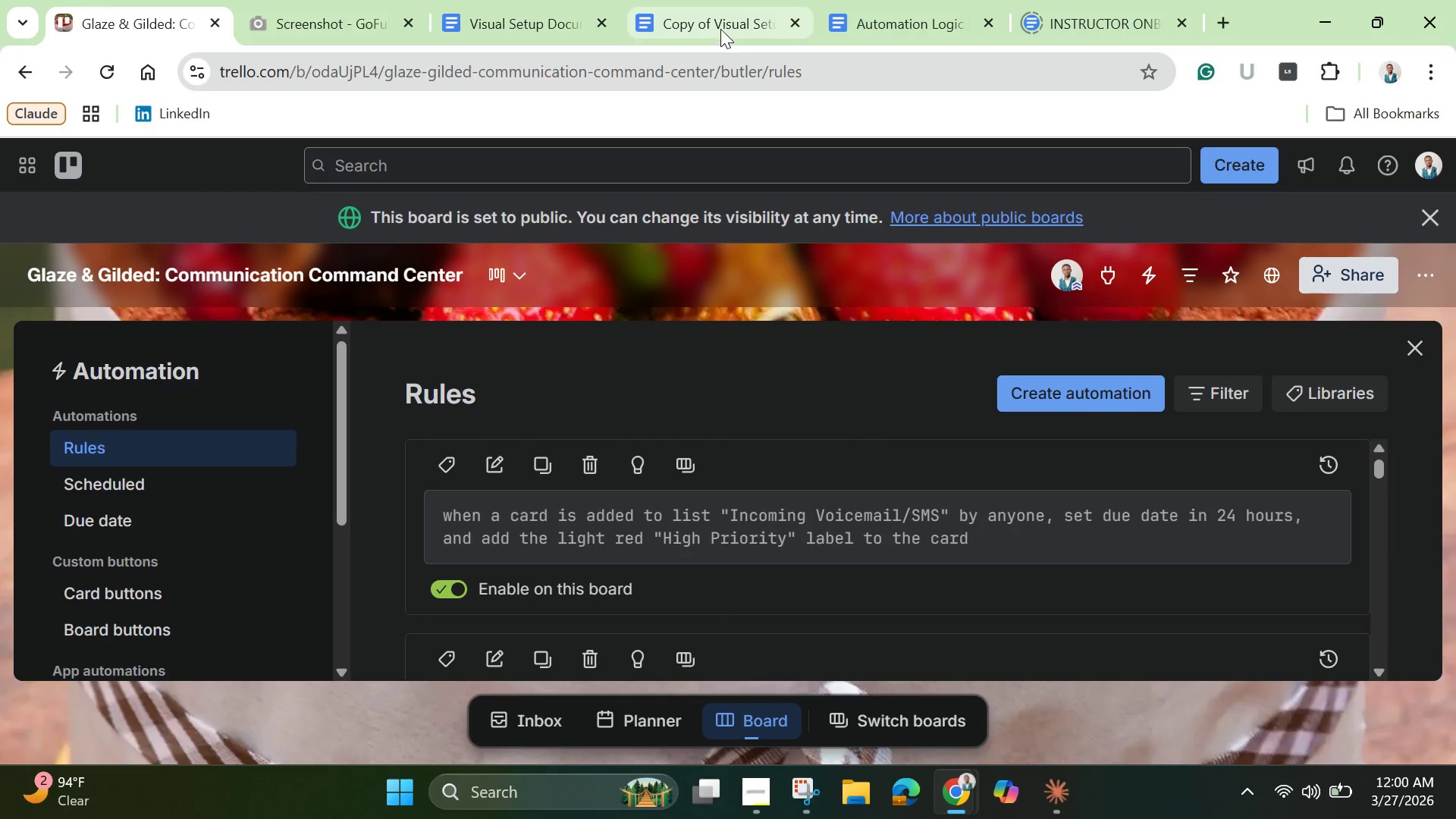 
left_click([720, 27])
 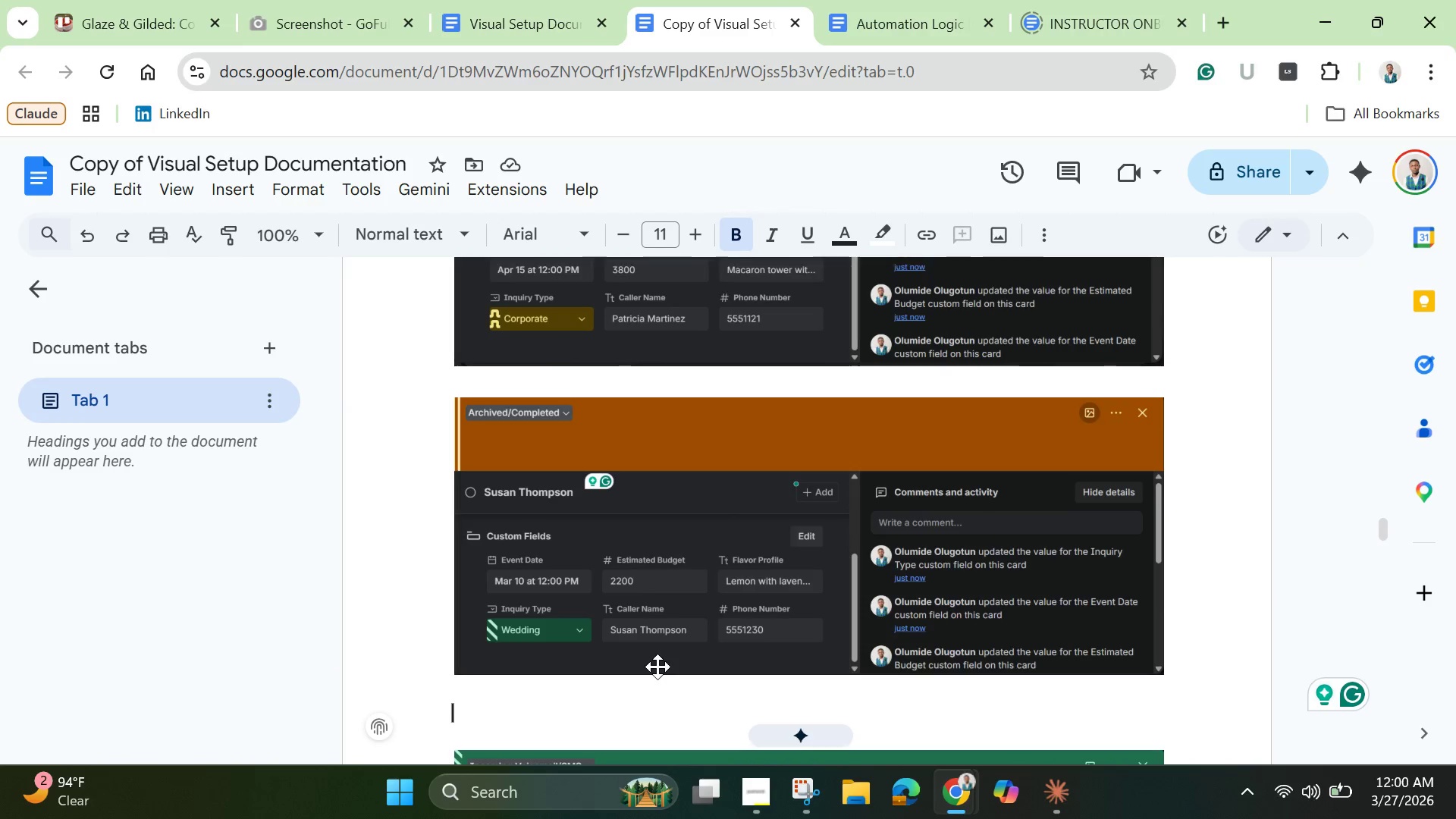 
key(Control+V)
 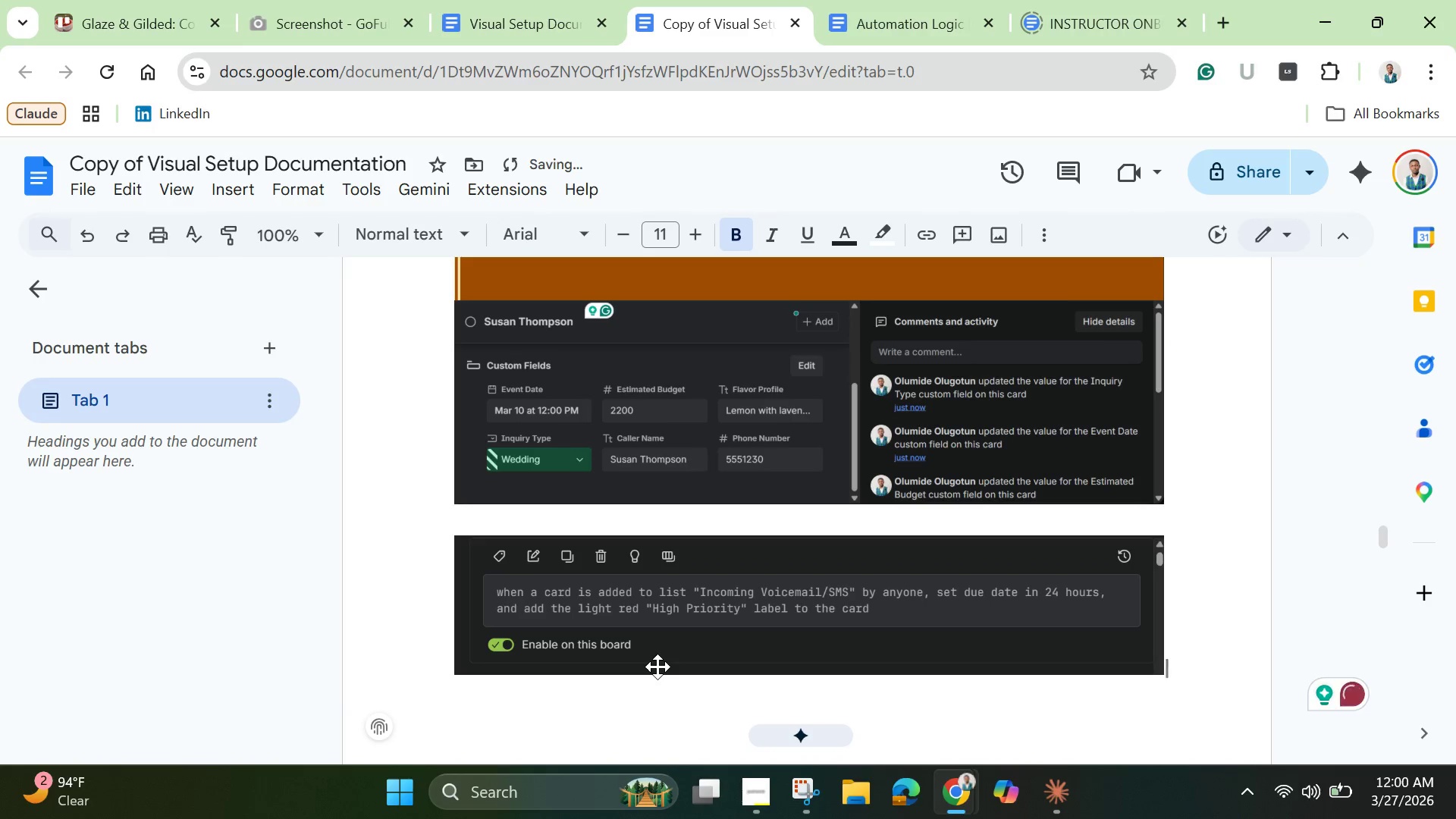 
key(Enter)
 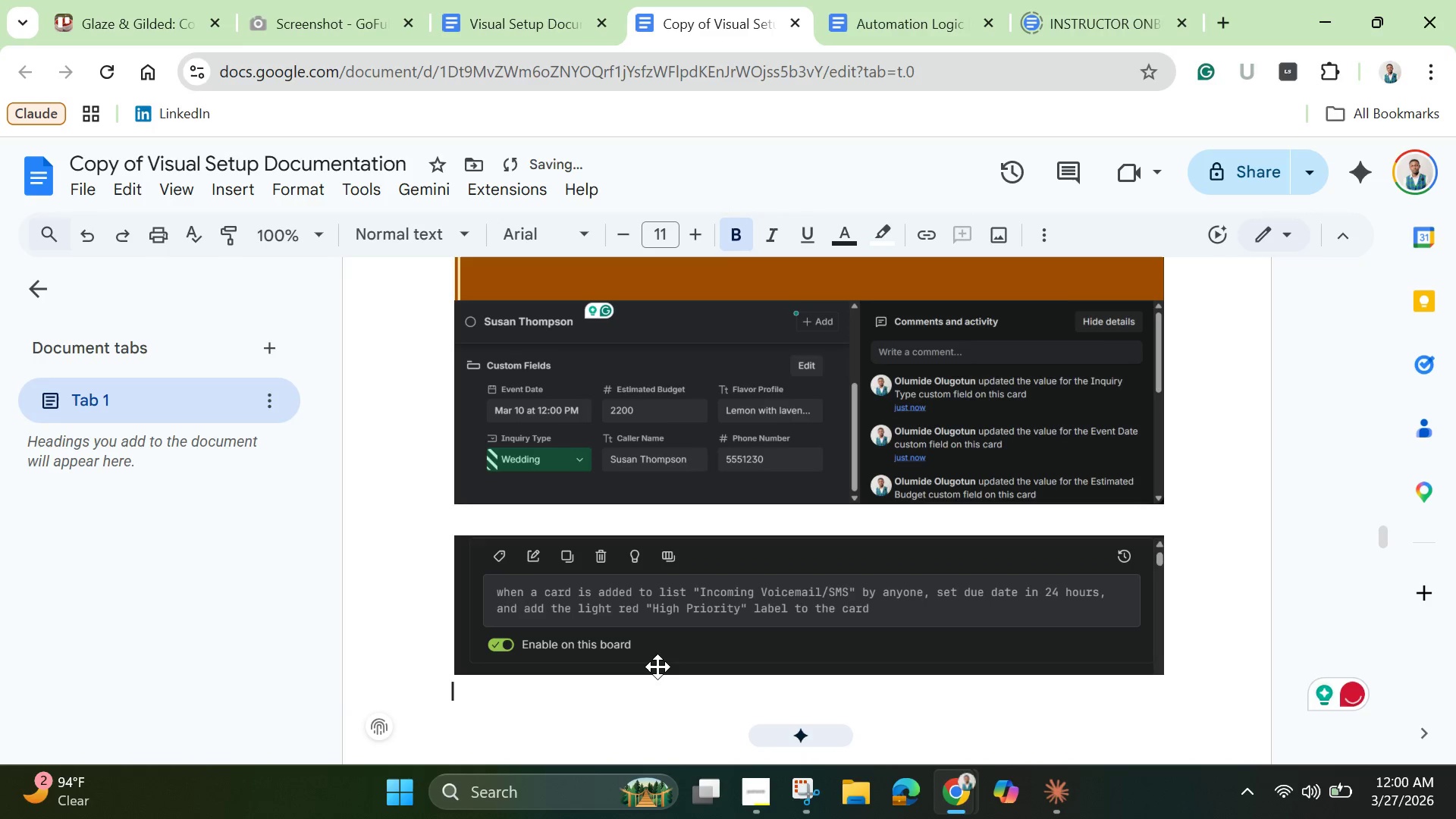 
key(Enter)
 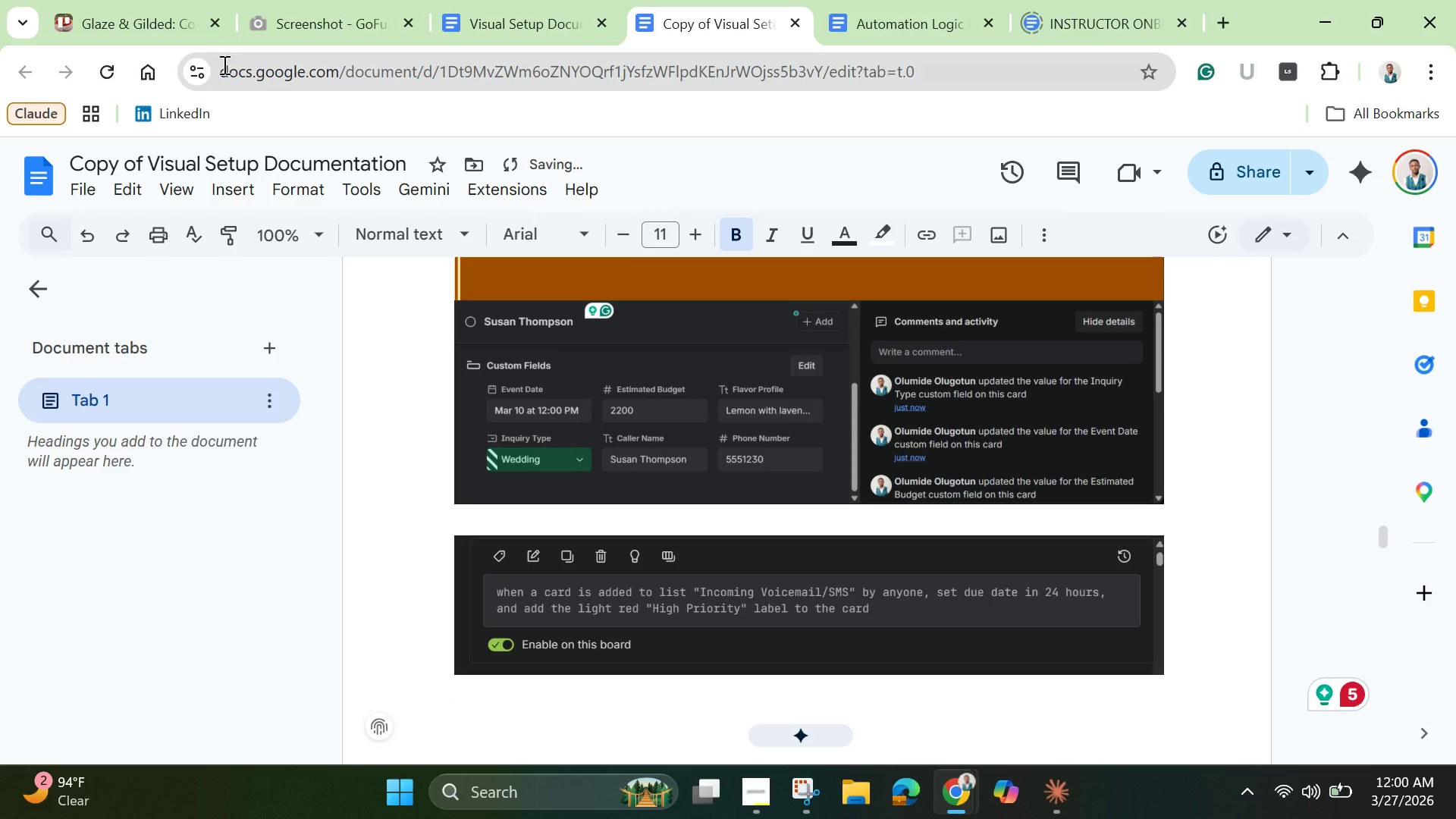 
left_click([137, 14])
 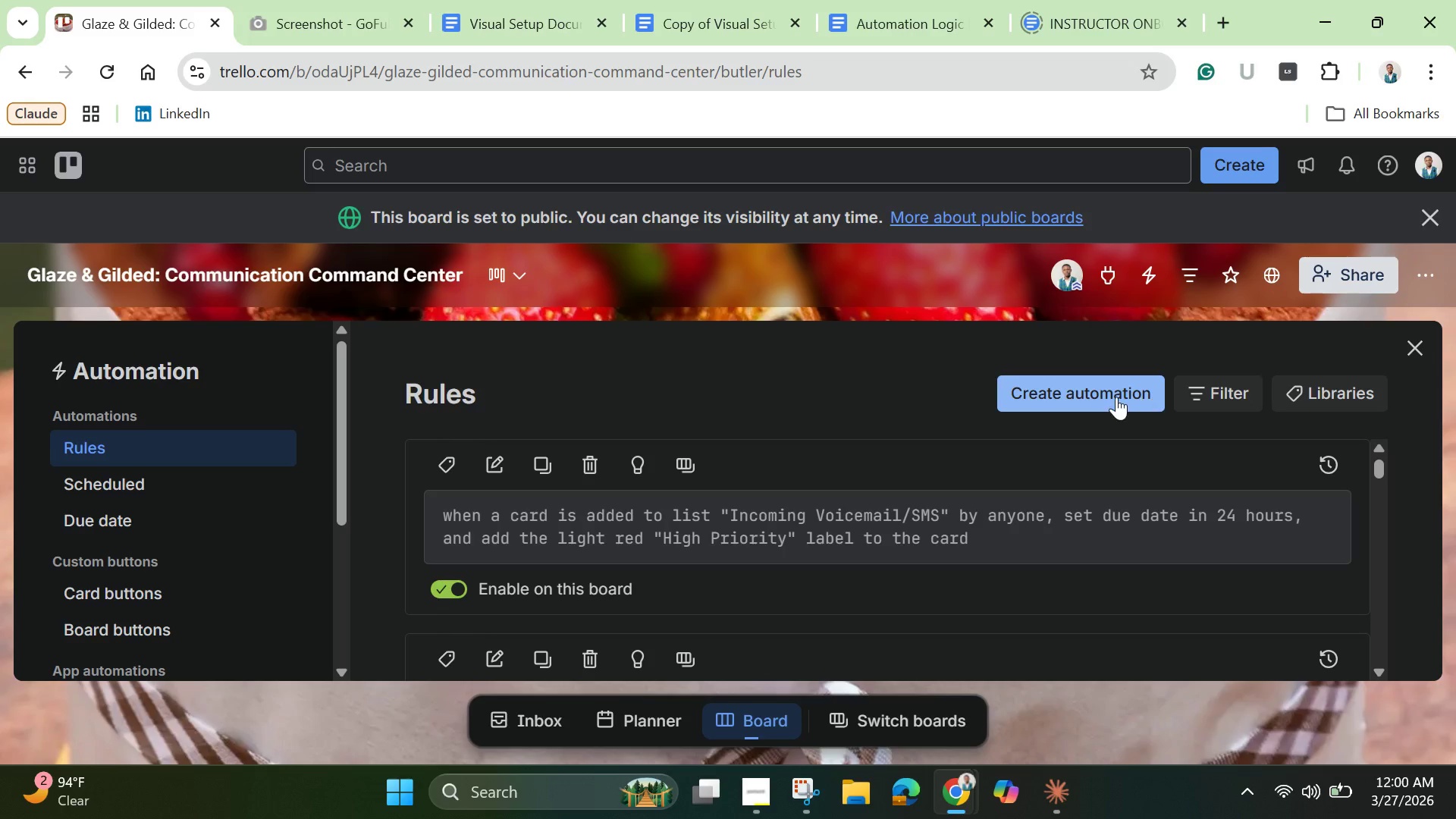 
left_click([1106, 391])
 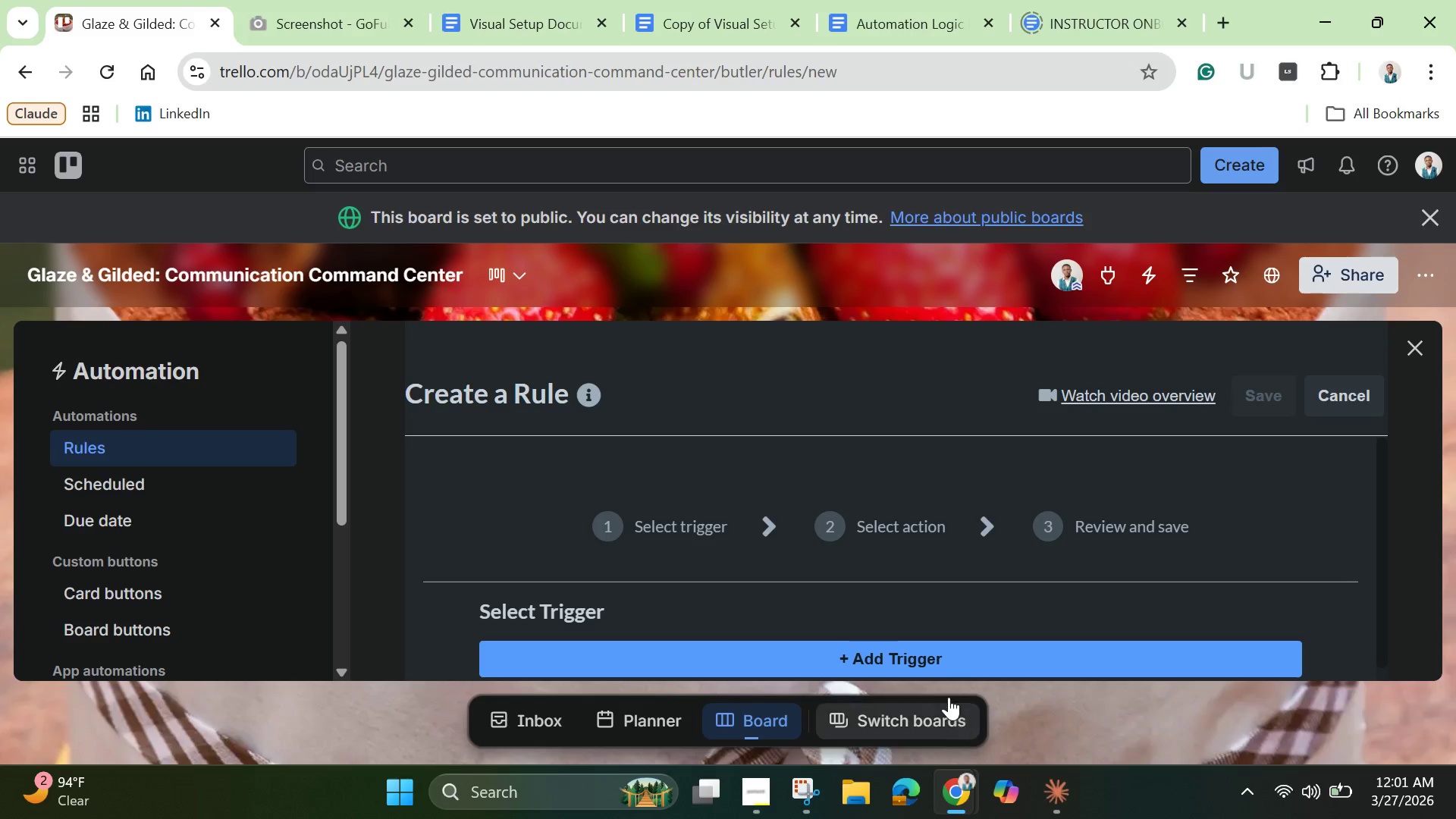 
wait(17.03)
 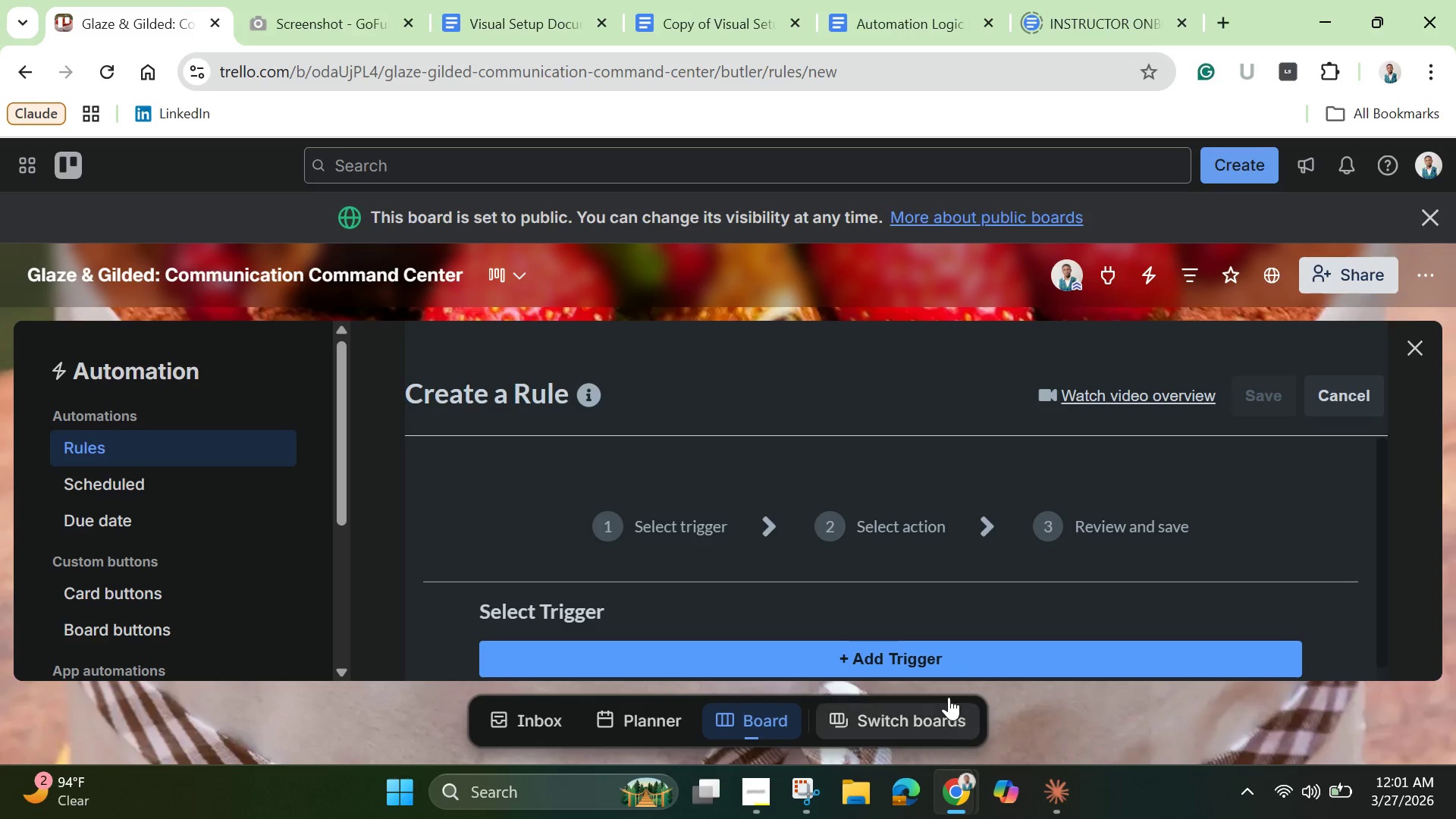 
scroll: coordinate [643, 587], scroll_direction: down, amount: 2.0
 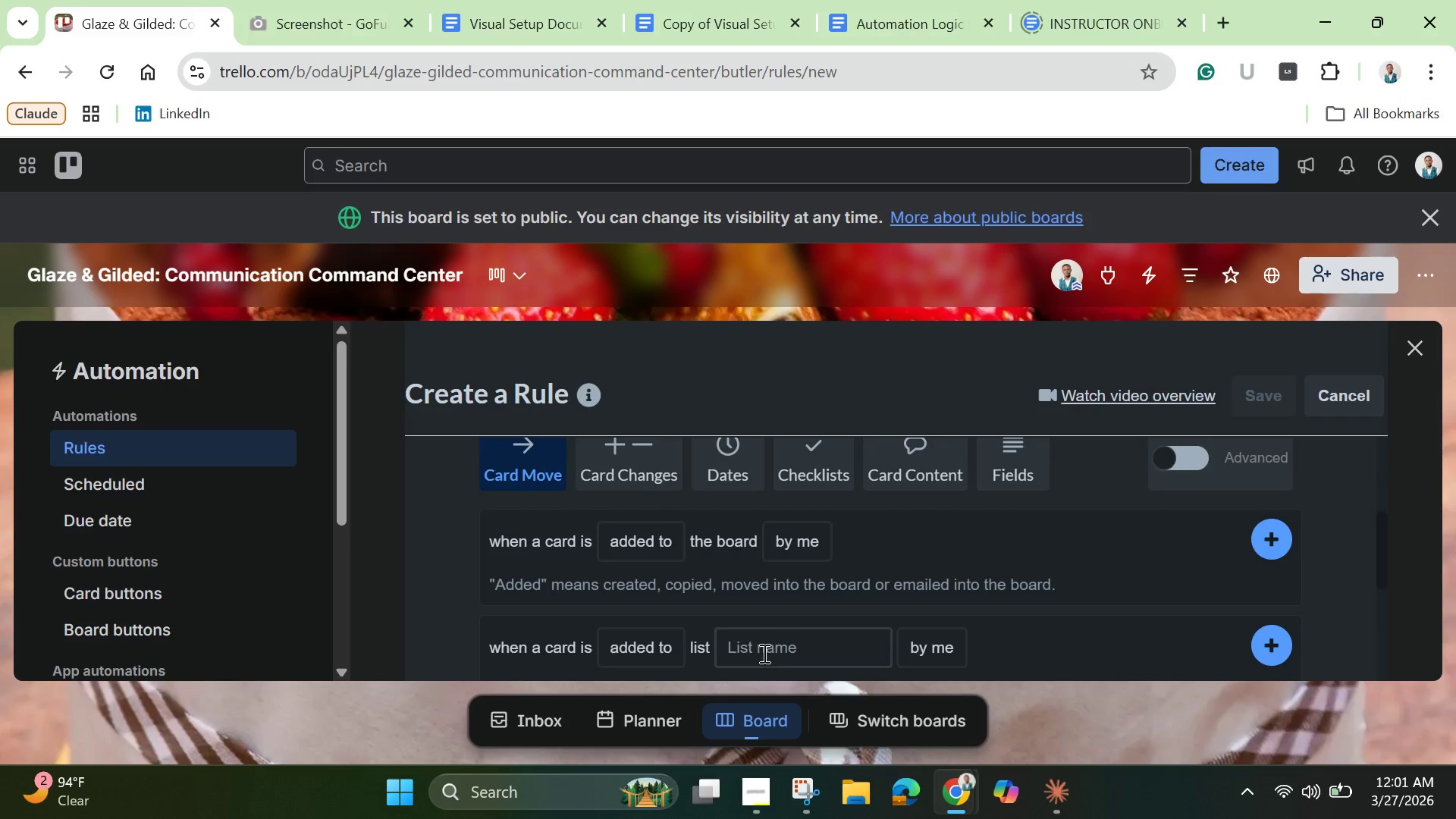 
left_click([763, 653])
 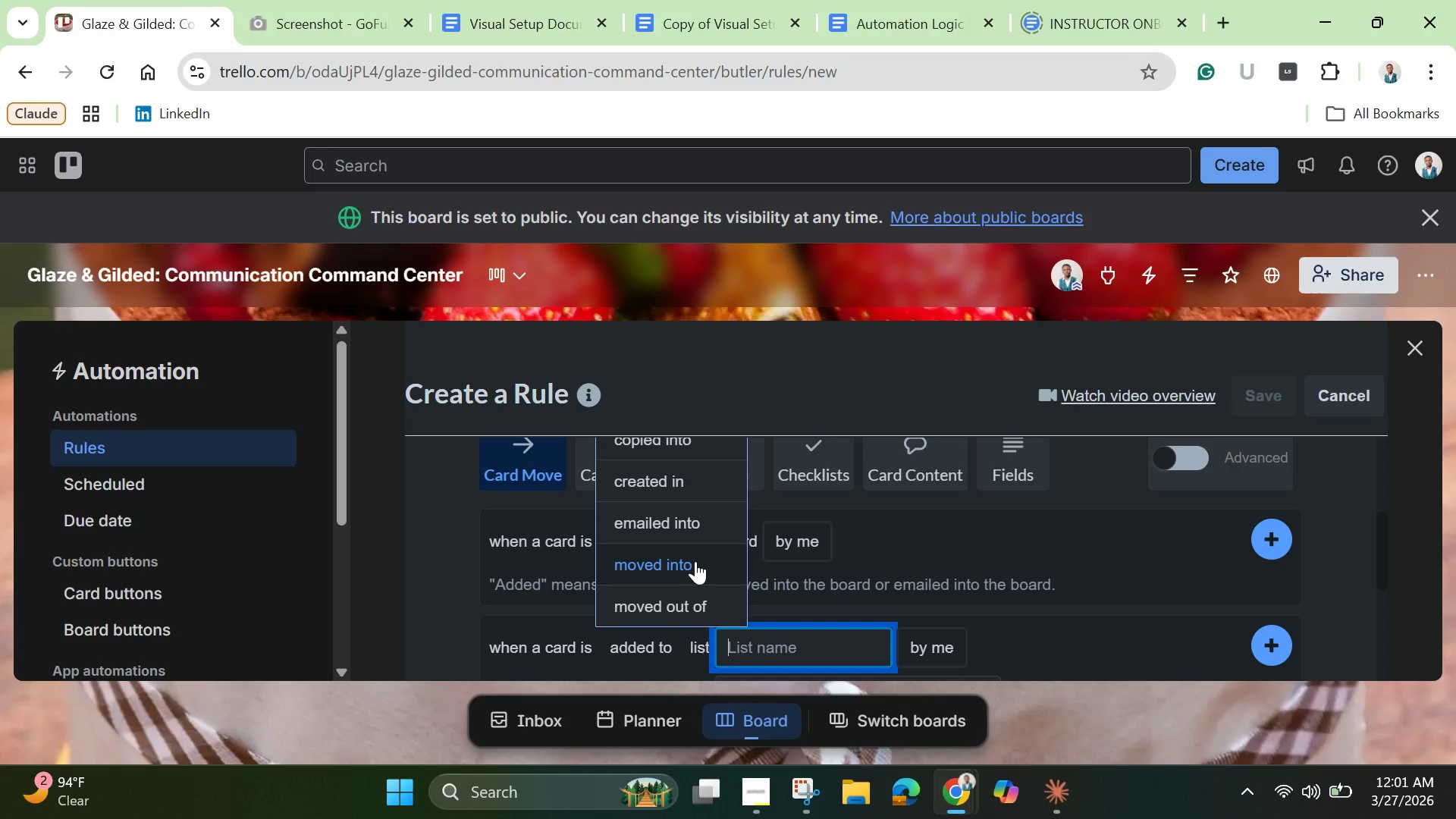 
wait(17.66)
 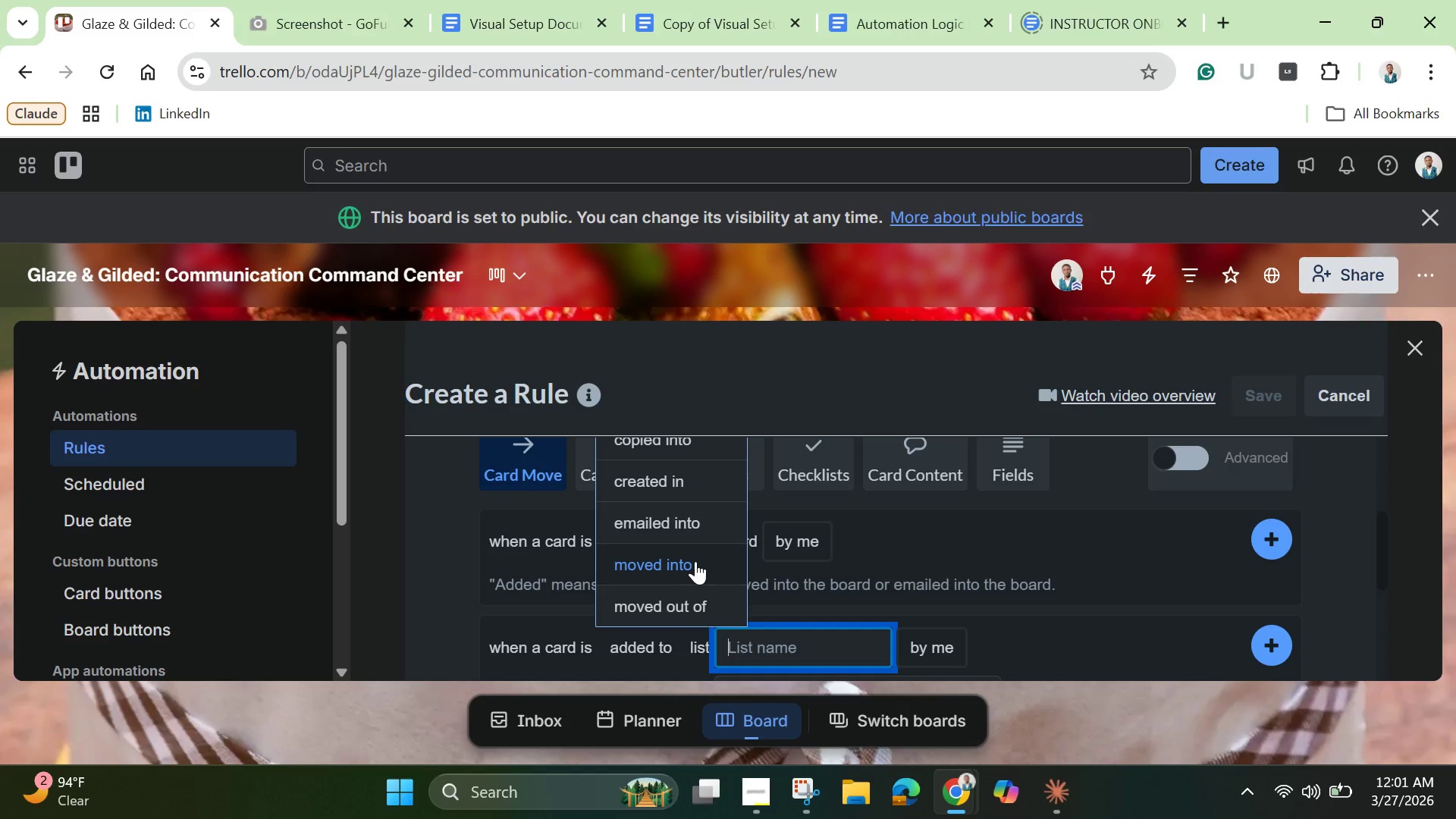 
left_click([695, 561])
 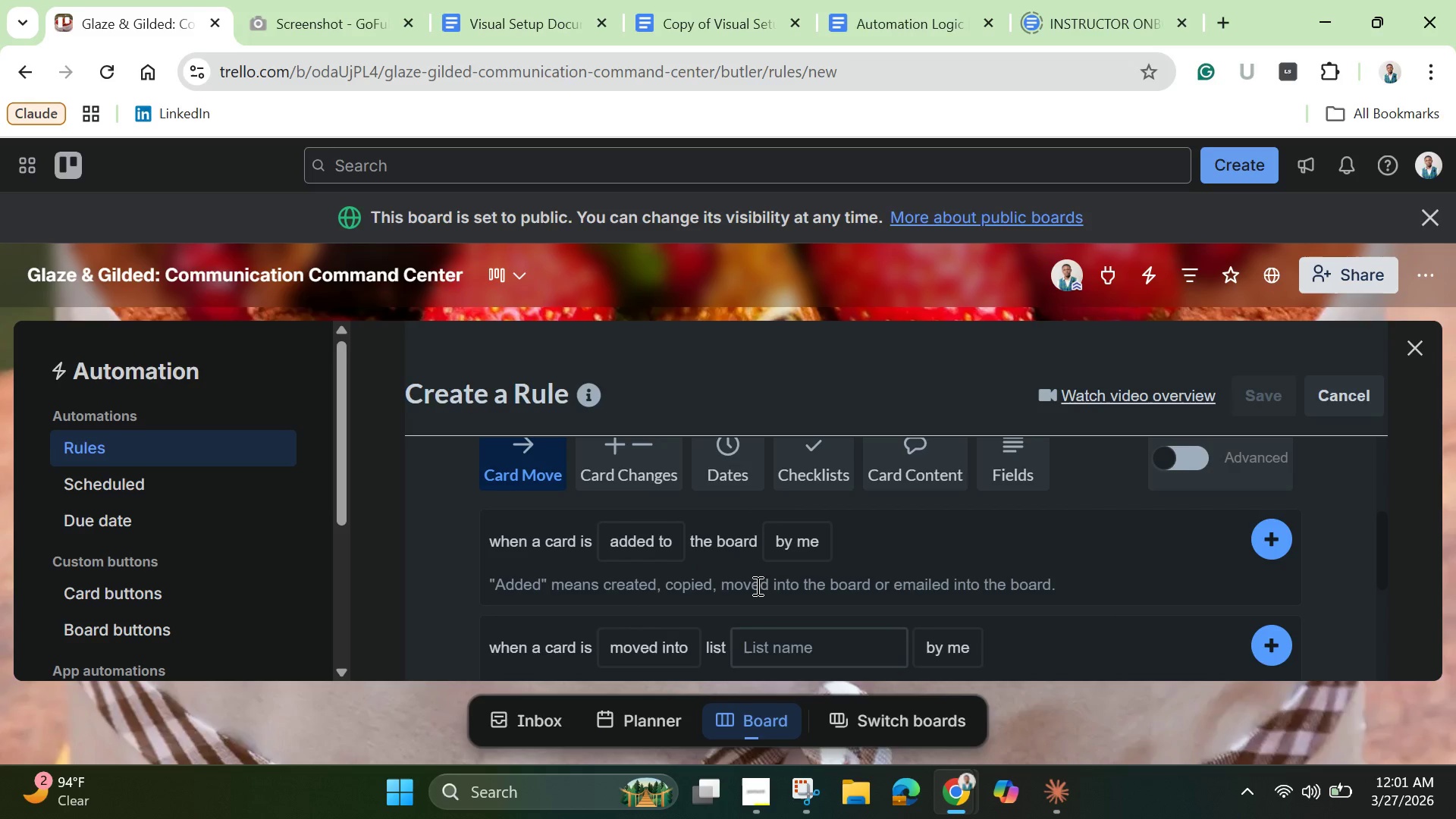 
mouse_move([661, 527])
 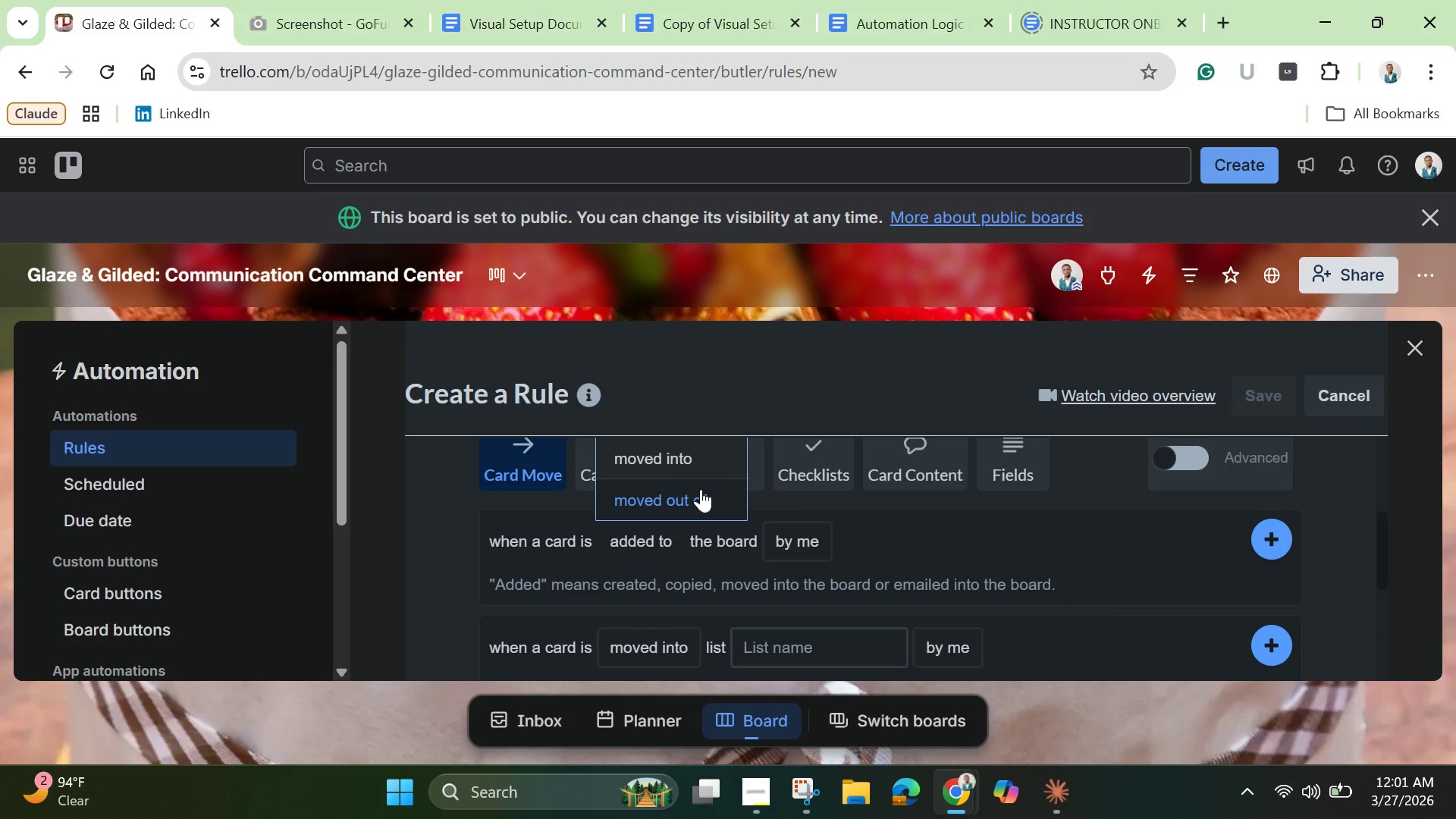 
scroll: coordinate [701, 489], scroll_direction: up, amount: 1.0
 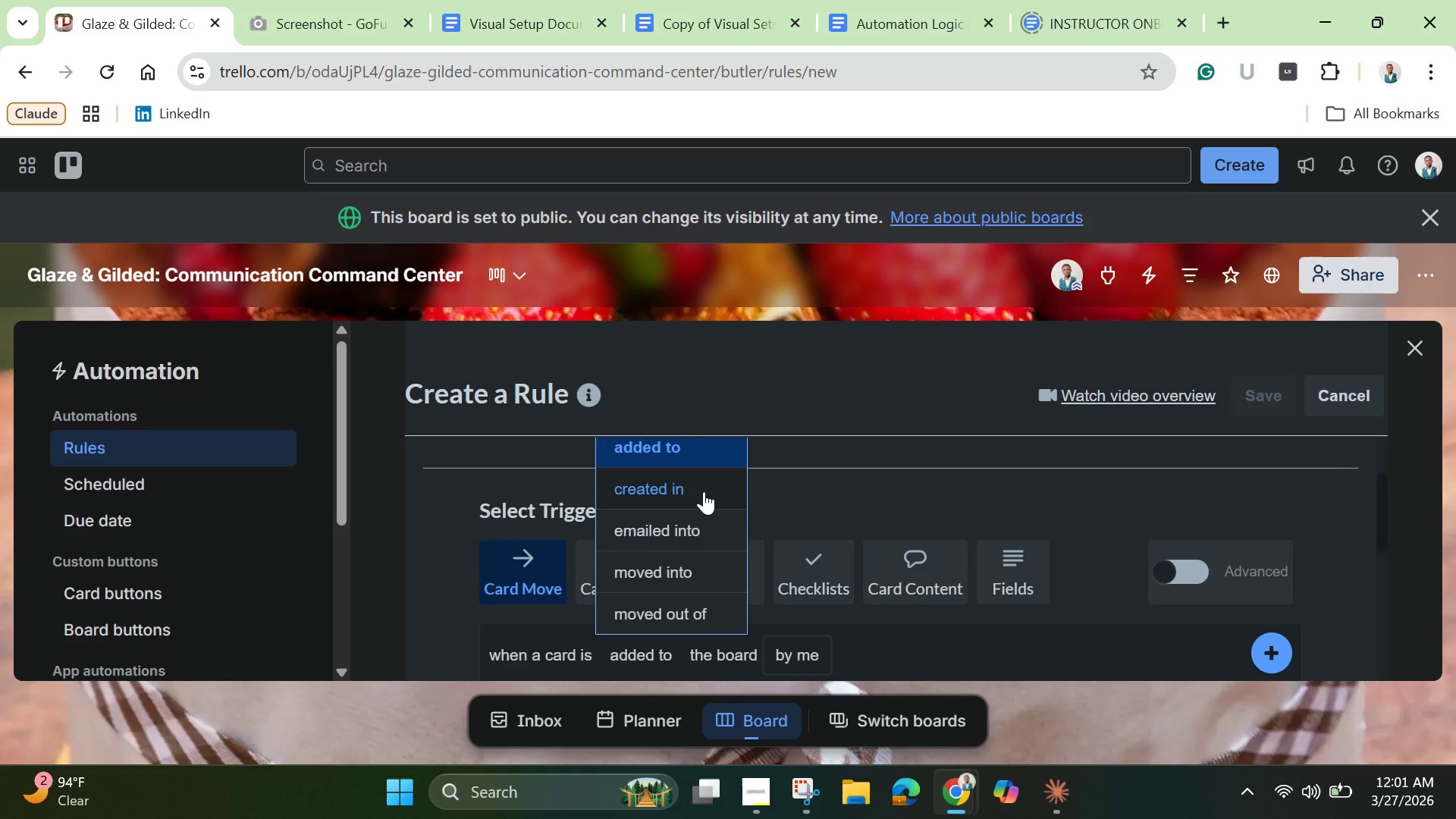 
scroll: coordinate [704, 491], scroll_direction: down, amount: 1.0
 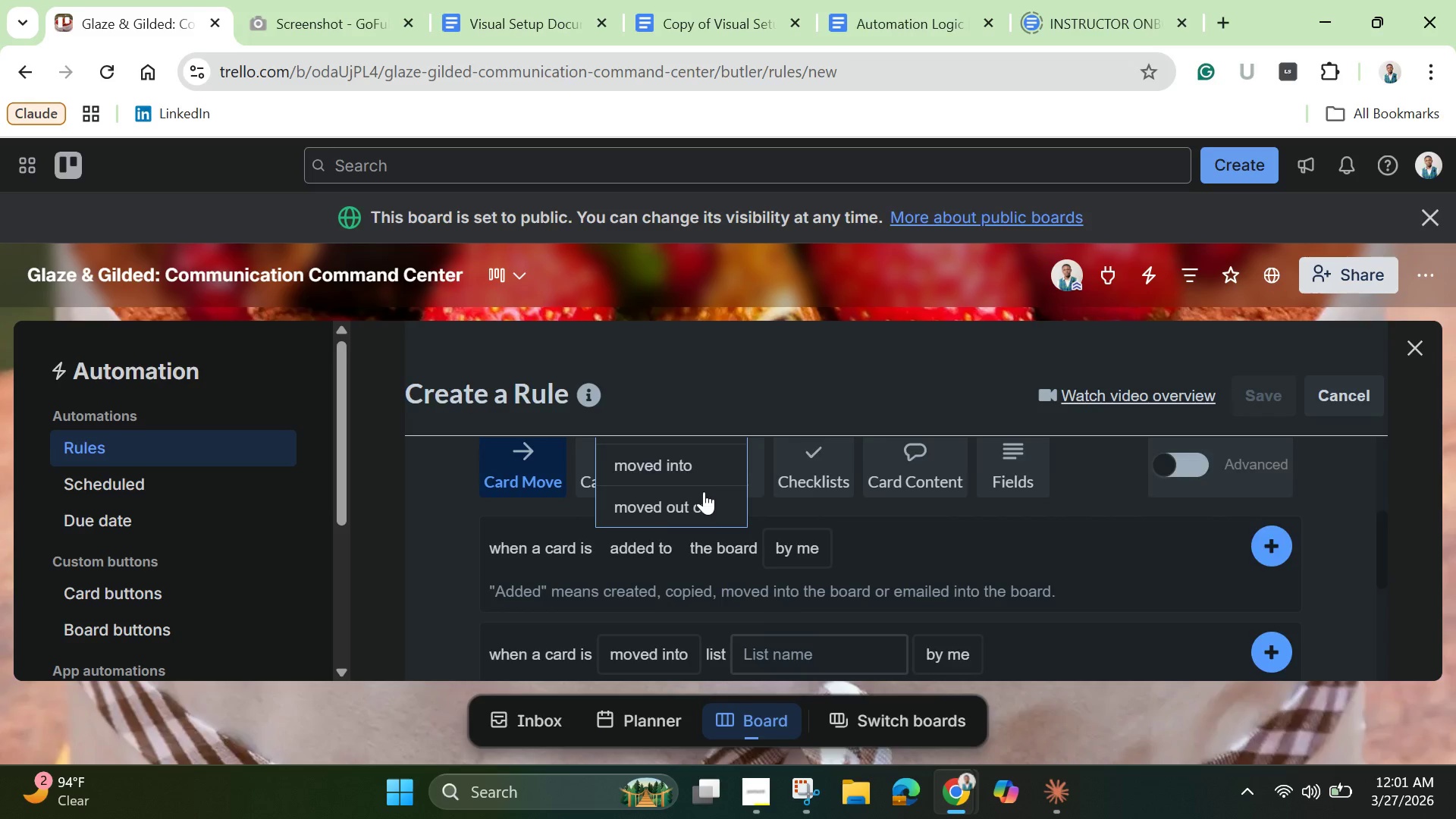 
scroll: coordinate [707, 497], scroll_direction: up, amount: 2.0
 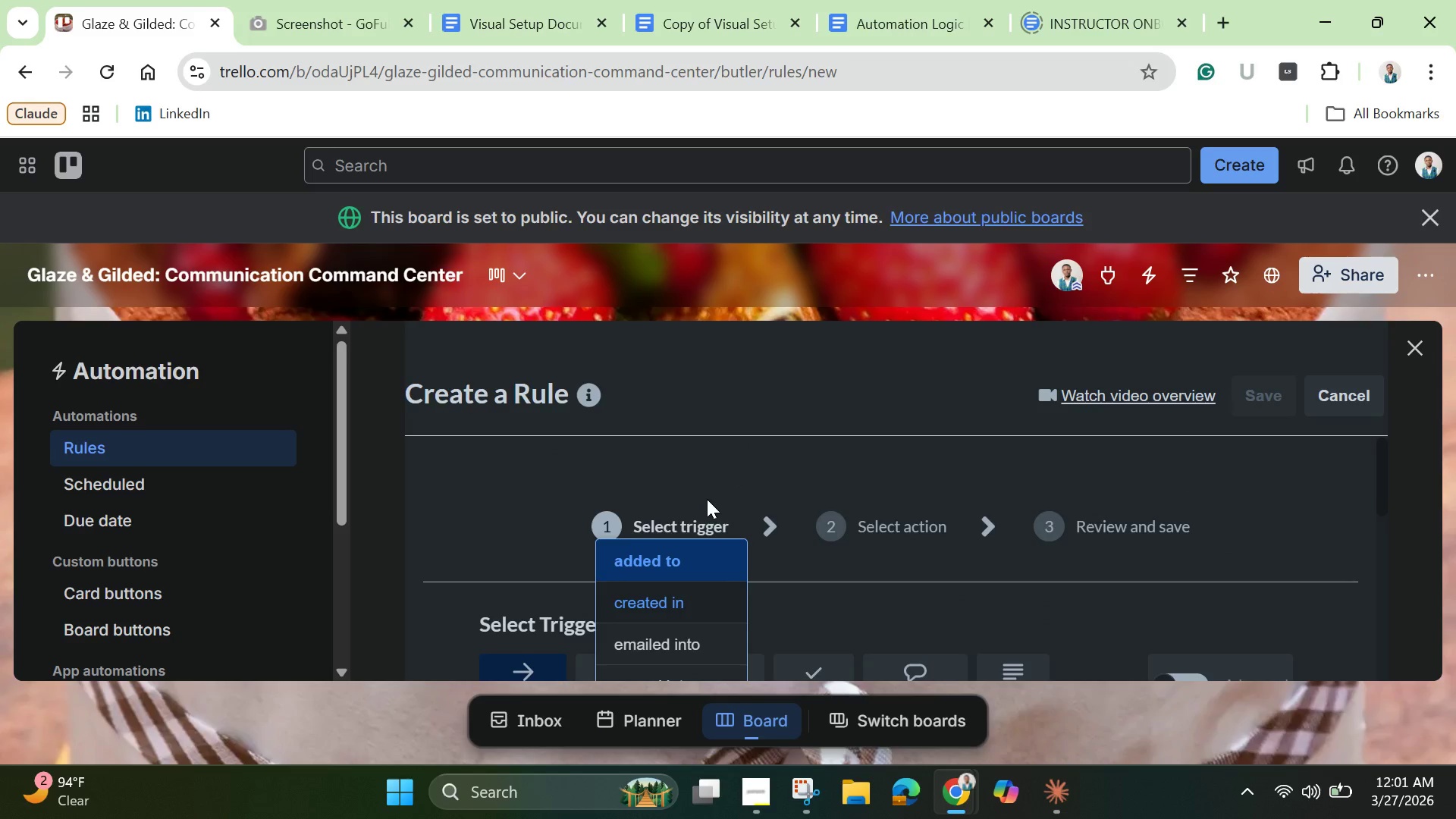 
scroll: coordinate [710, 512], scroll_direction: down, amount: 4.0
 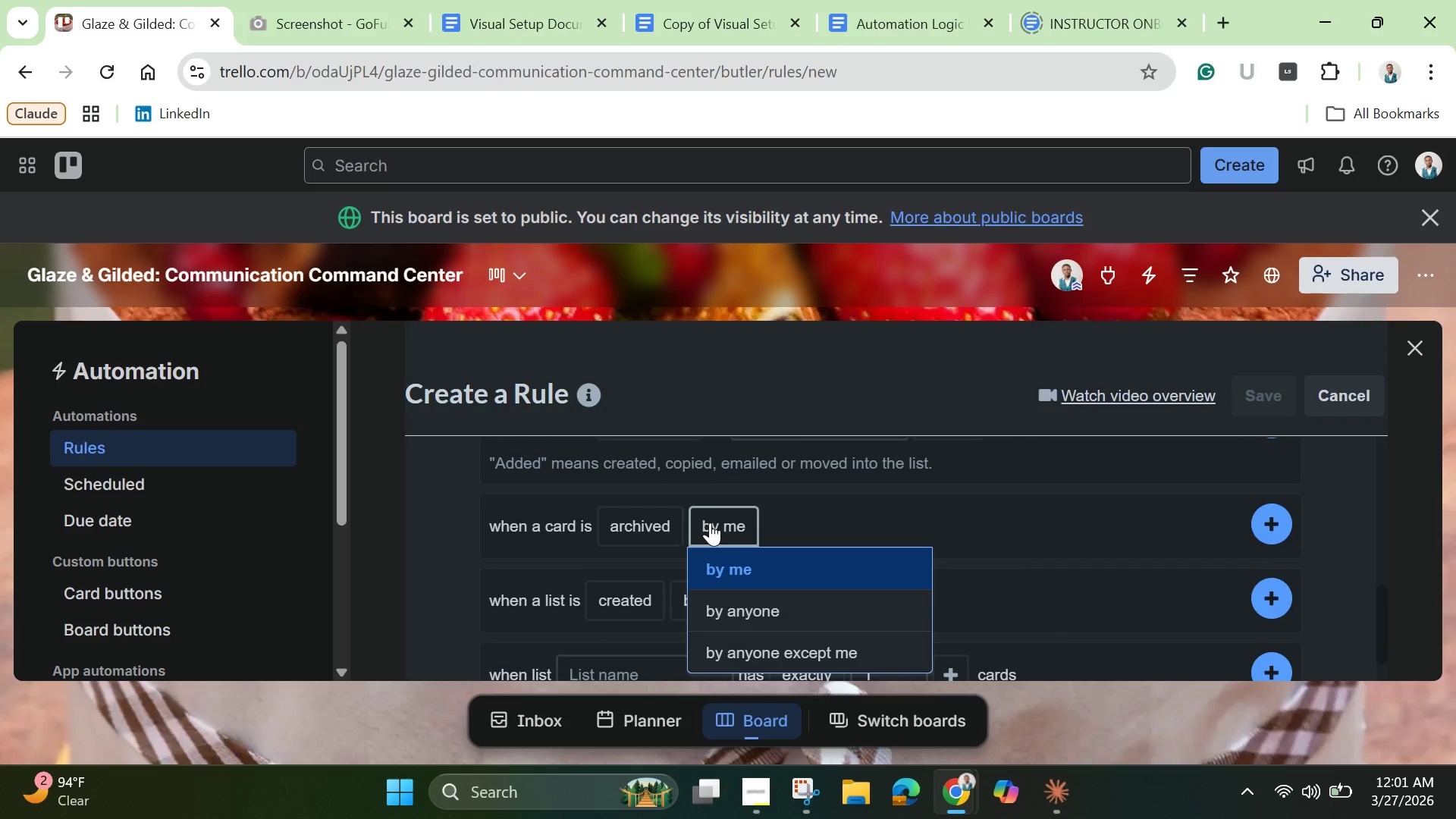 
scroll: coordinate [710, 522], scroll_direction: none, amount: 0.0
 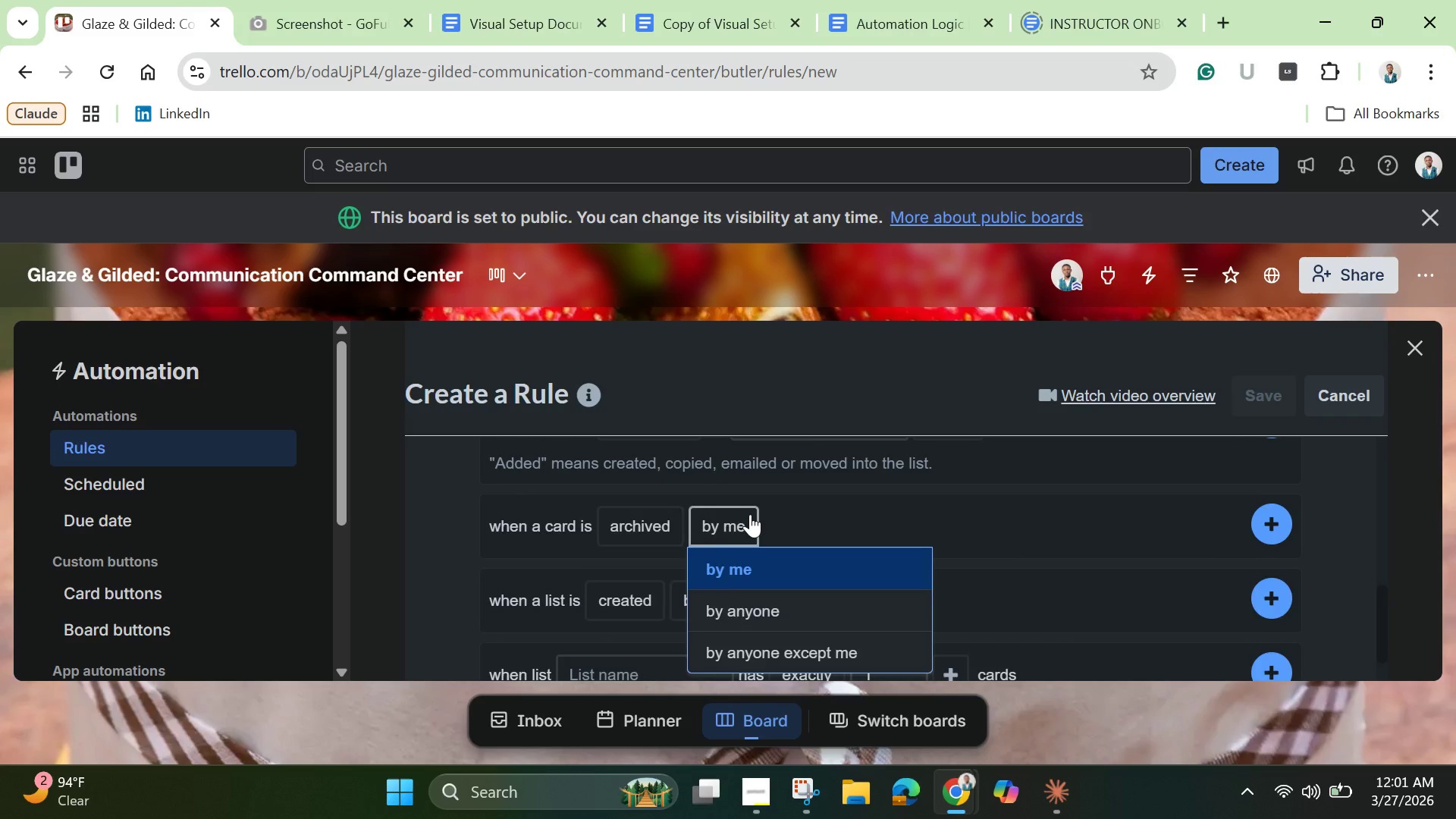 
scroll: coordinate [750, 514], scroll_direction: up, amount: 2.0
 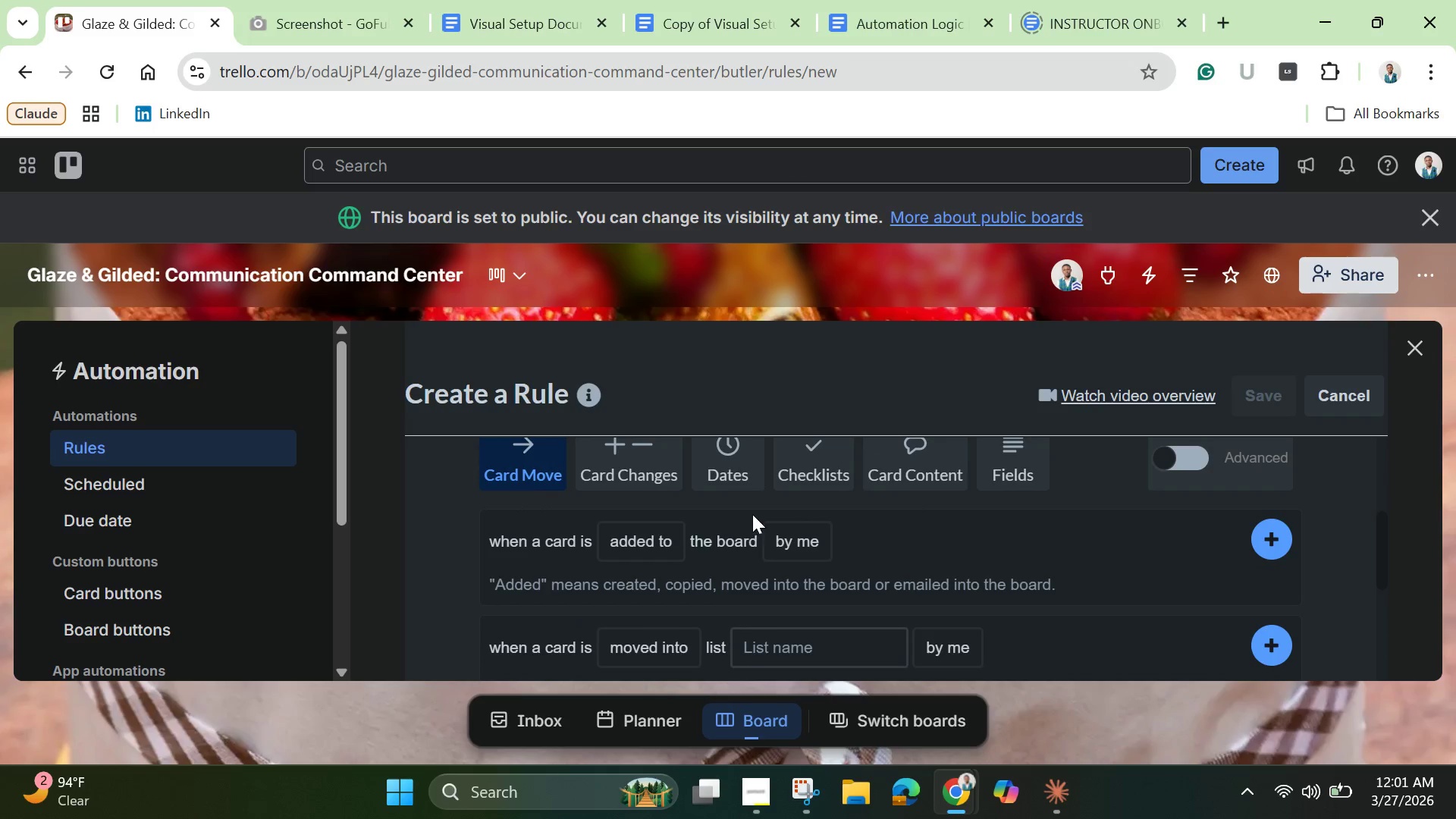 
scroll: coordinate [752, 514], scroll_direction: down, amount: 1.0
 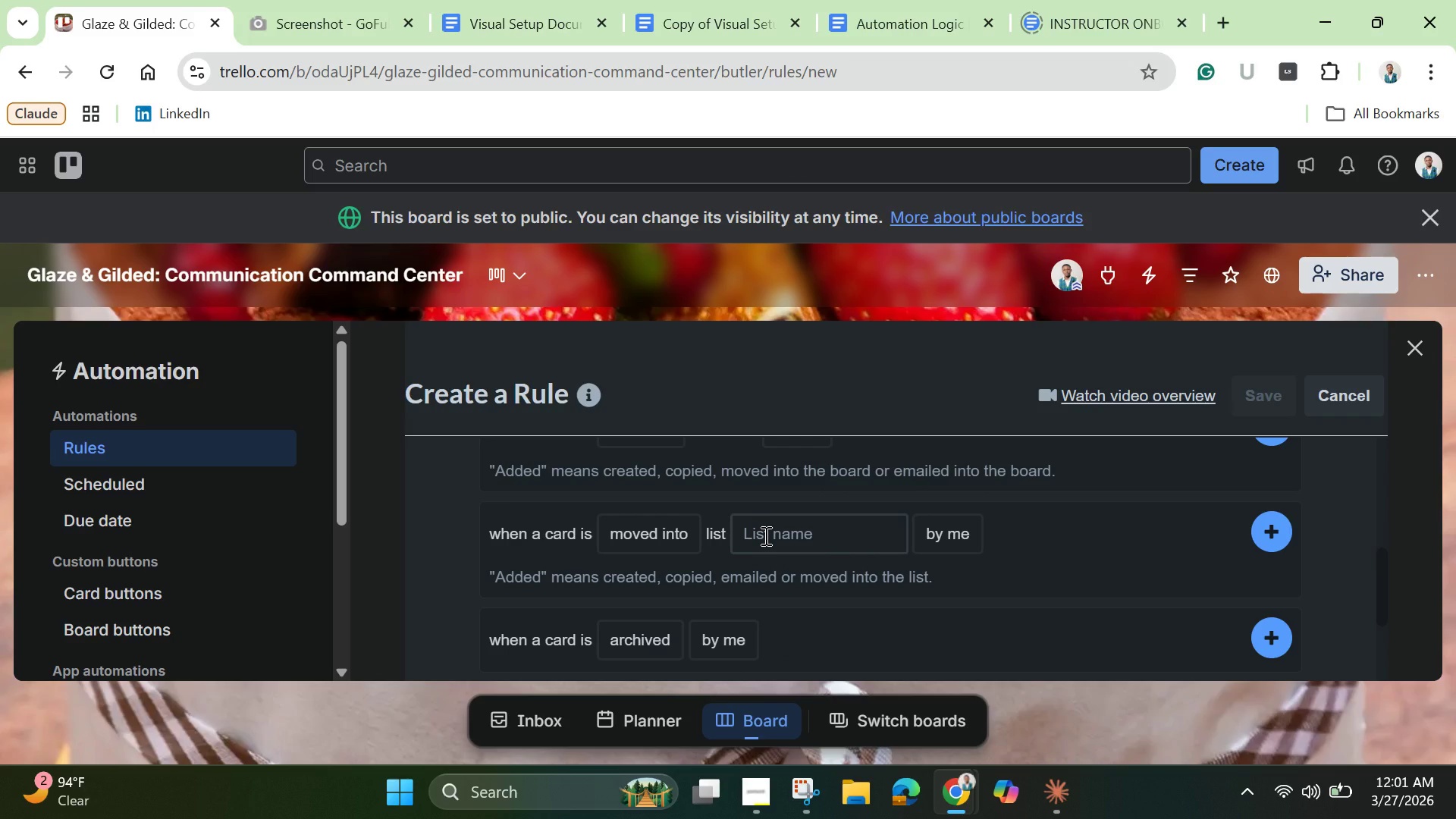 
left_click([764, 535])
 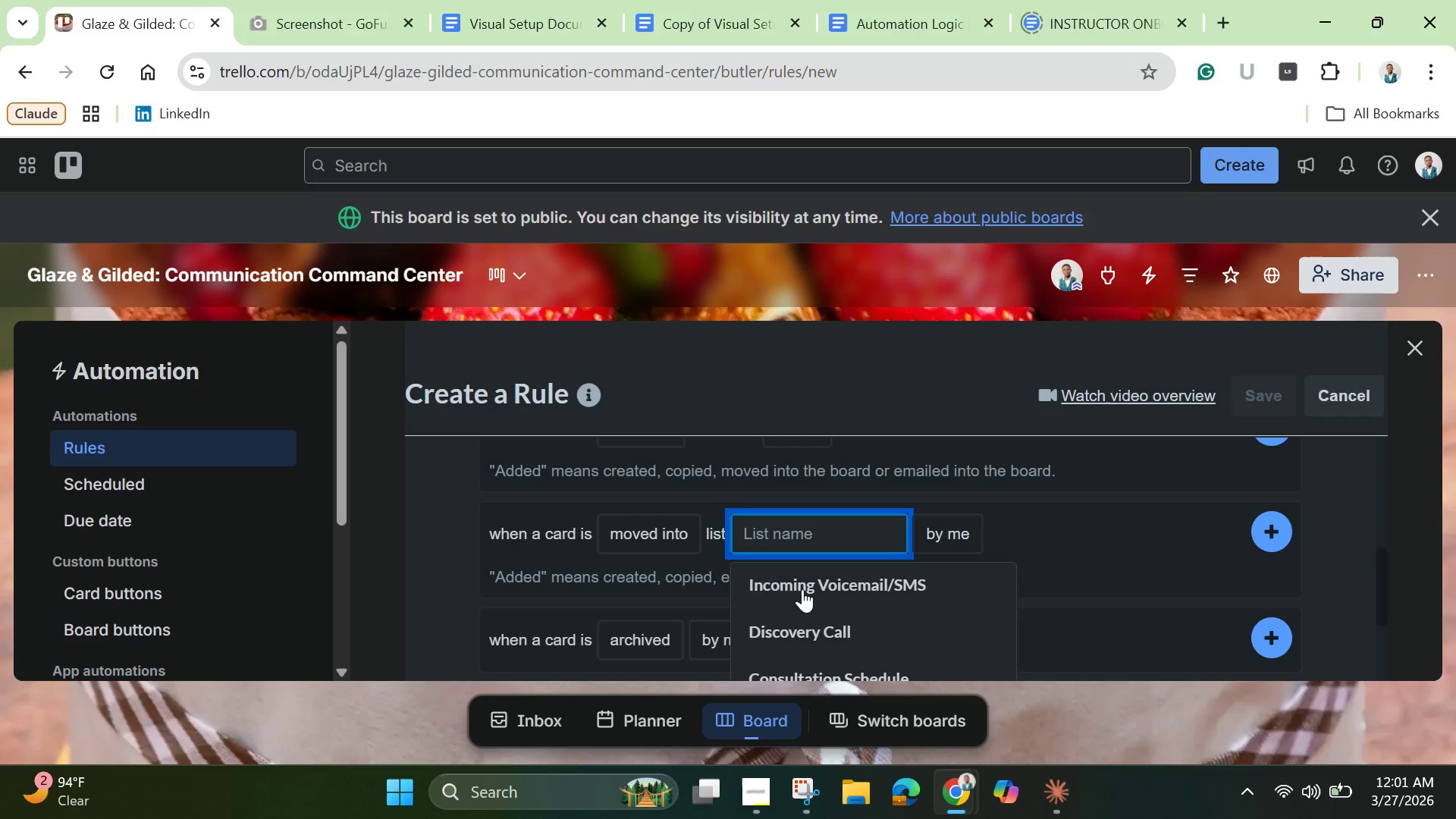 
left_click([808, 596])
 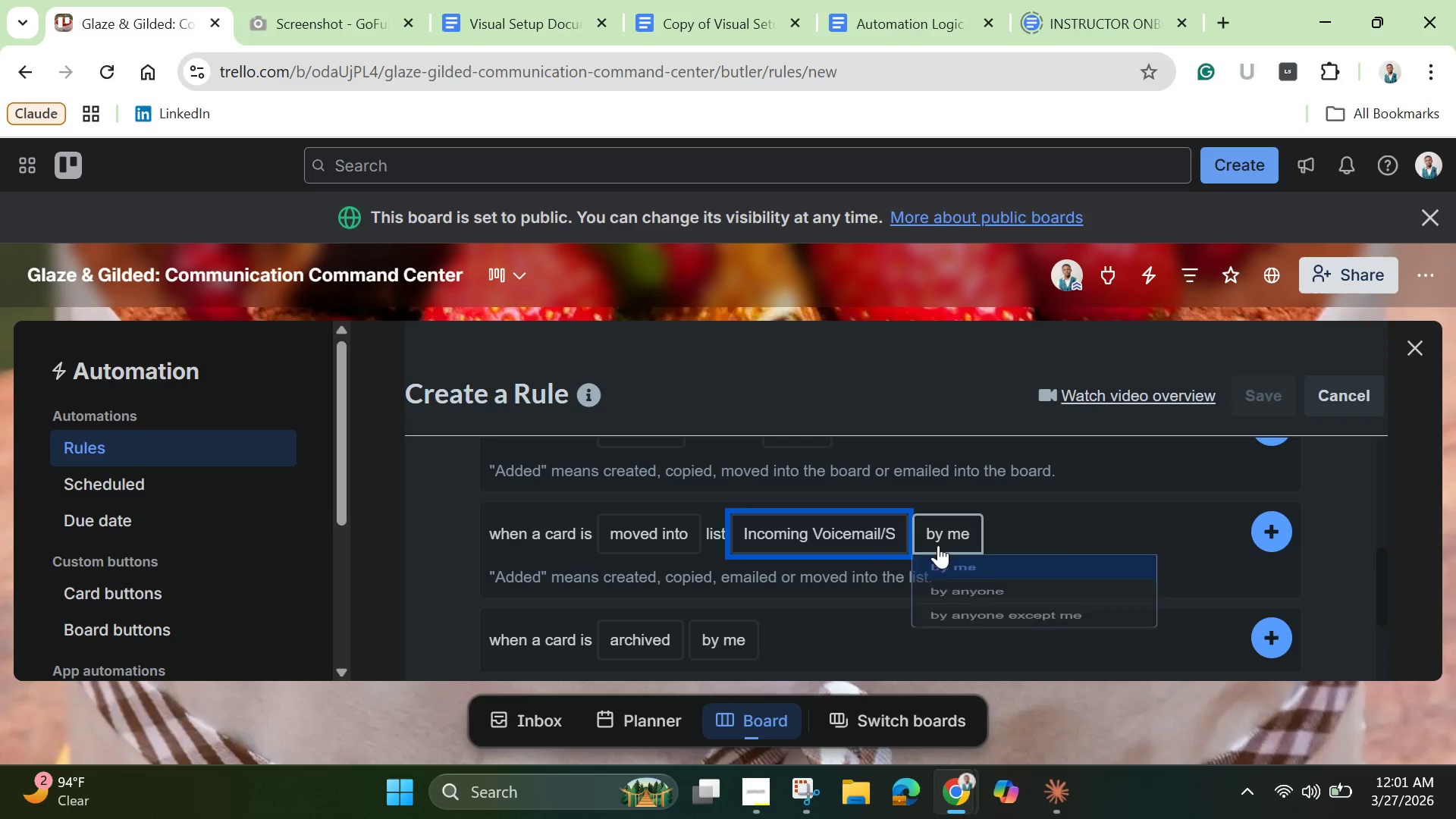 
left_click([938, 545])
 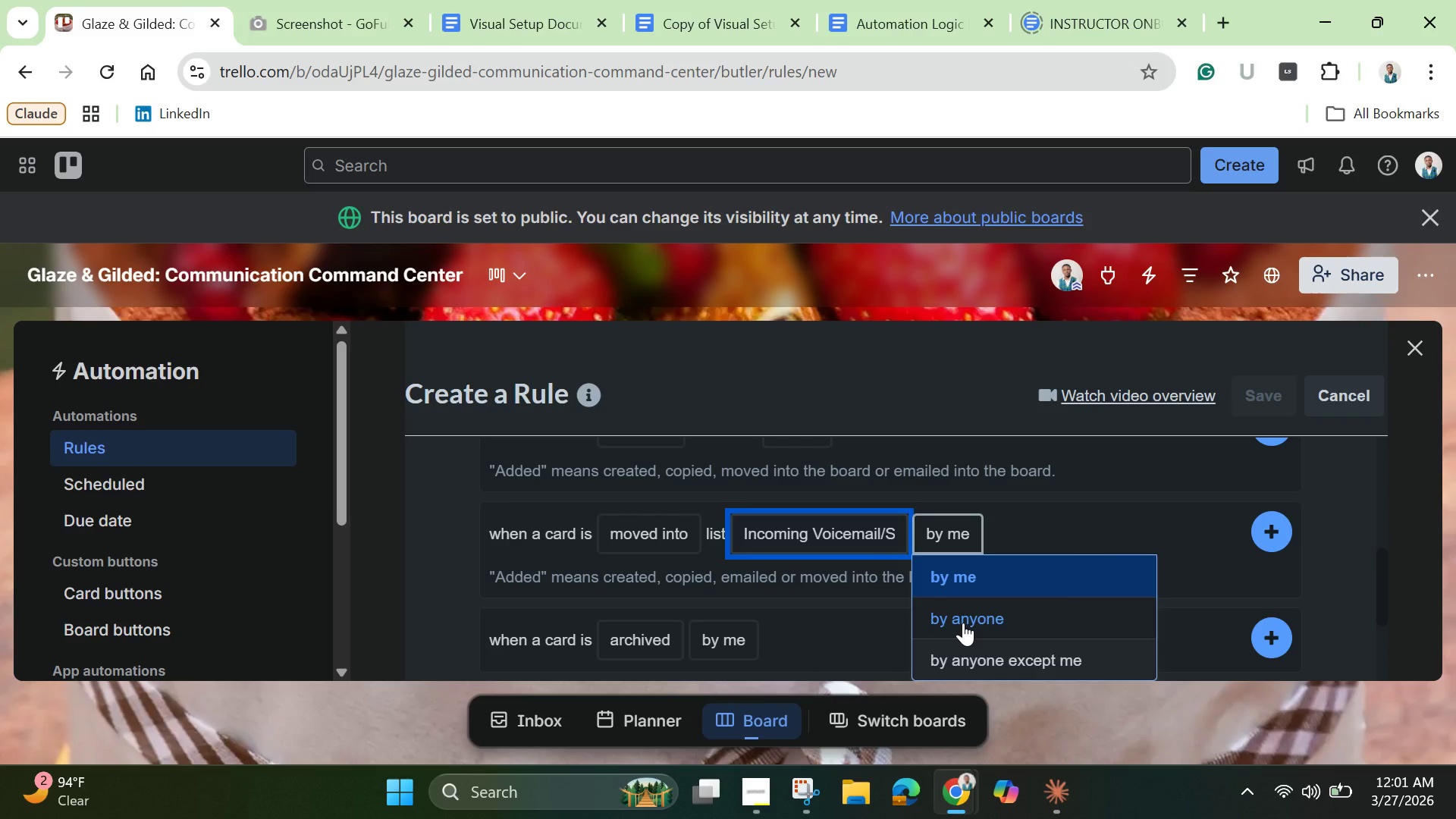 
left_click([963, 623])
 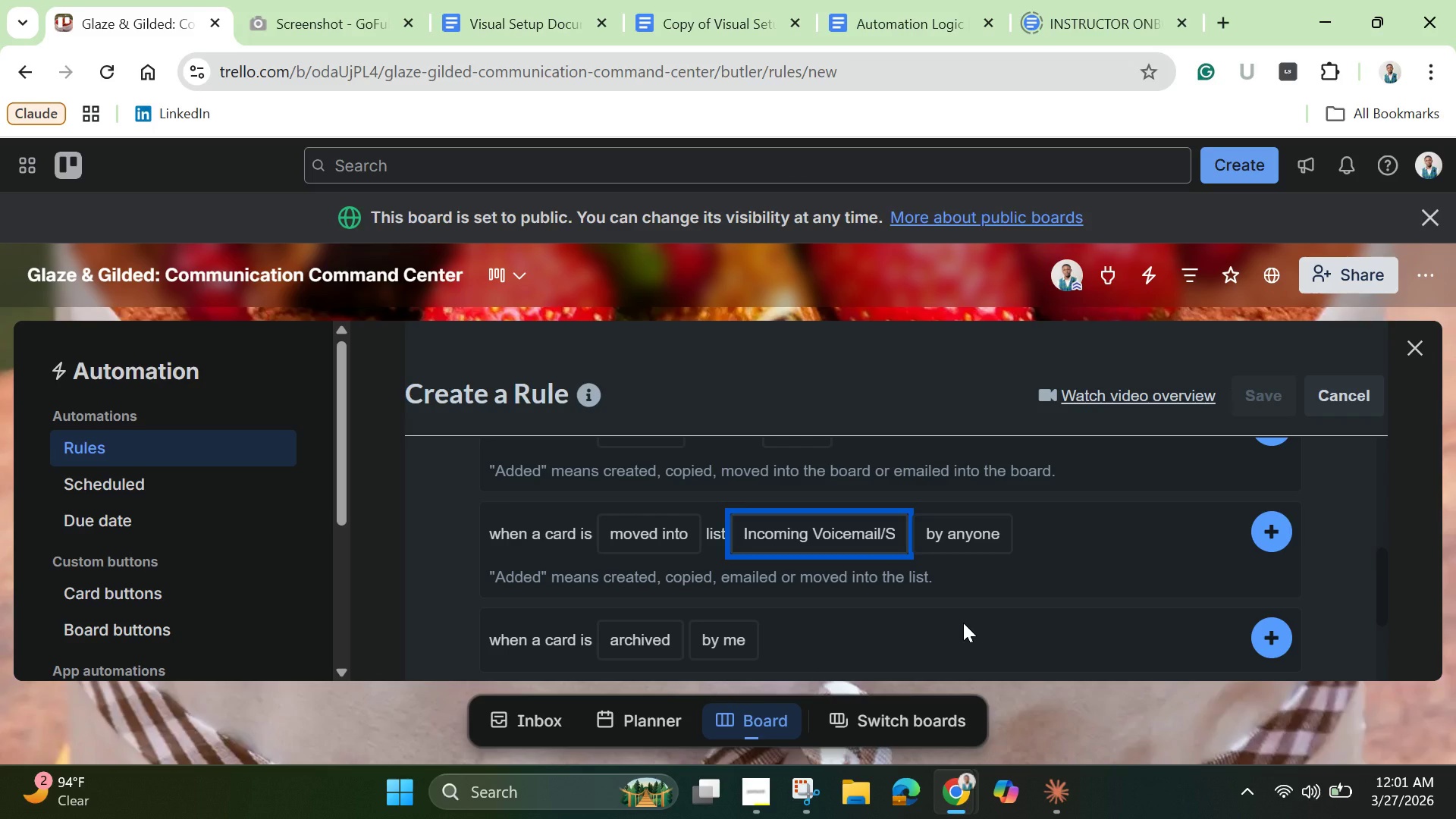 
wait(8.42)
 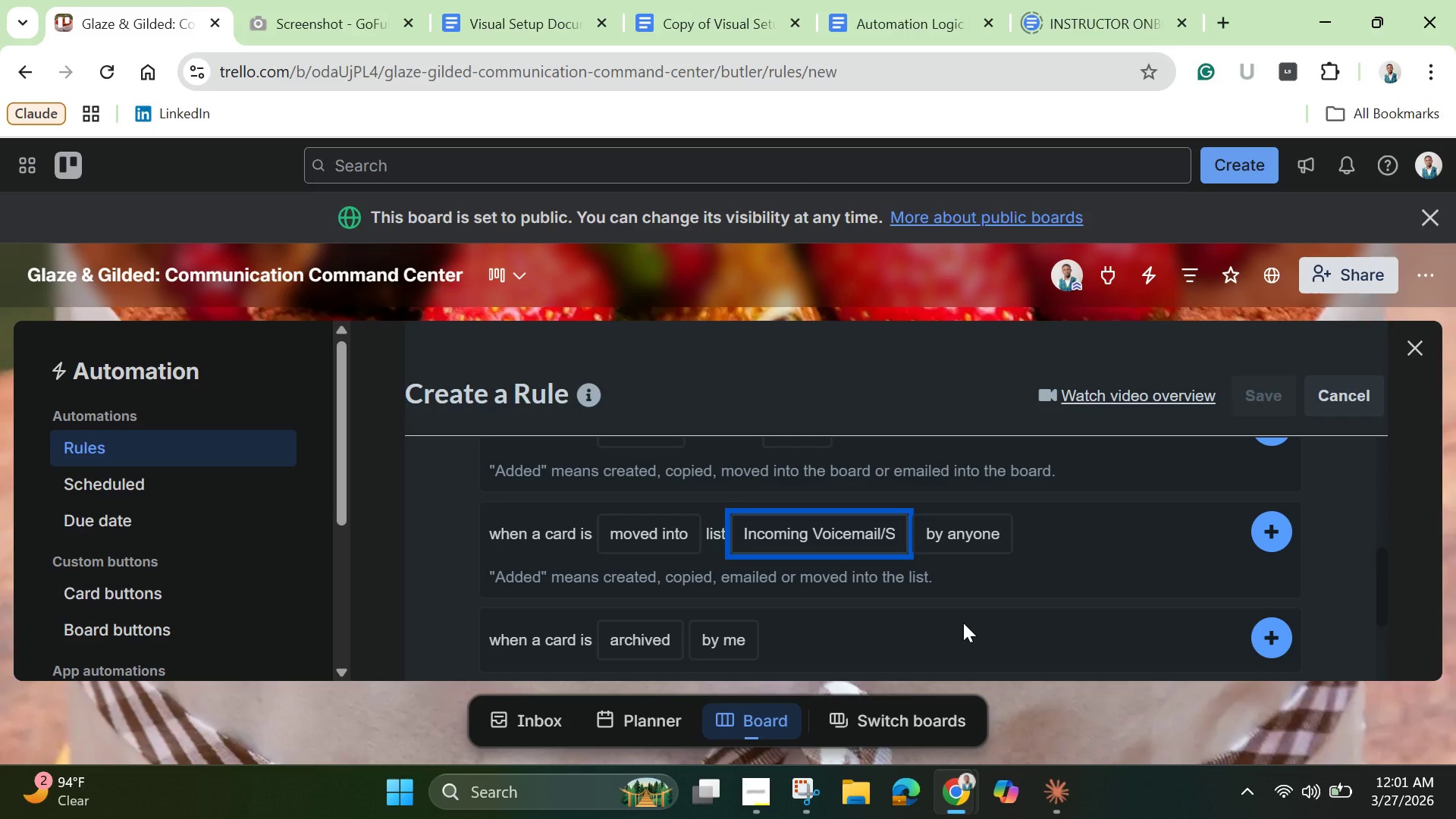 
left_click([1269, 538])
 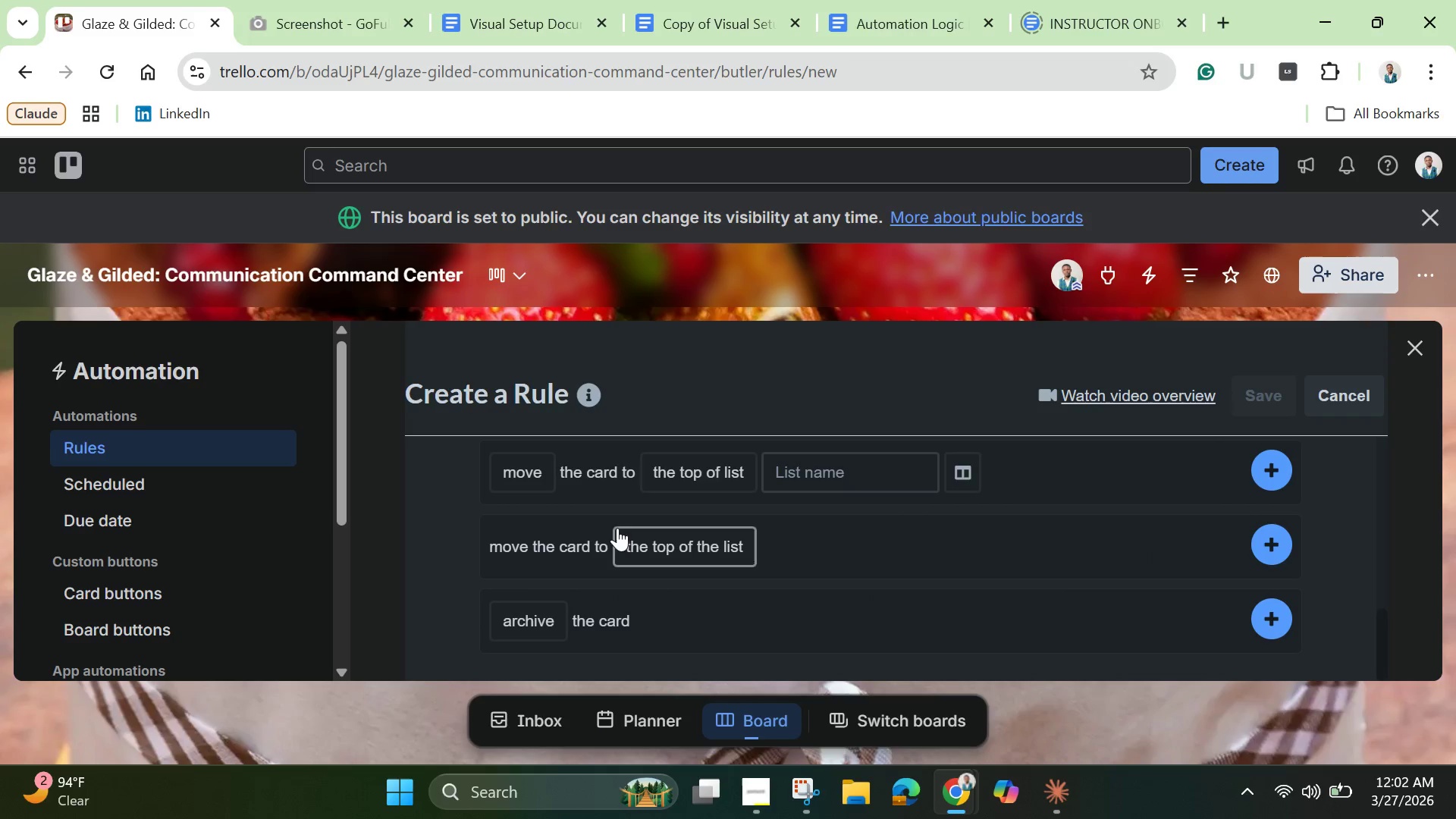 
scroll: coordinate [634, 549], scroll_direction: up, amount: 2.0
 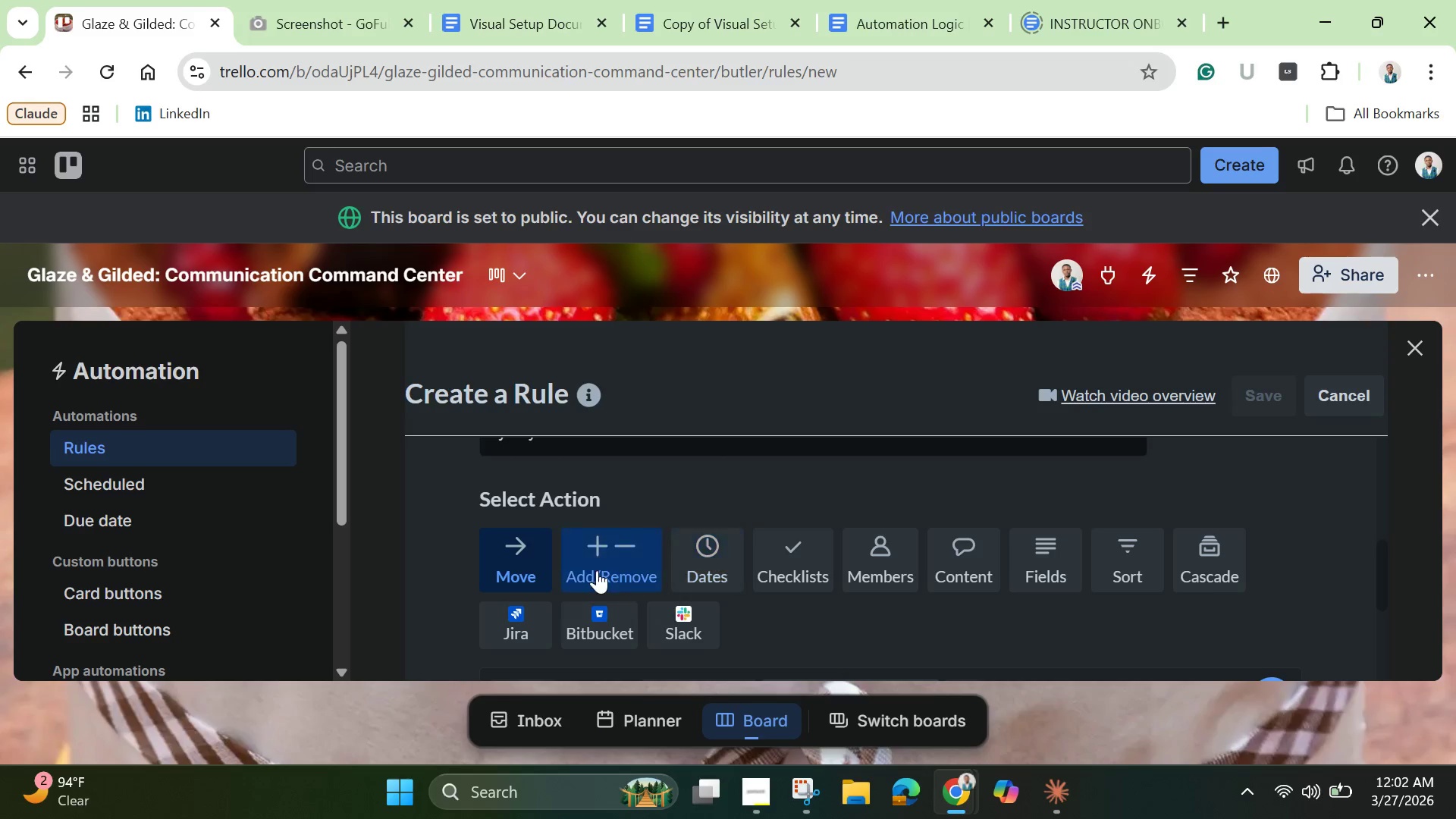 
scroll: coordinate [635, 601], scroll_direction: down, amount: 4.0
 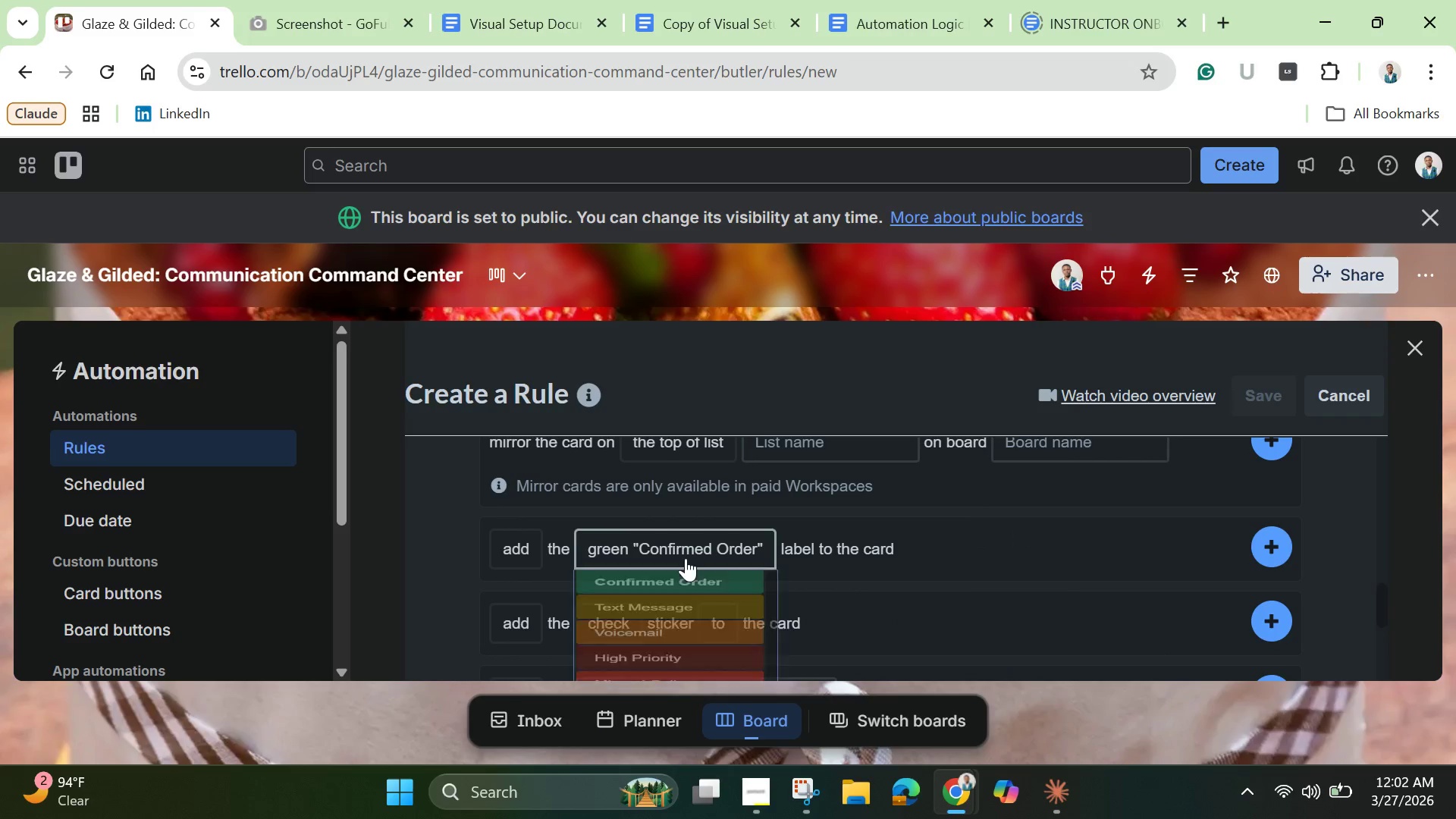 
left_click([686, 558])
 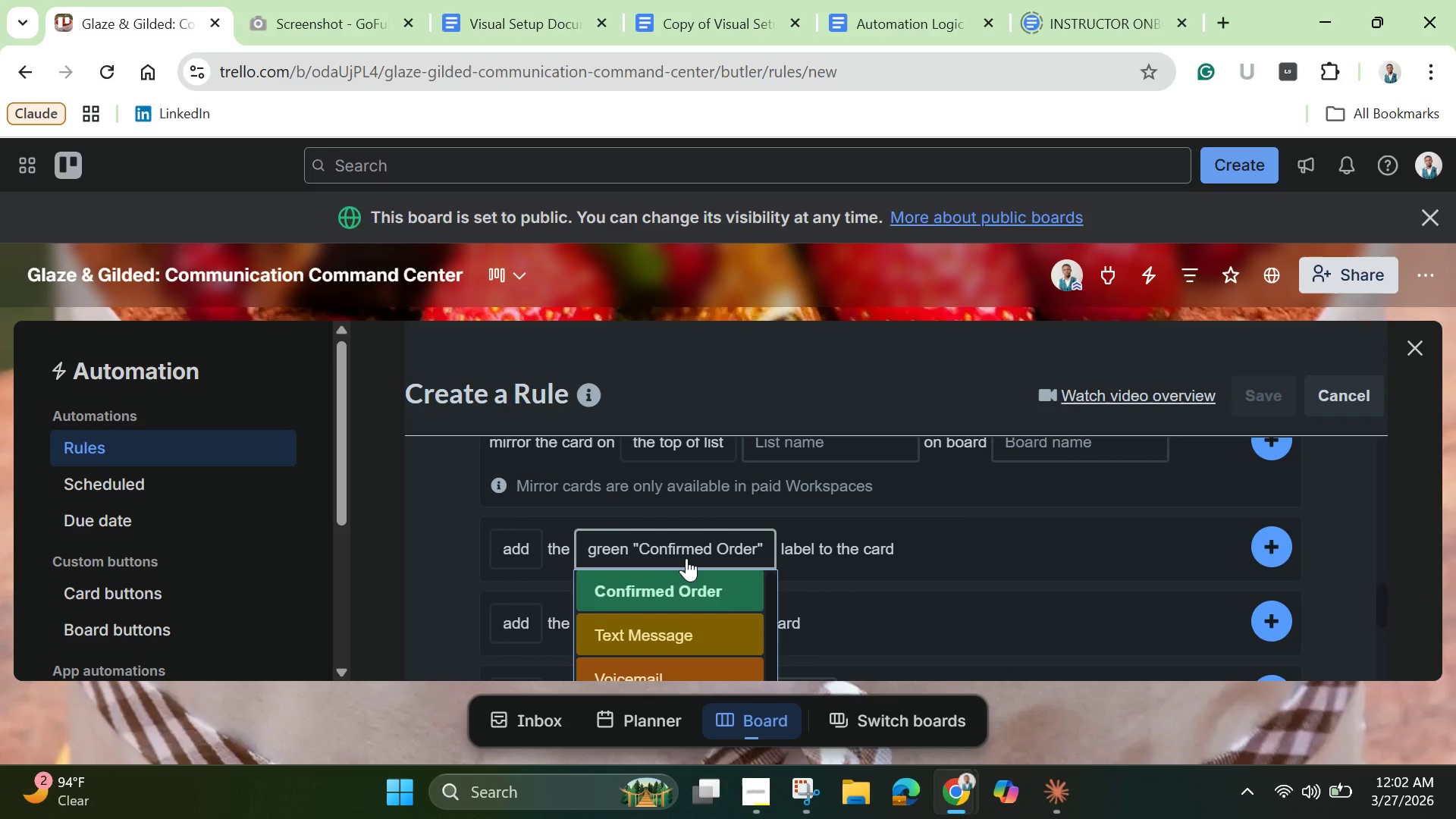 
scroll: coordinate [689, 625], scroll_direction: down, amount: 4.0
 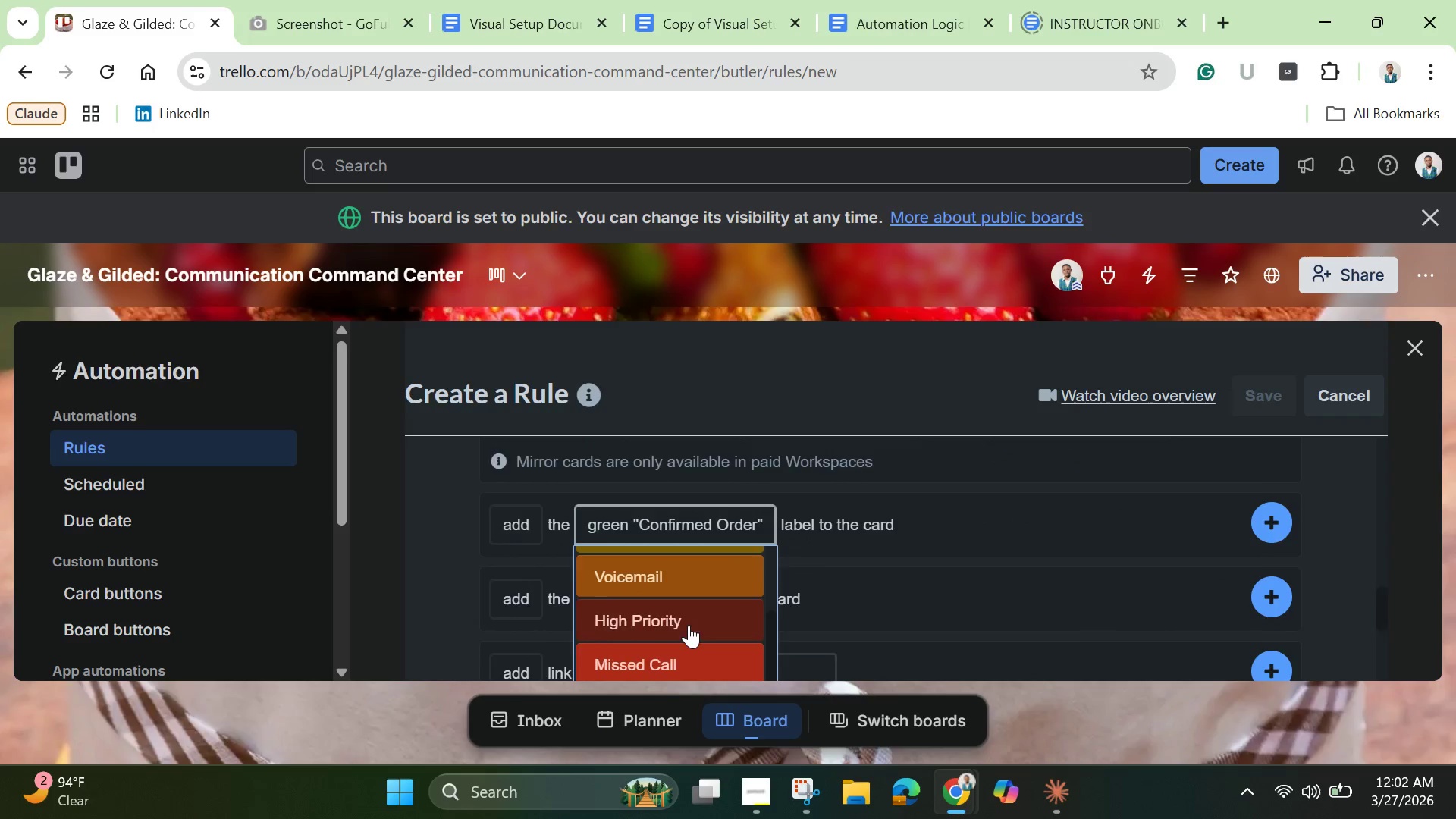 
scroll: coordinate [689, 625], scroll_direction: up, amount: 1.0
 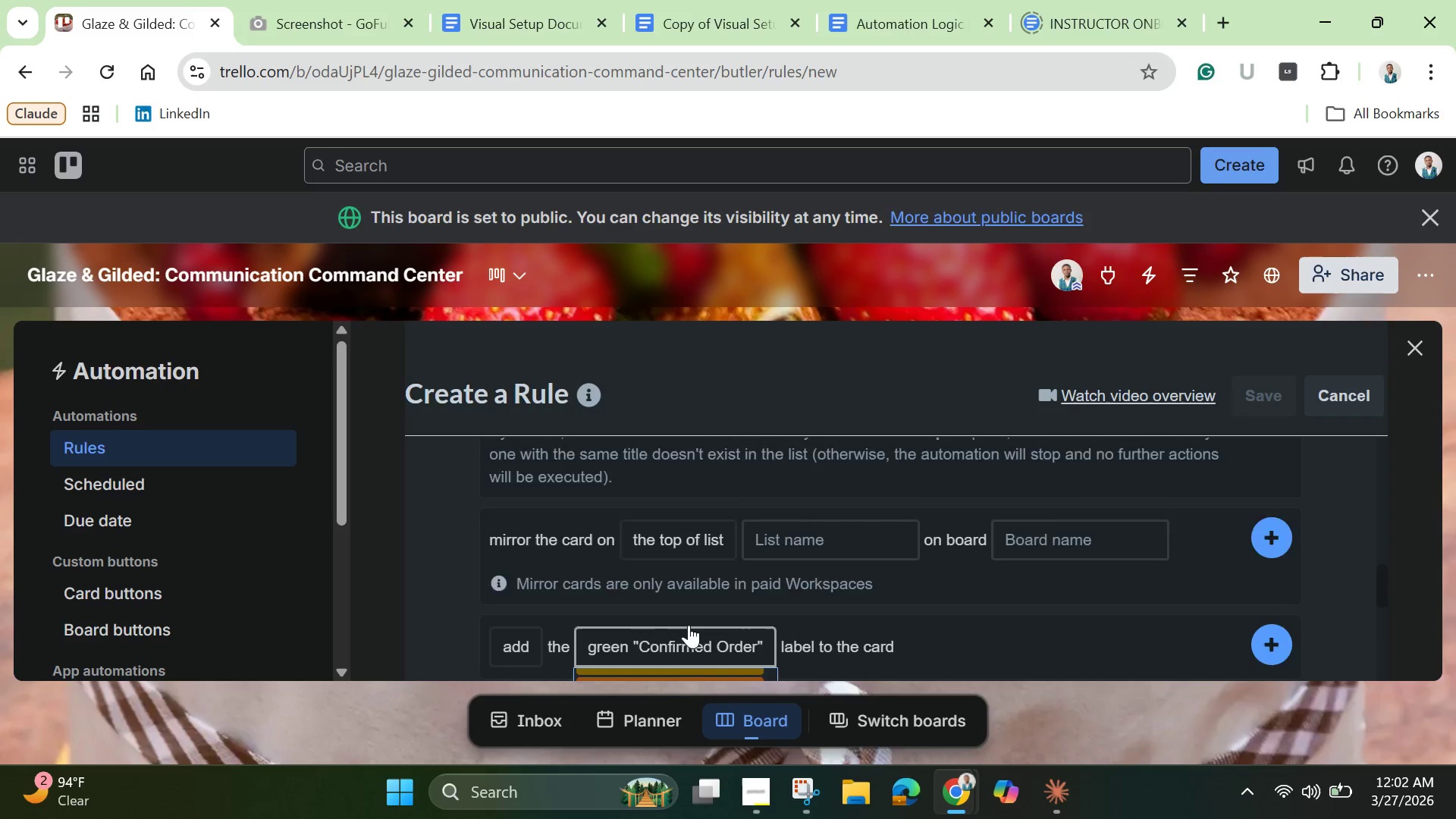 
scroll: coordinate [689, 625], scroll_direction: down, amount: 3.0
 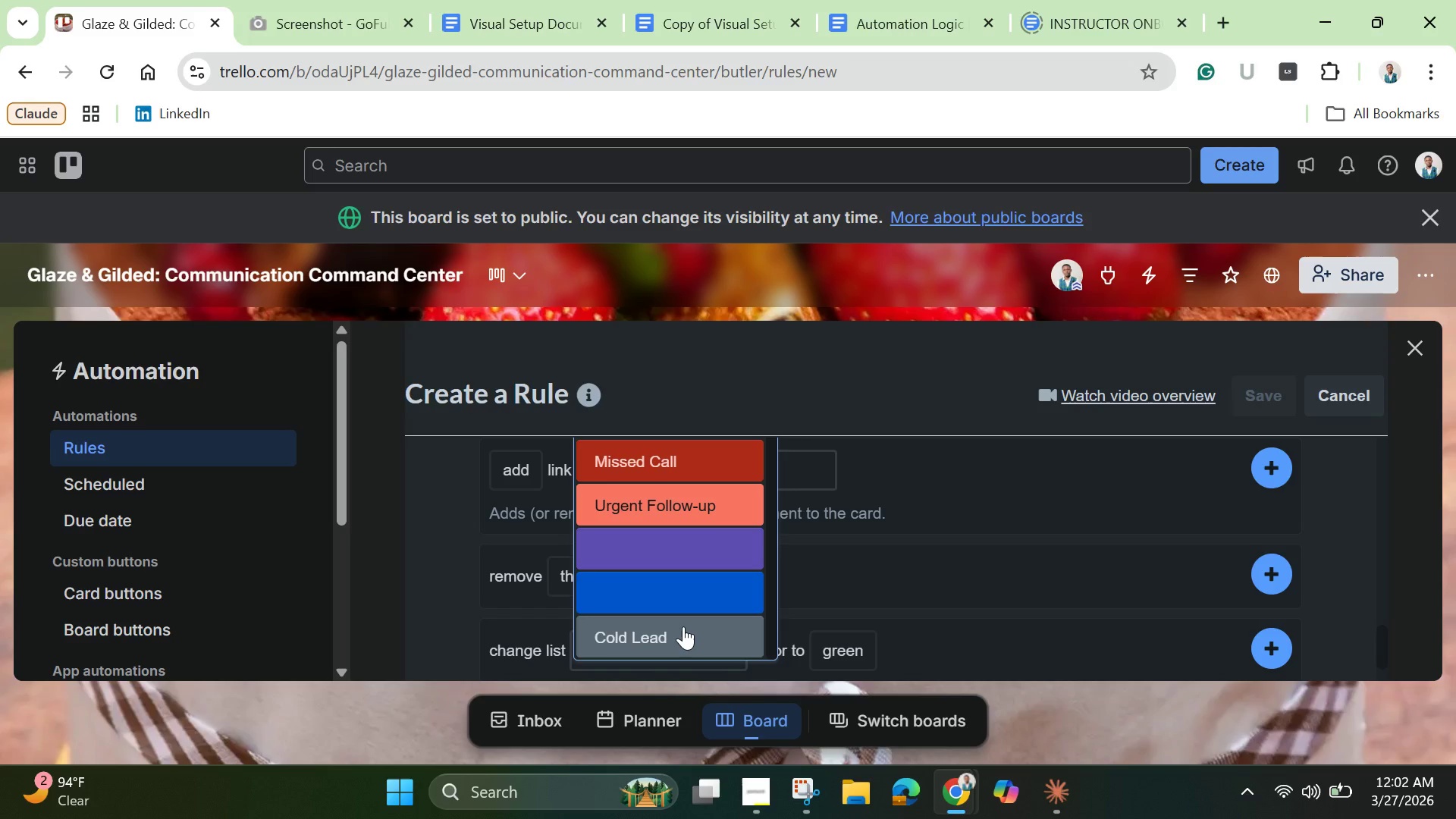 
left_click([683, 626])
 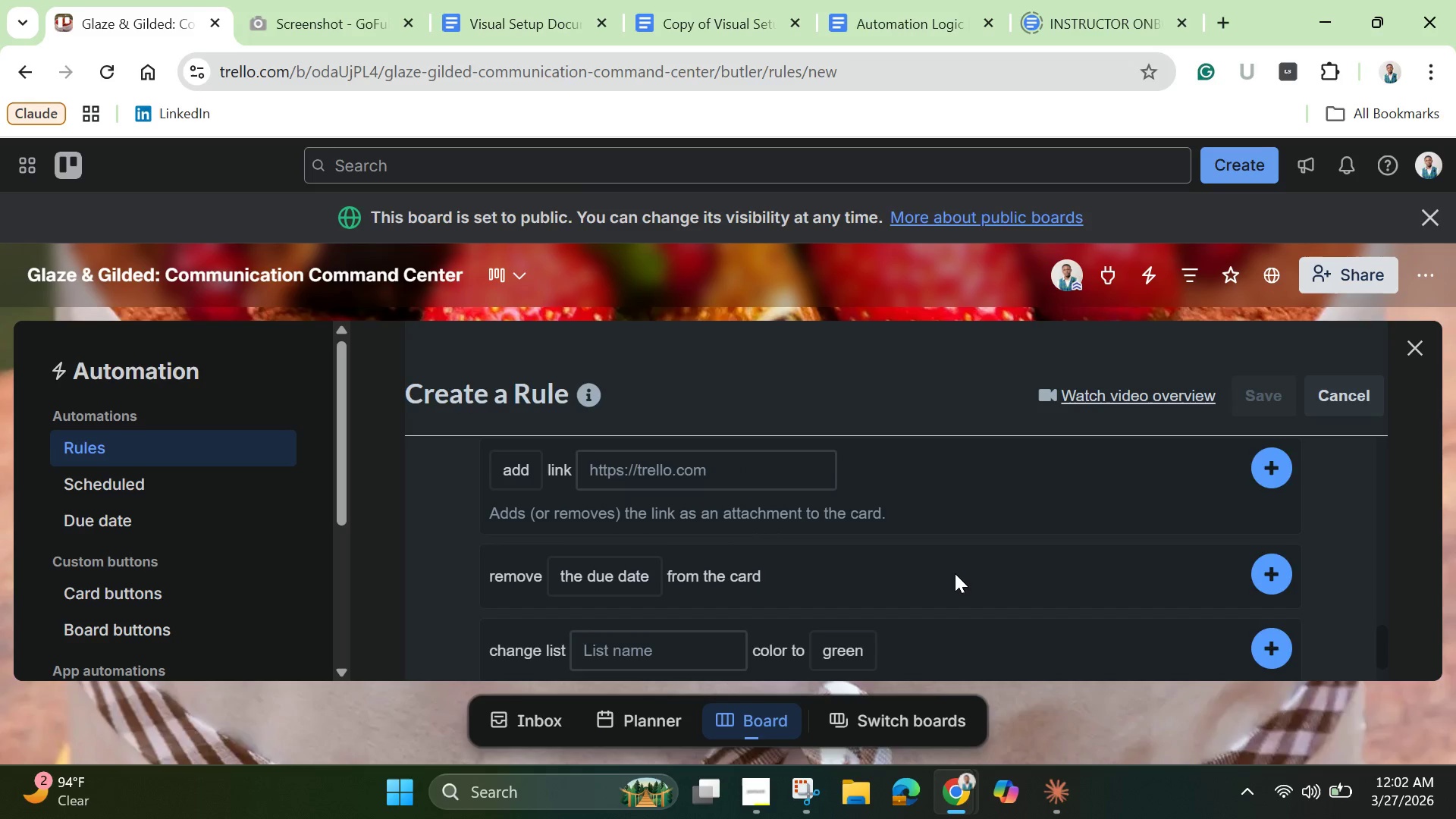 
scroll: coordinate [956, 573], scroll_direction: up, amount: 2.0
 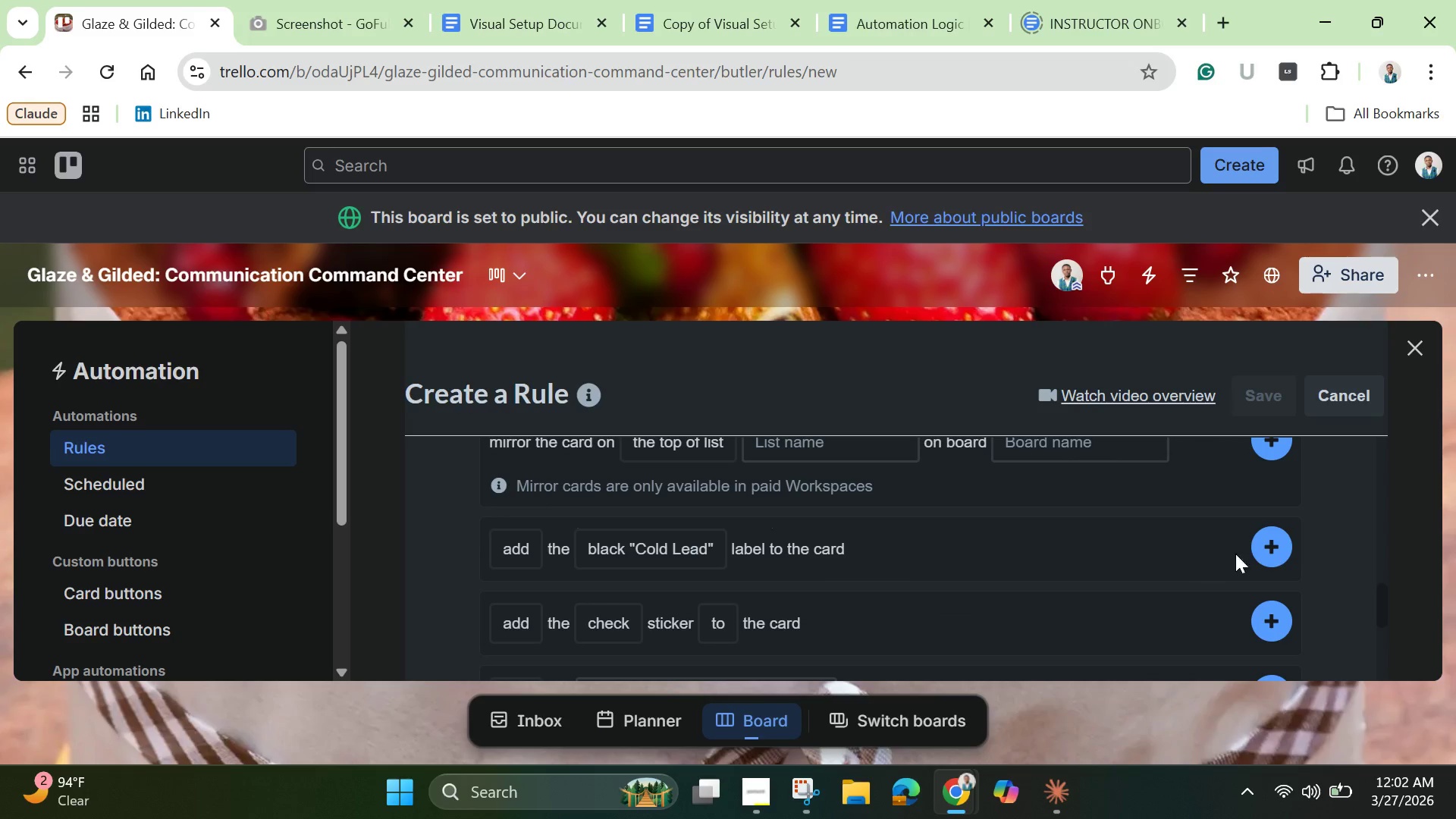 
left_click([1275, 544])
 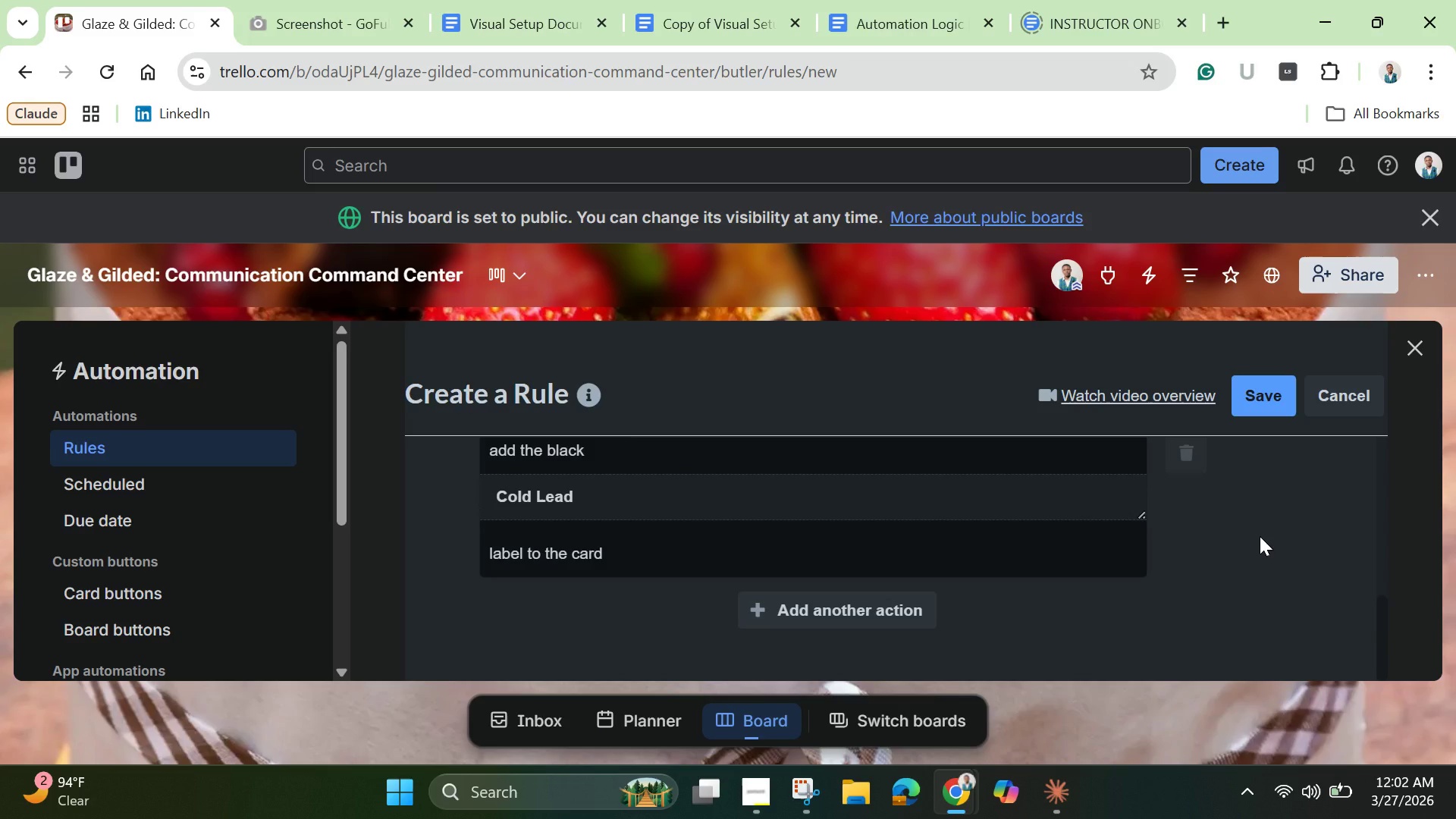 
wait(22.14)
 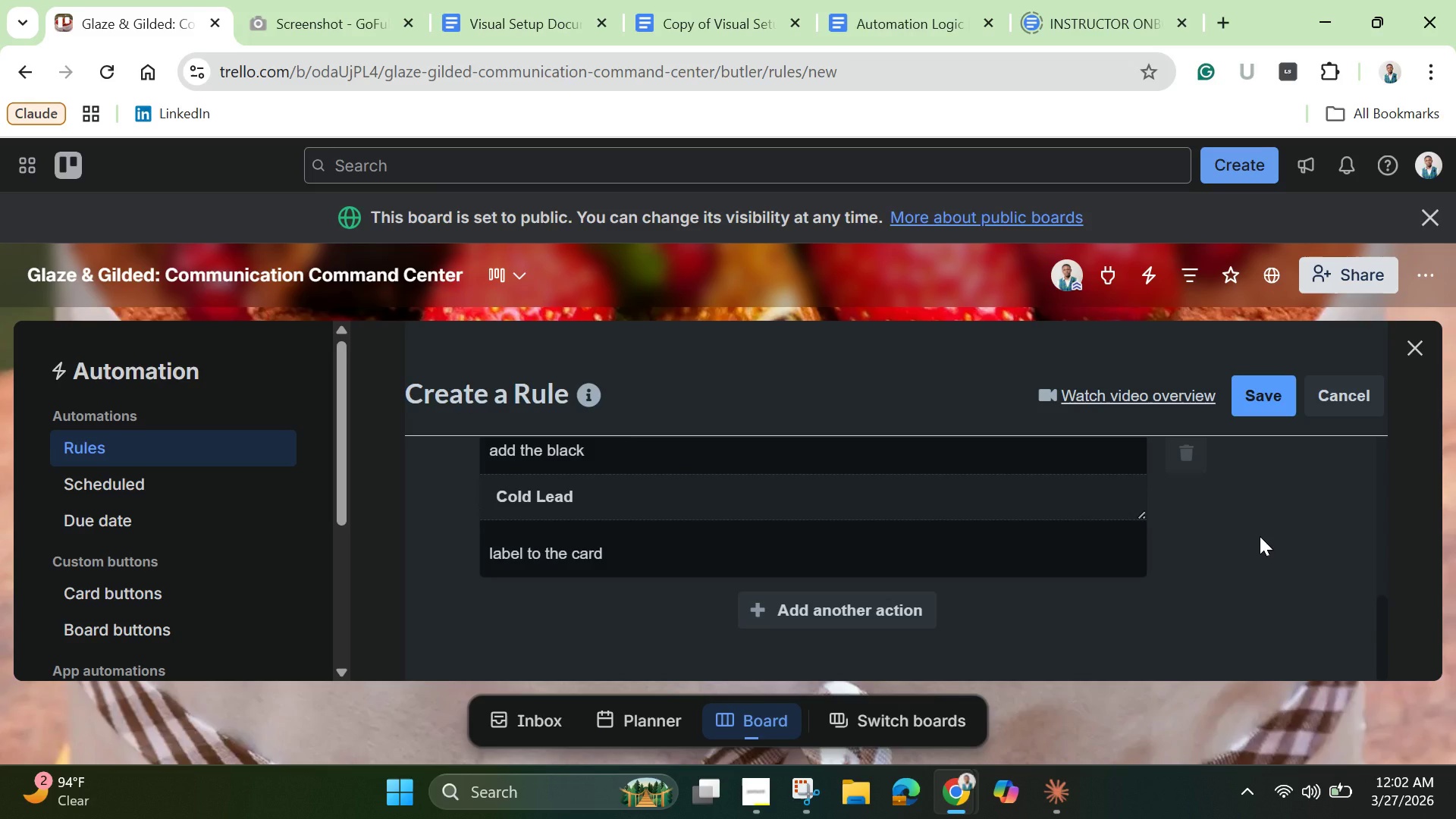 
left_click([828, 607])
 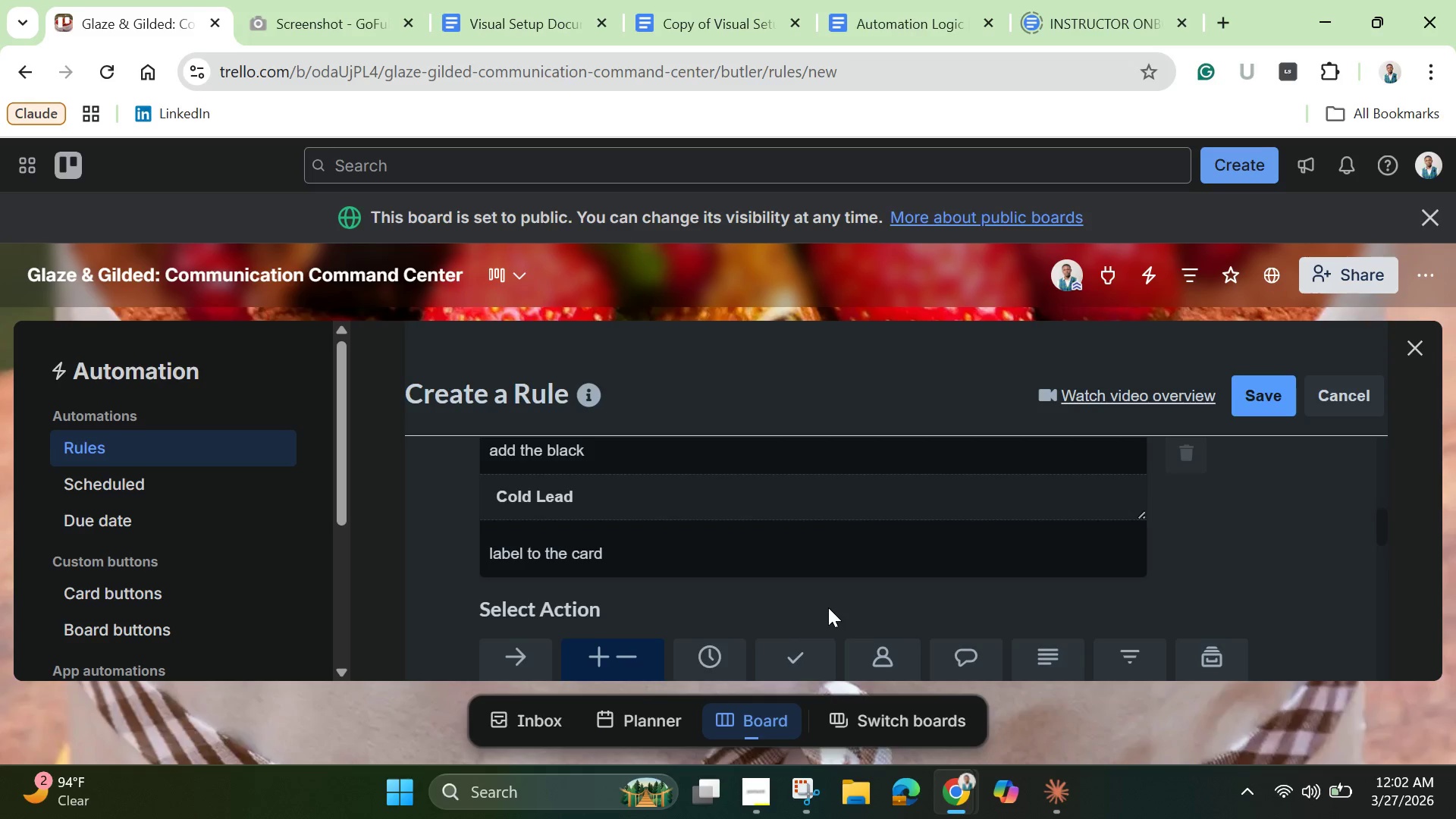 
scroll: coordinate [828, 607], scroll_direction: down, amount: 2.0
 